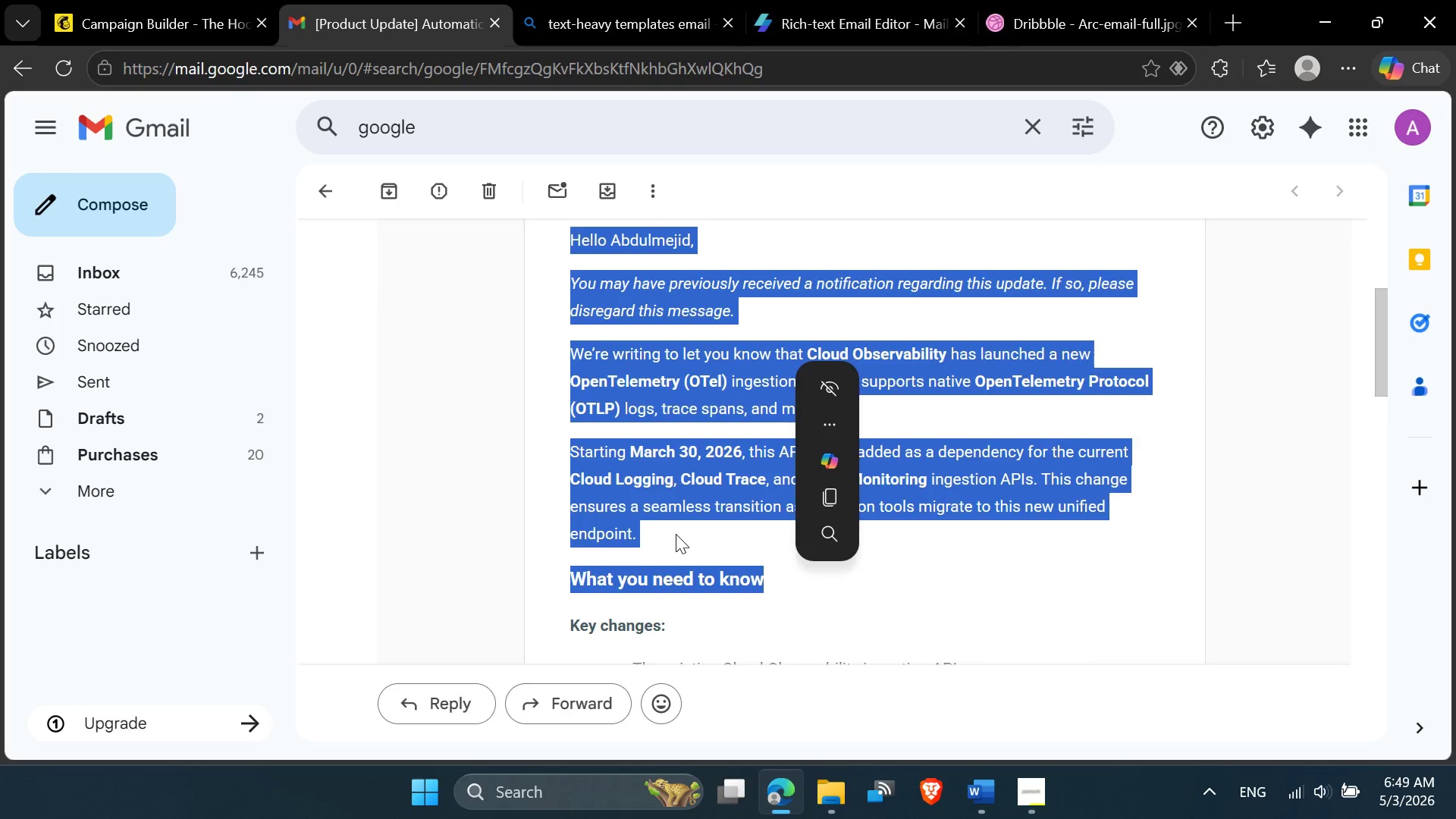 
scroll: coordinate [676, 534], scroll_direction: down, amount: 3.0
 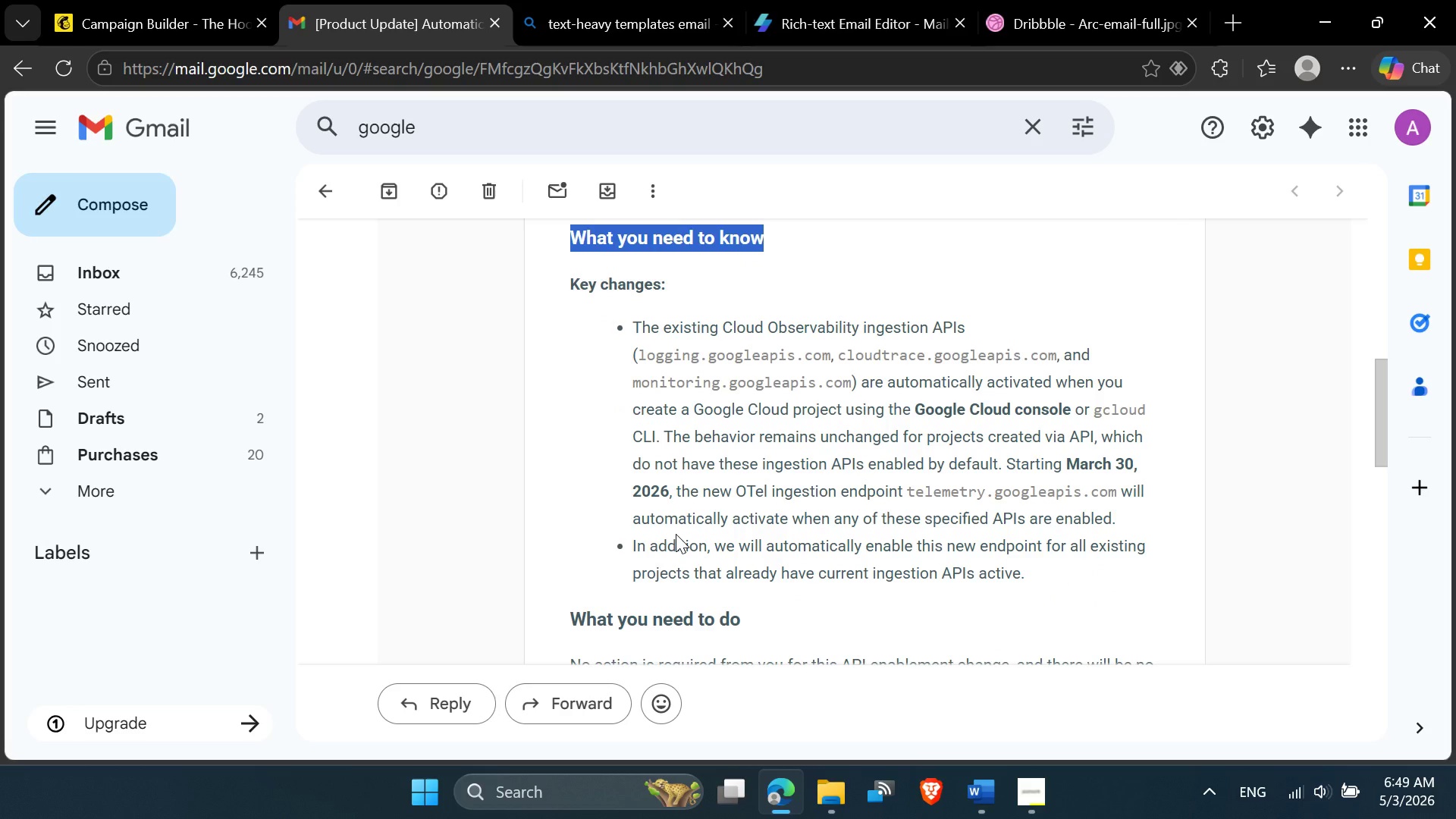 
key(Control+C)
 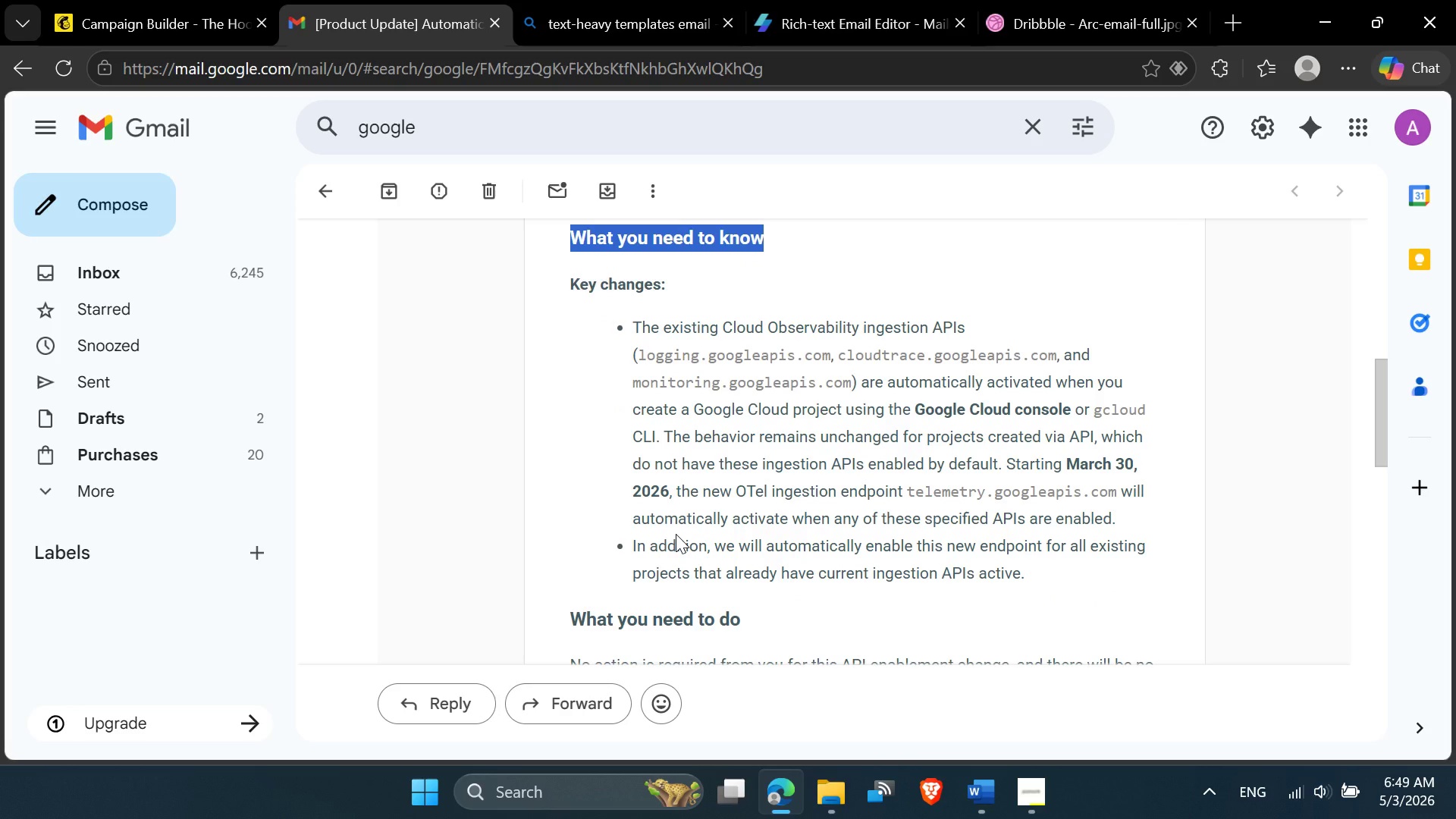 
key(Control+C)
 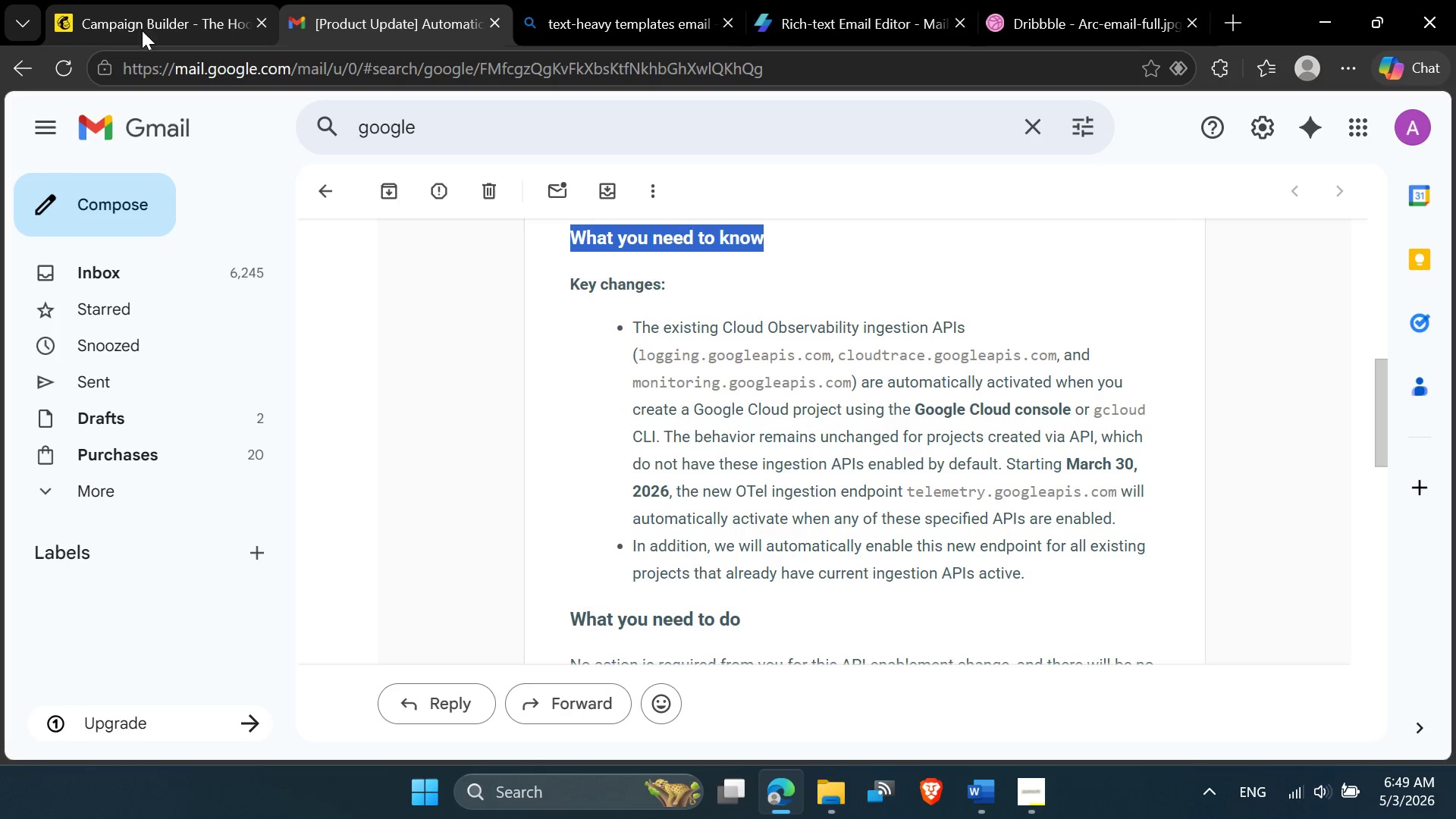 
left_click([142, 19])
 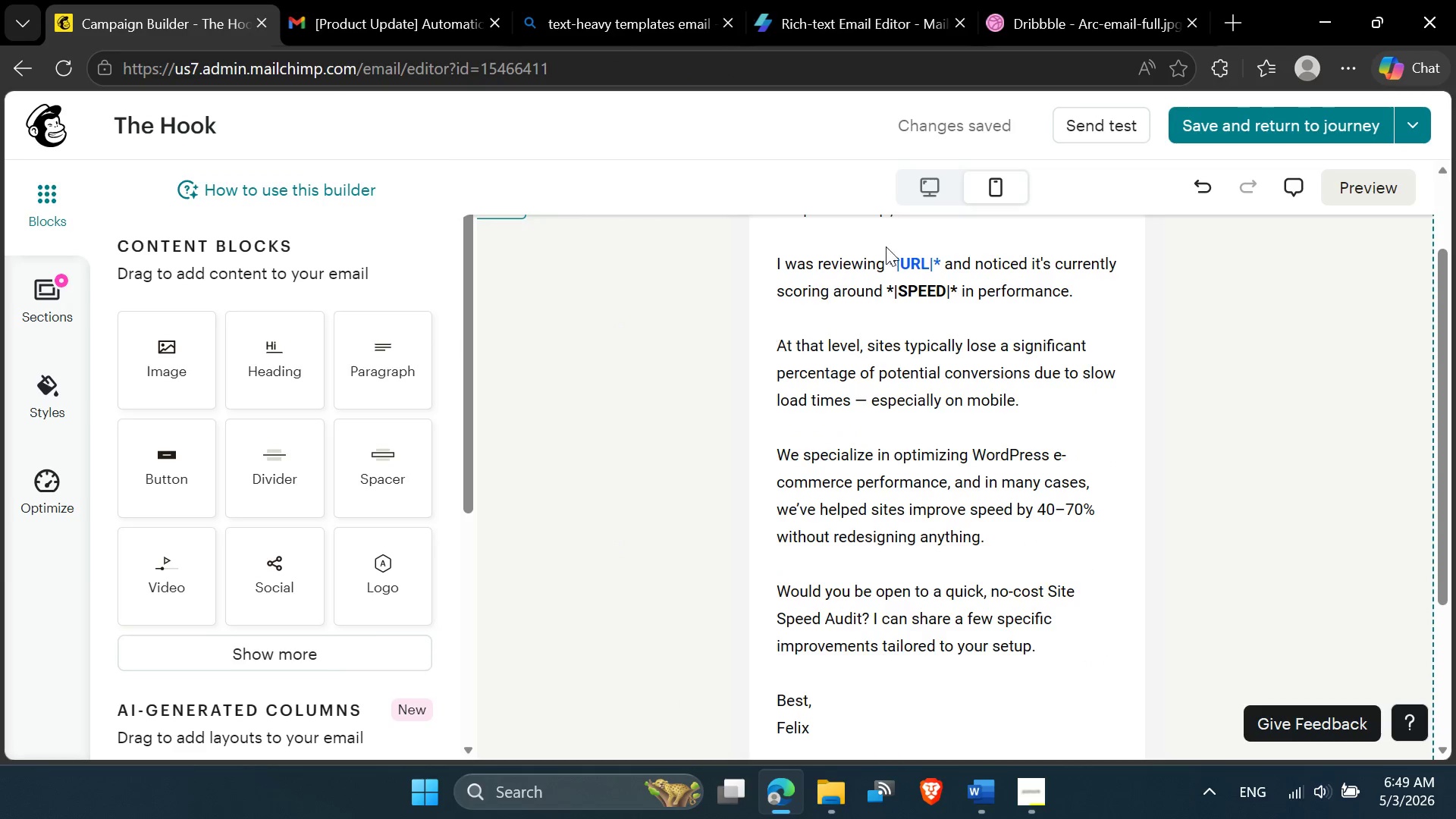 
left_click([927, 197])
 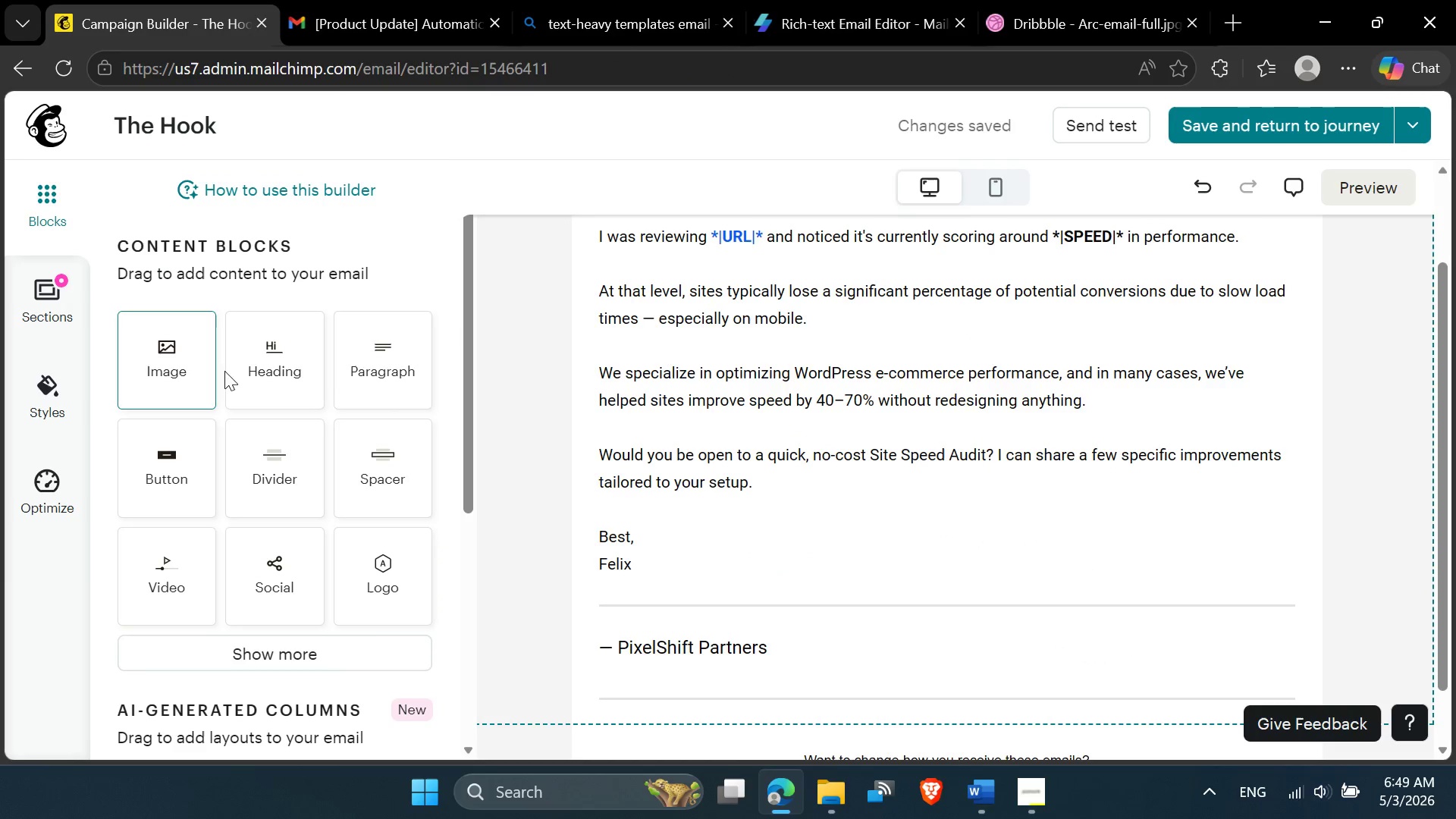 
left_click_drag(start_coordinate=[387, 372], to_coordinate=[789, 590])
 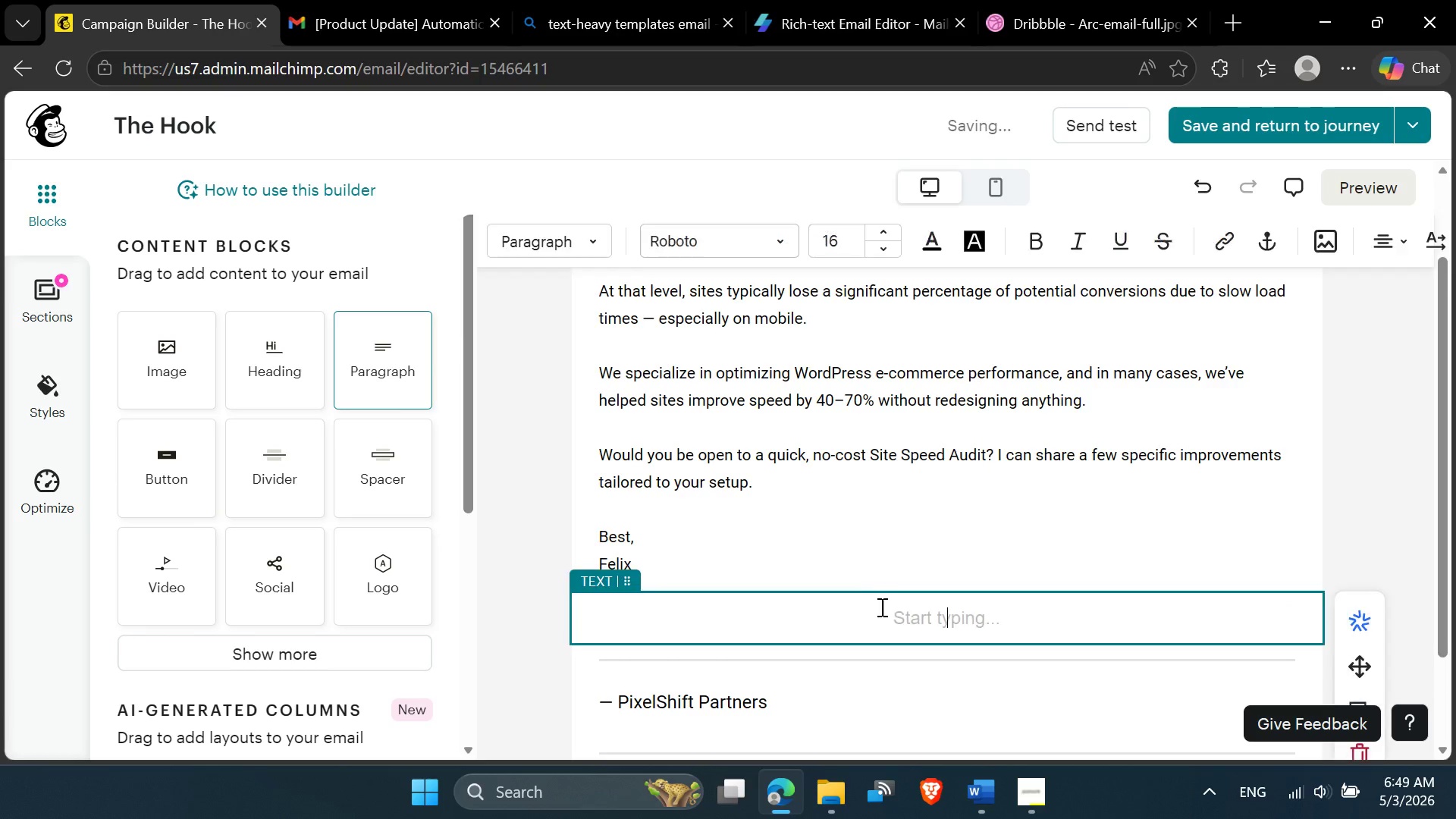 
left_click([886, 609])
 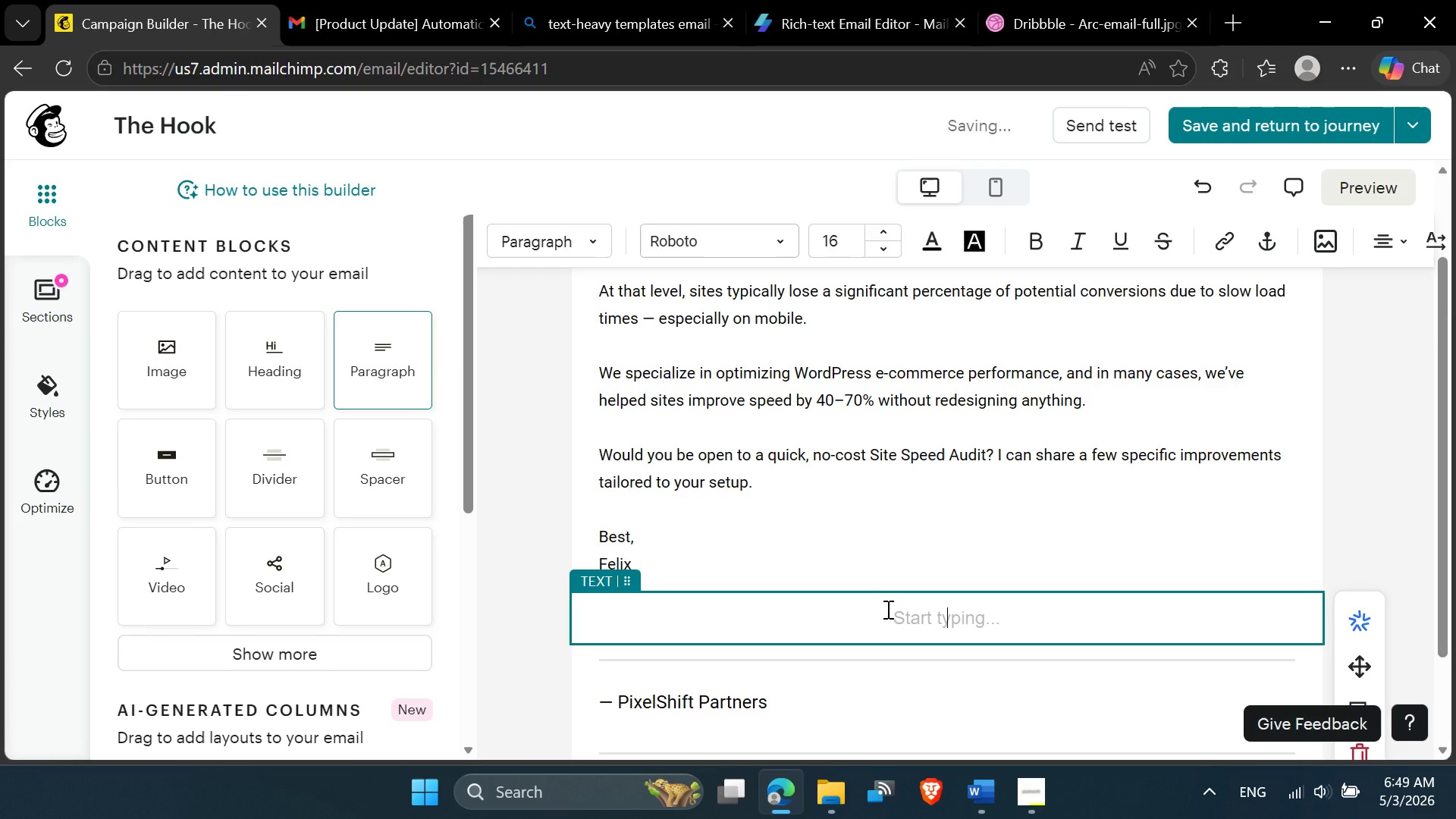 
key(Control+V)
 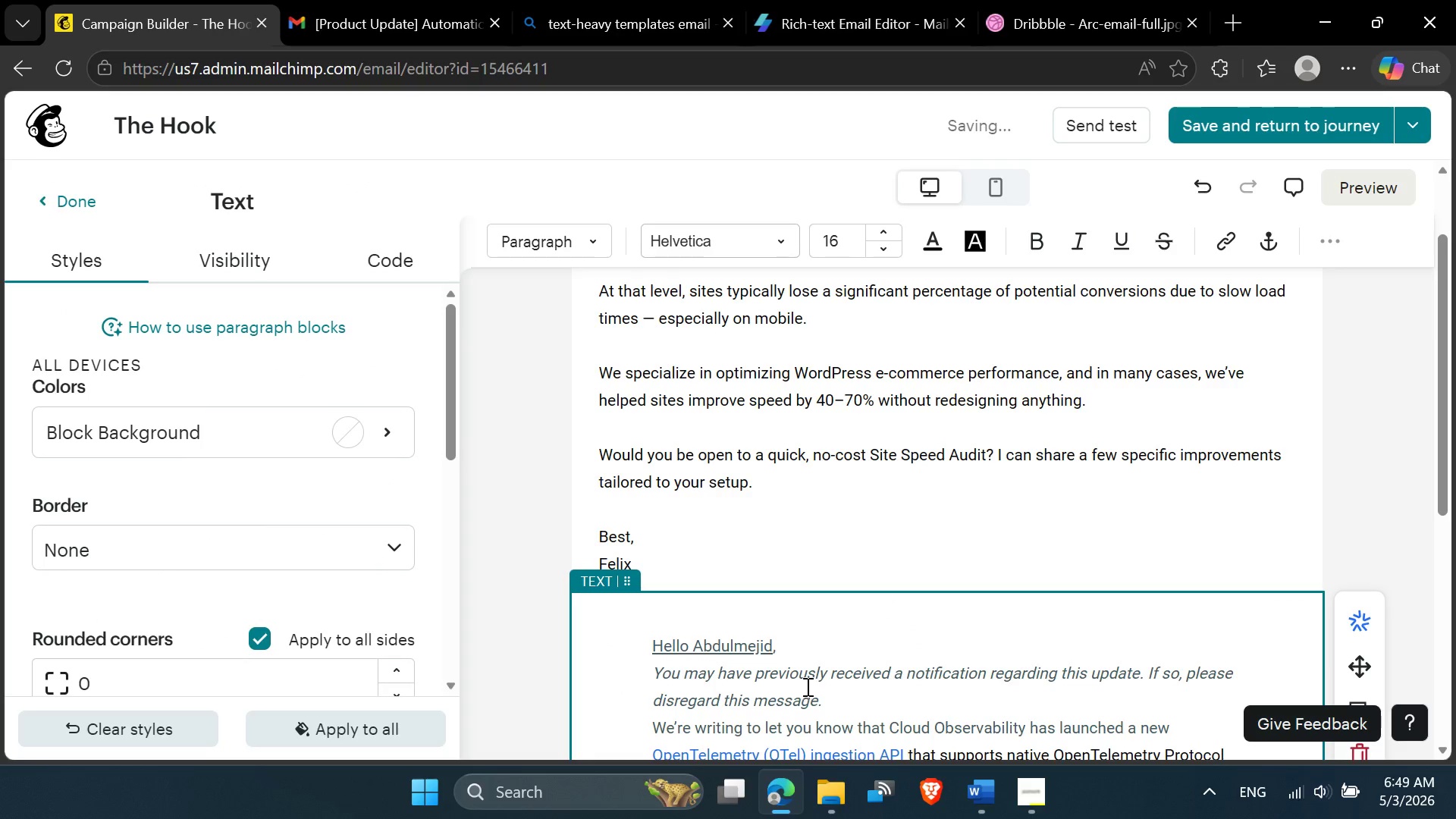 
left_click([807, 669])
 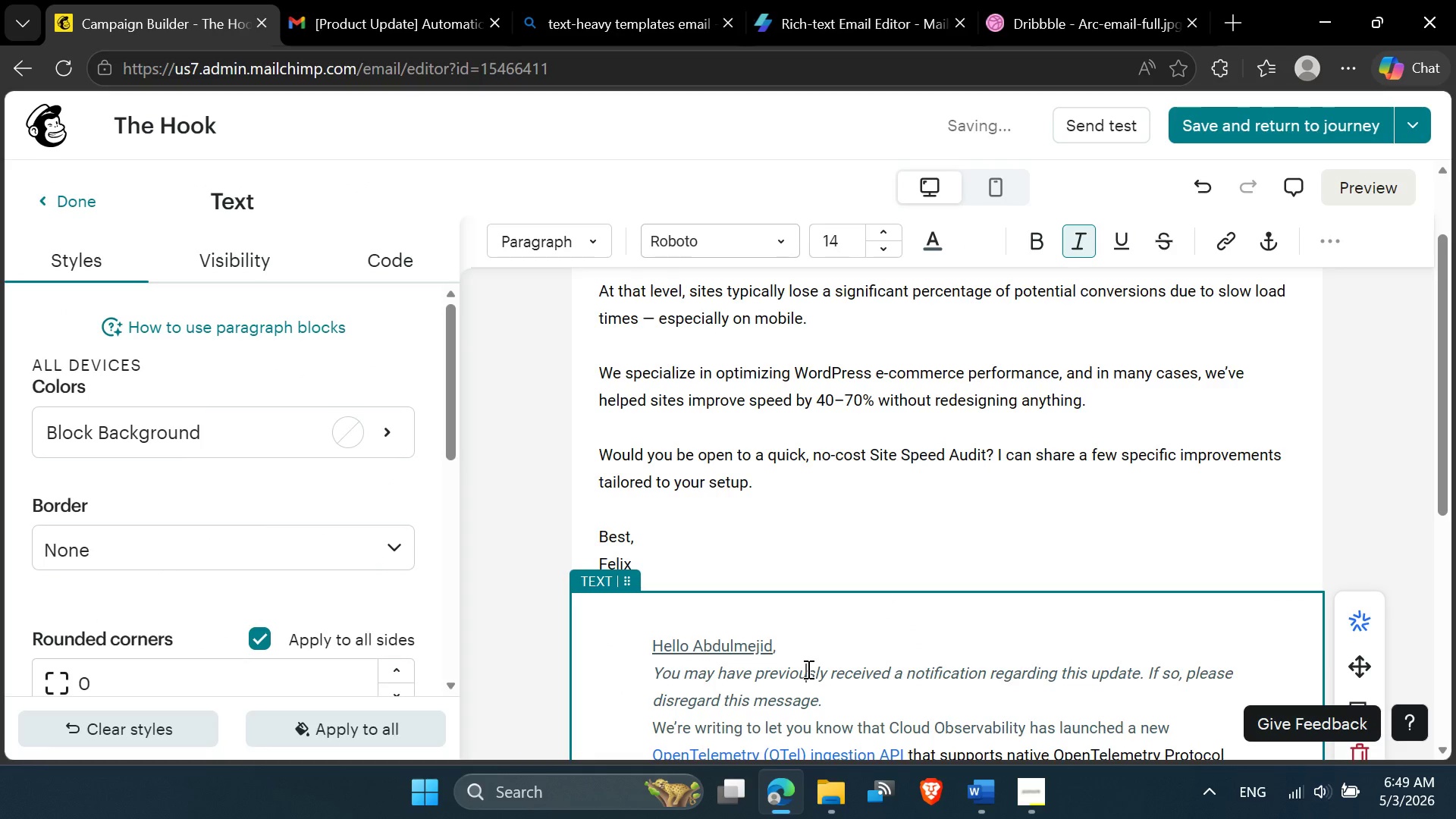 
scroll: coordinate [806, 670], scroll_direction: down, amount: 2.0
 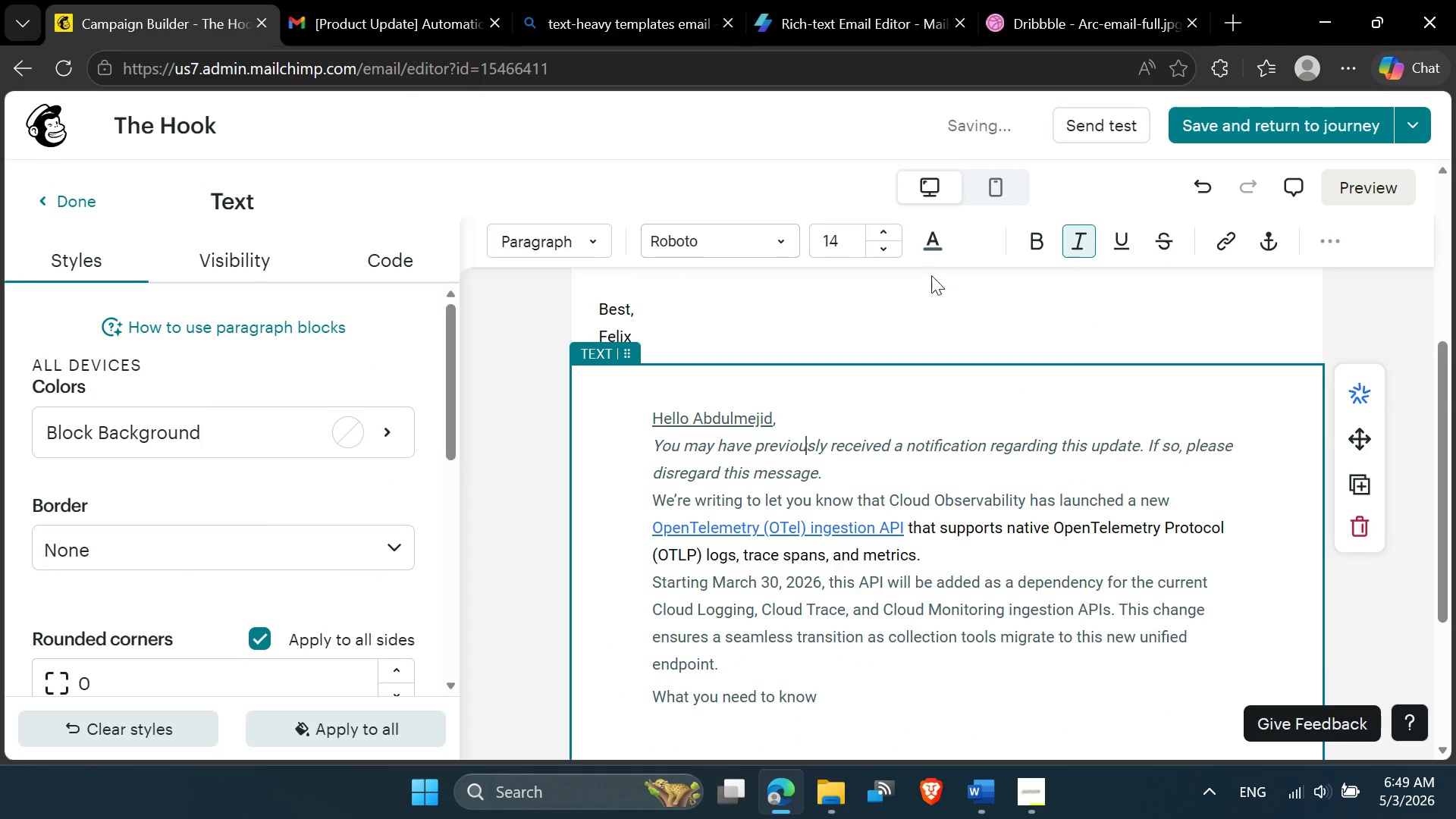 
left_click([932, 241])
 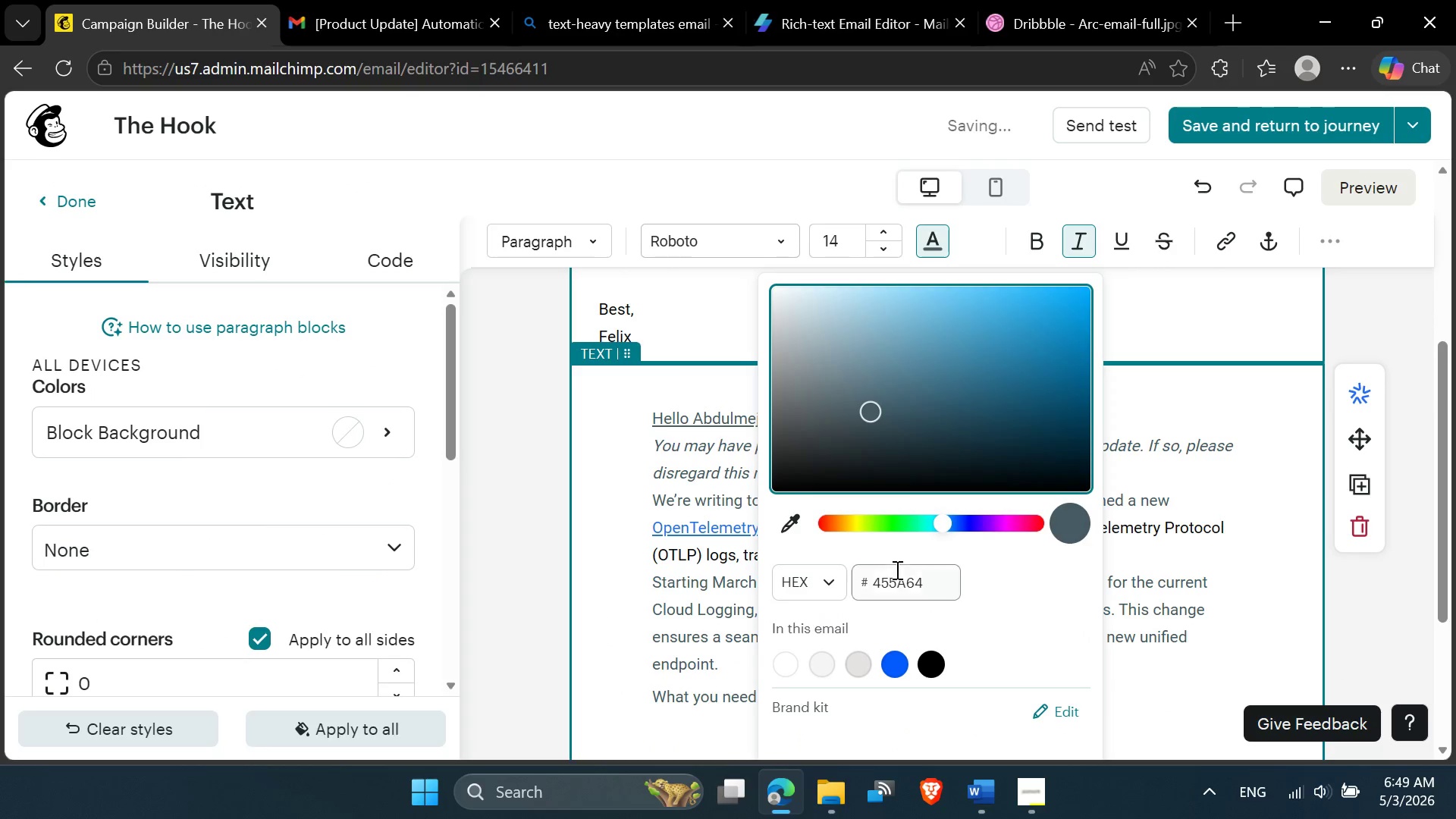 
double_click([895, 570])
 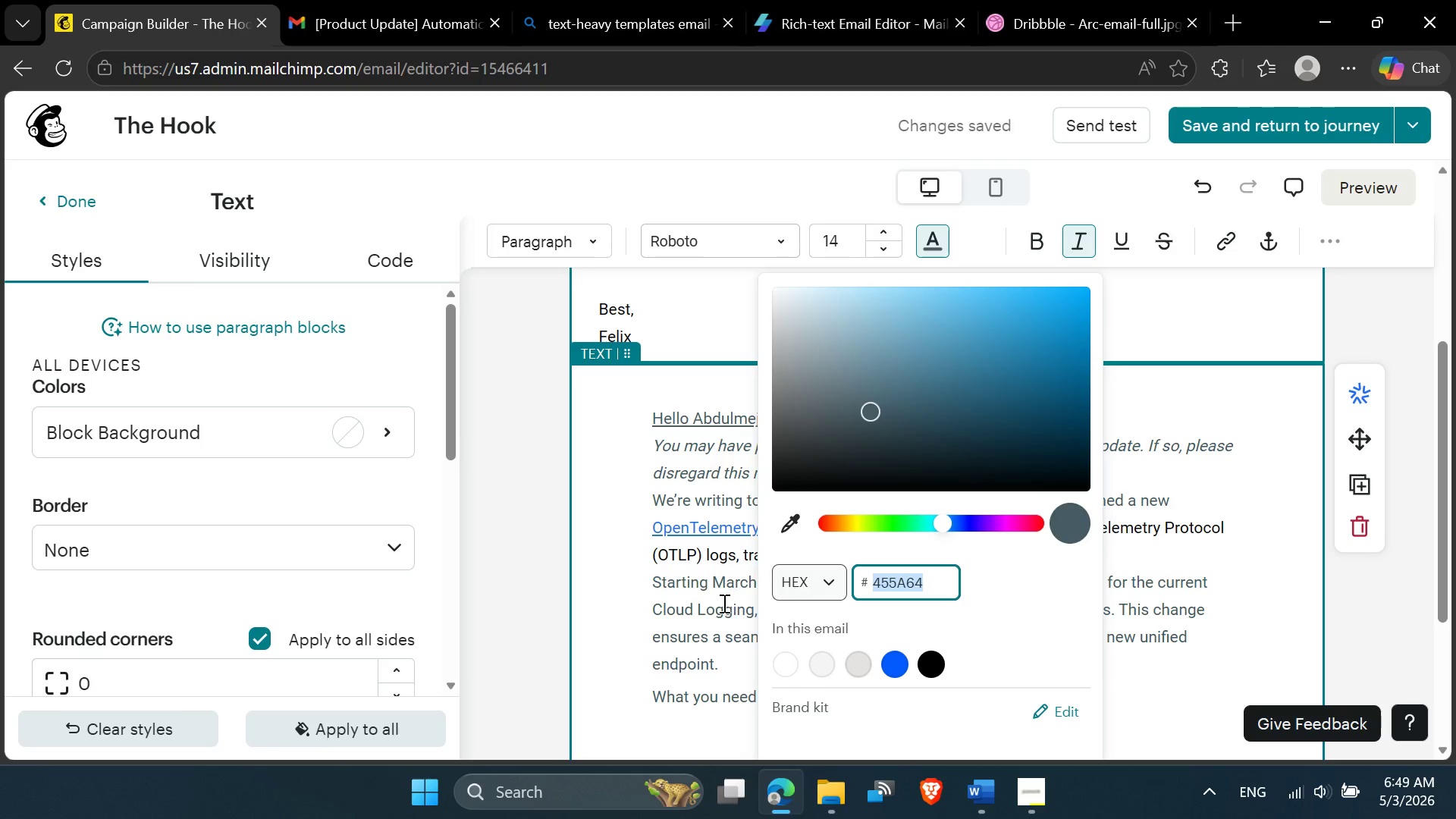 
left_click([711, 562])
 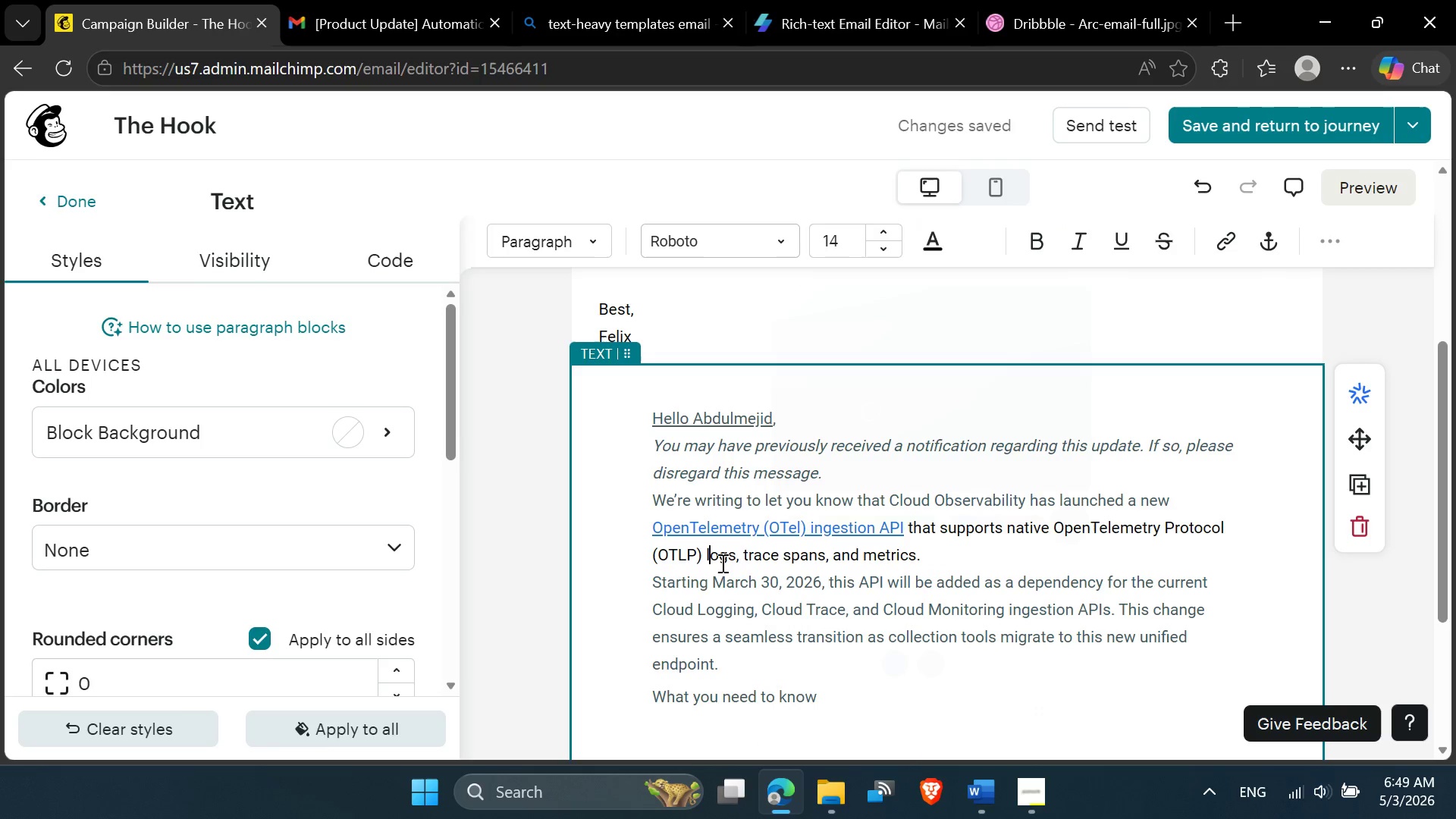 
left_click([737, 558])
 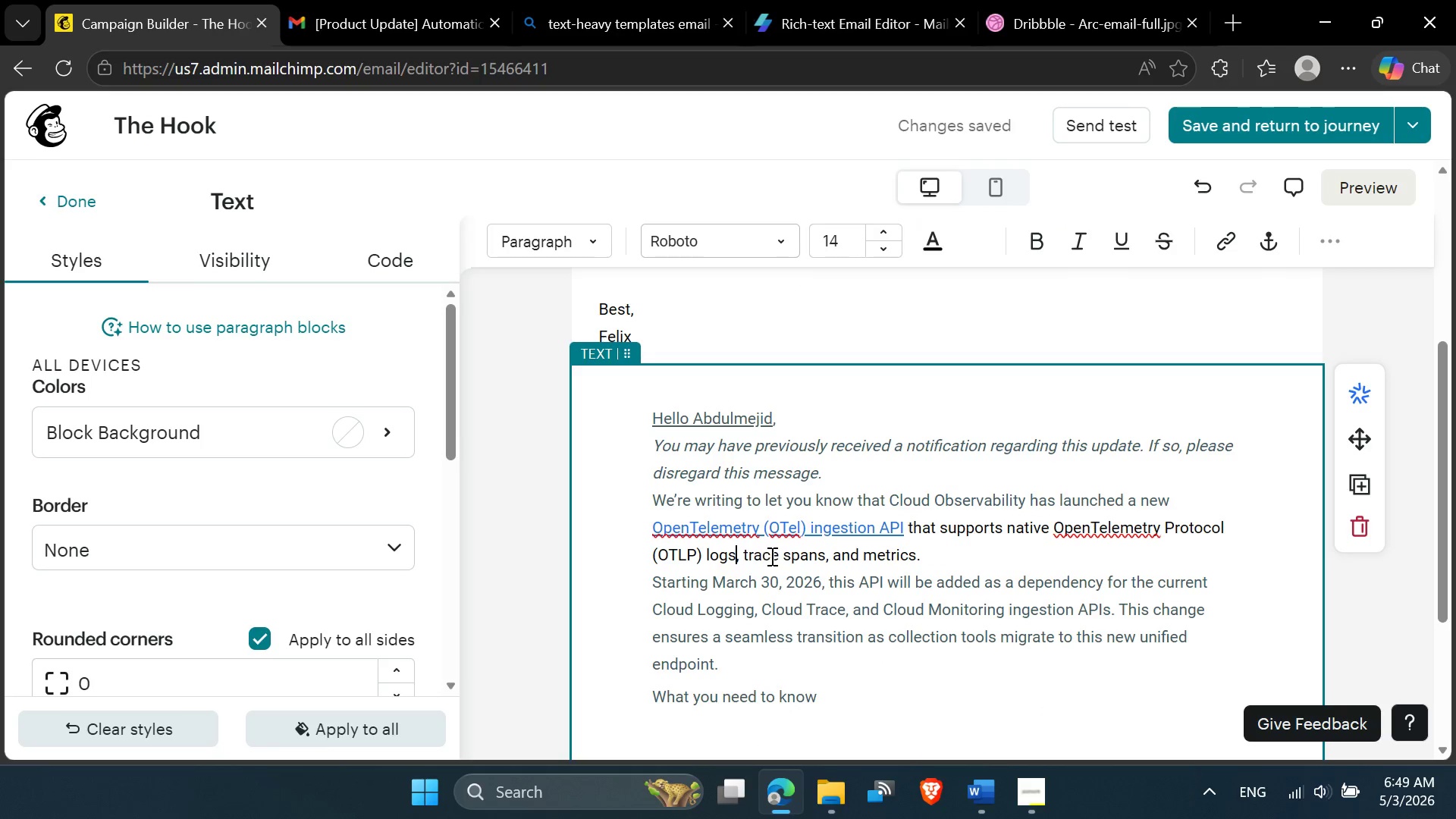 
left_click([770, 556])
 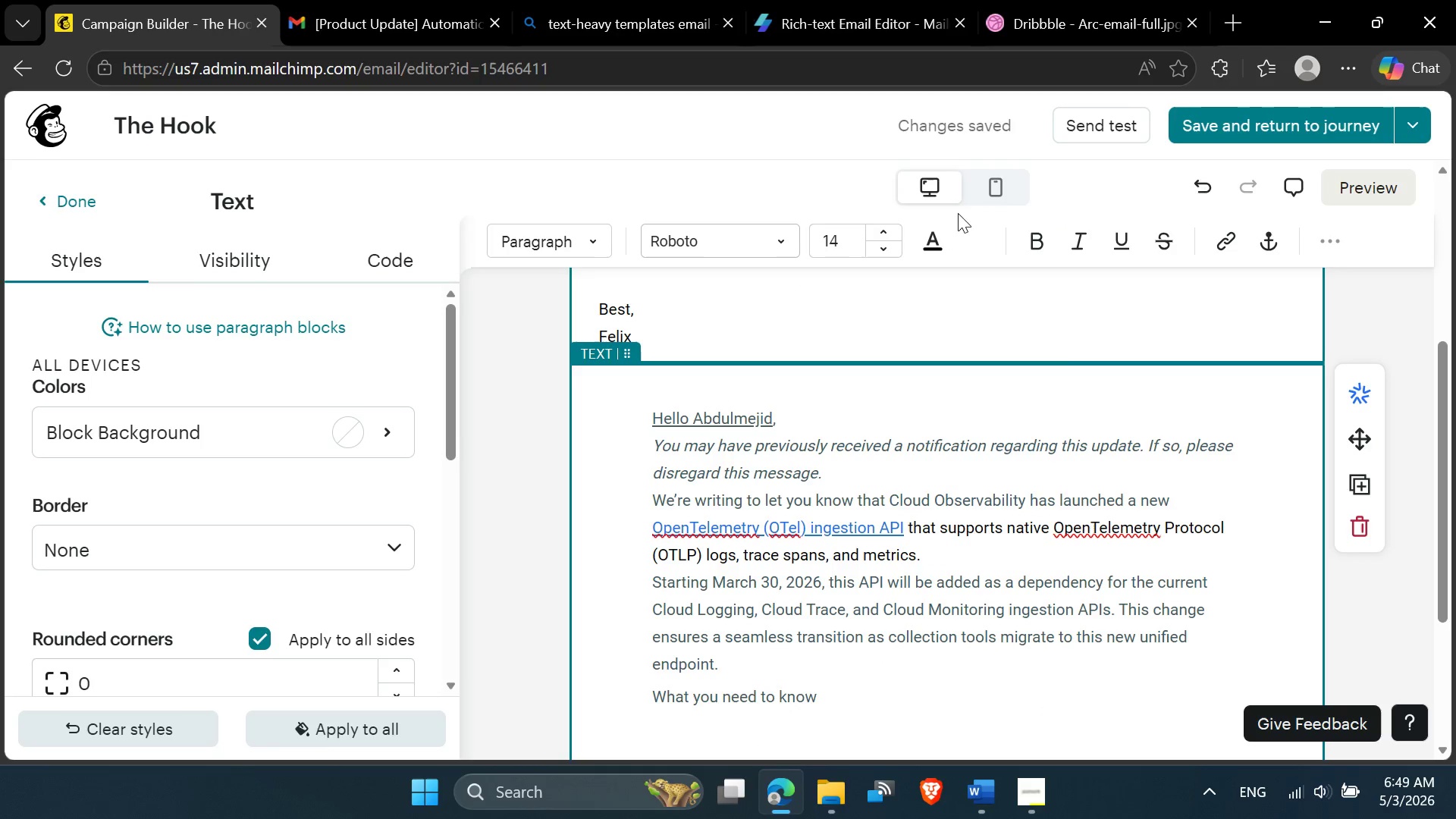 
left_click([944, 237])
 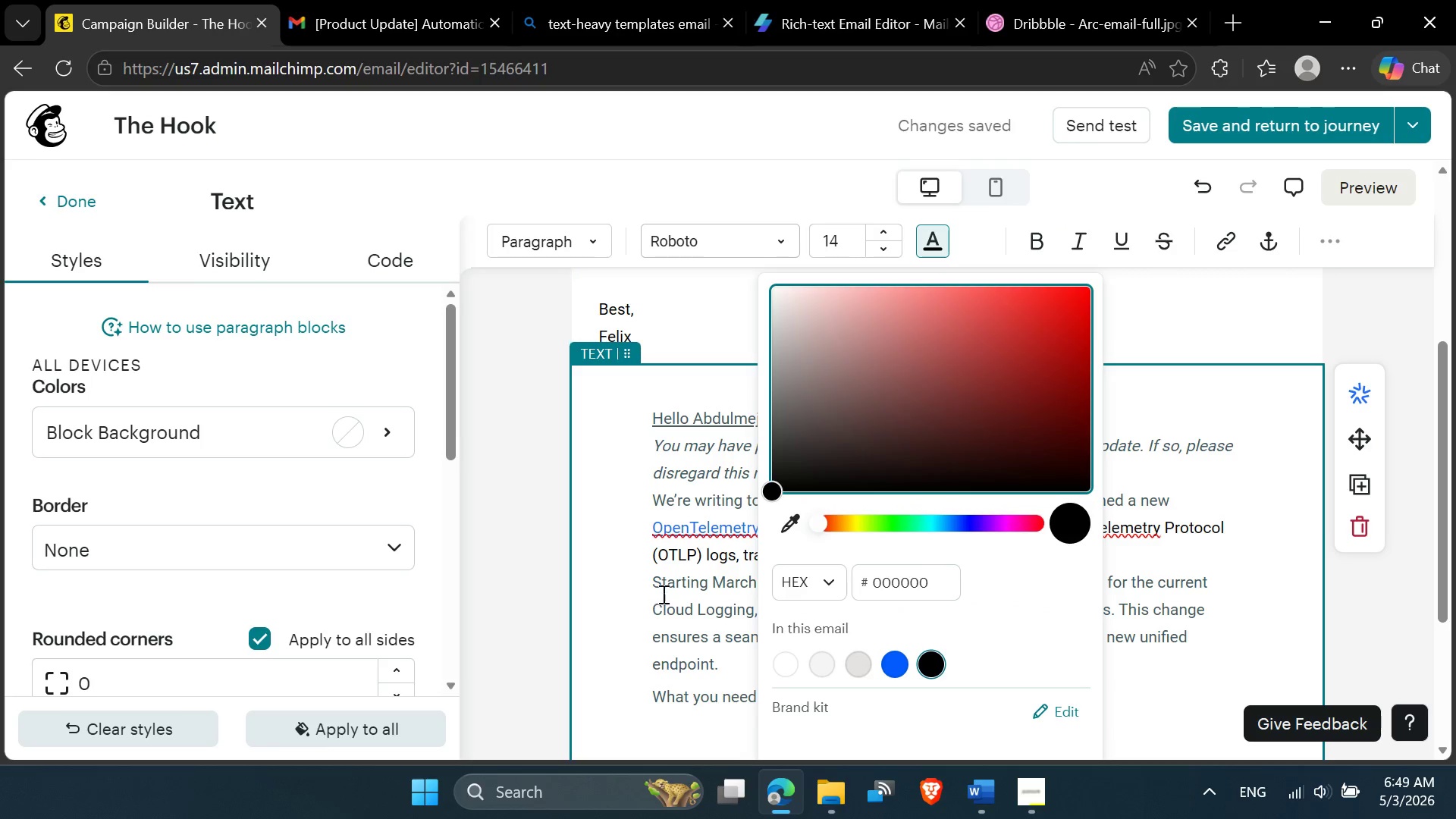 
left_click([685, 585])
 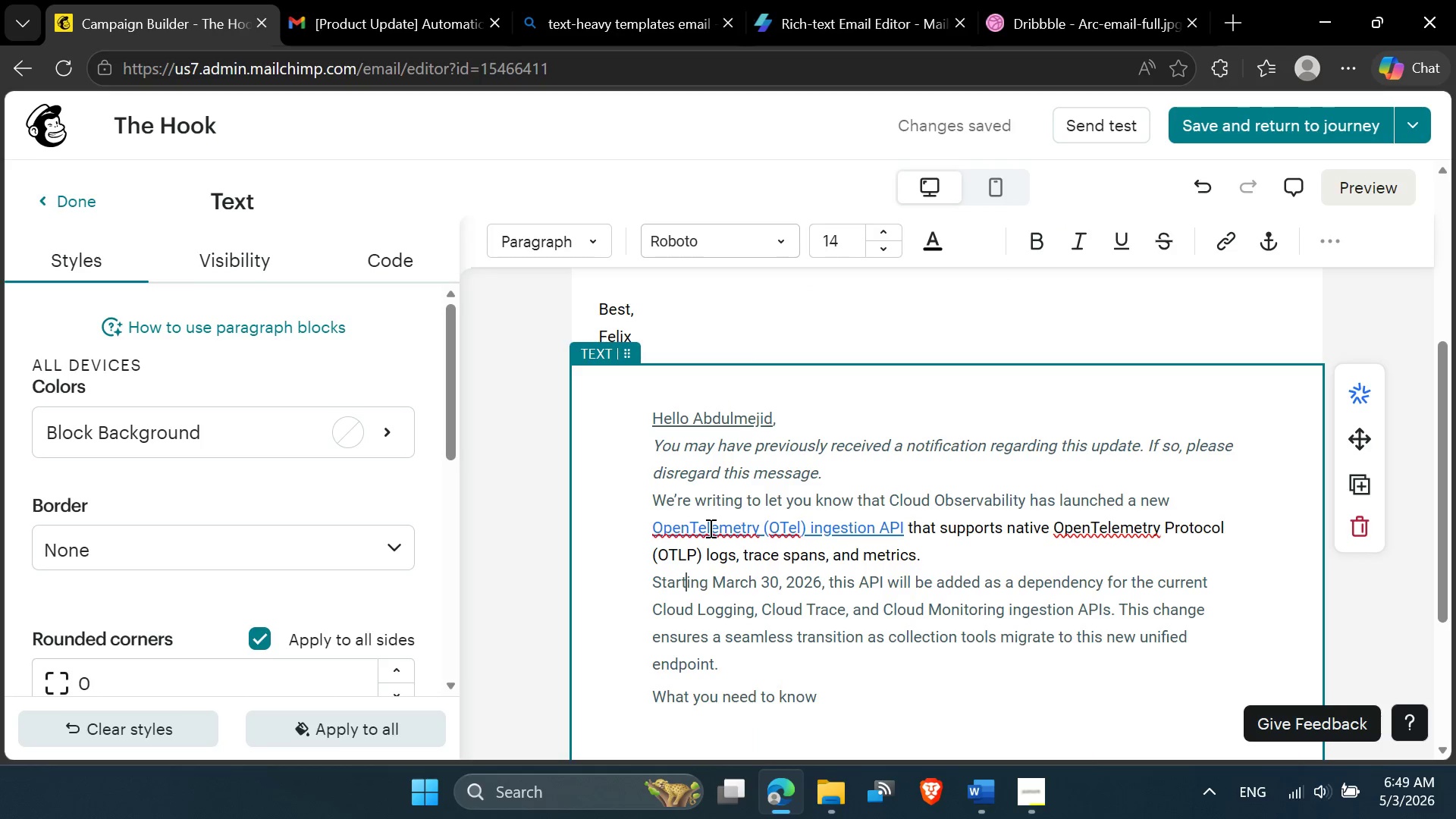 
left_click([709, 528])
 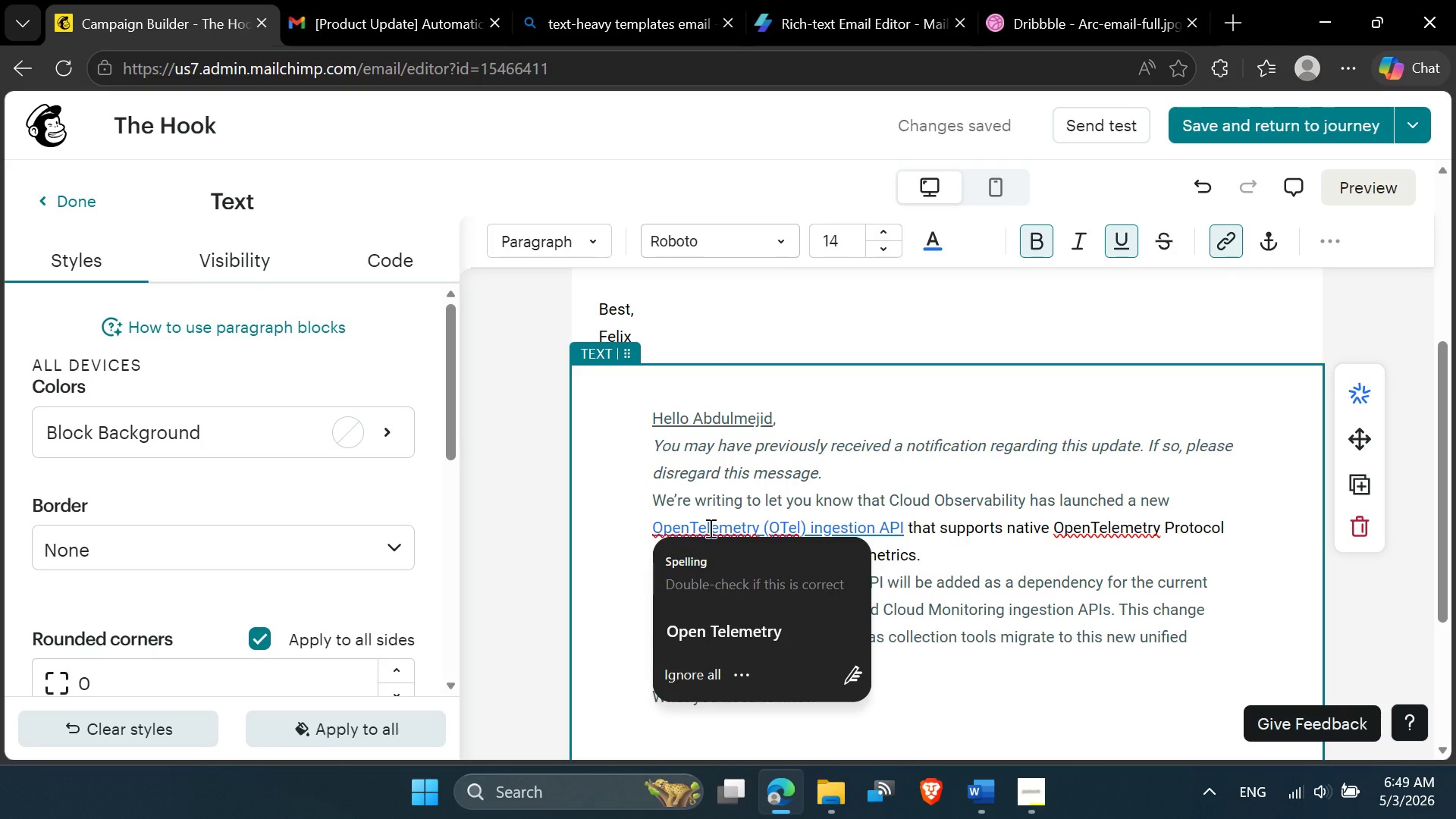 
left_click([709, 528])
 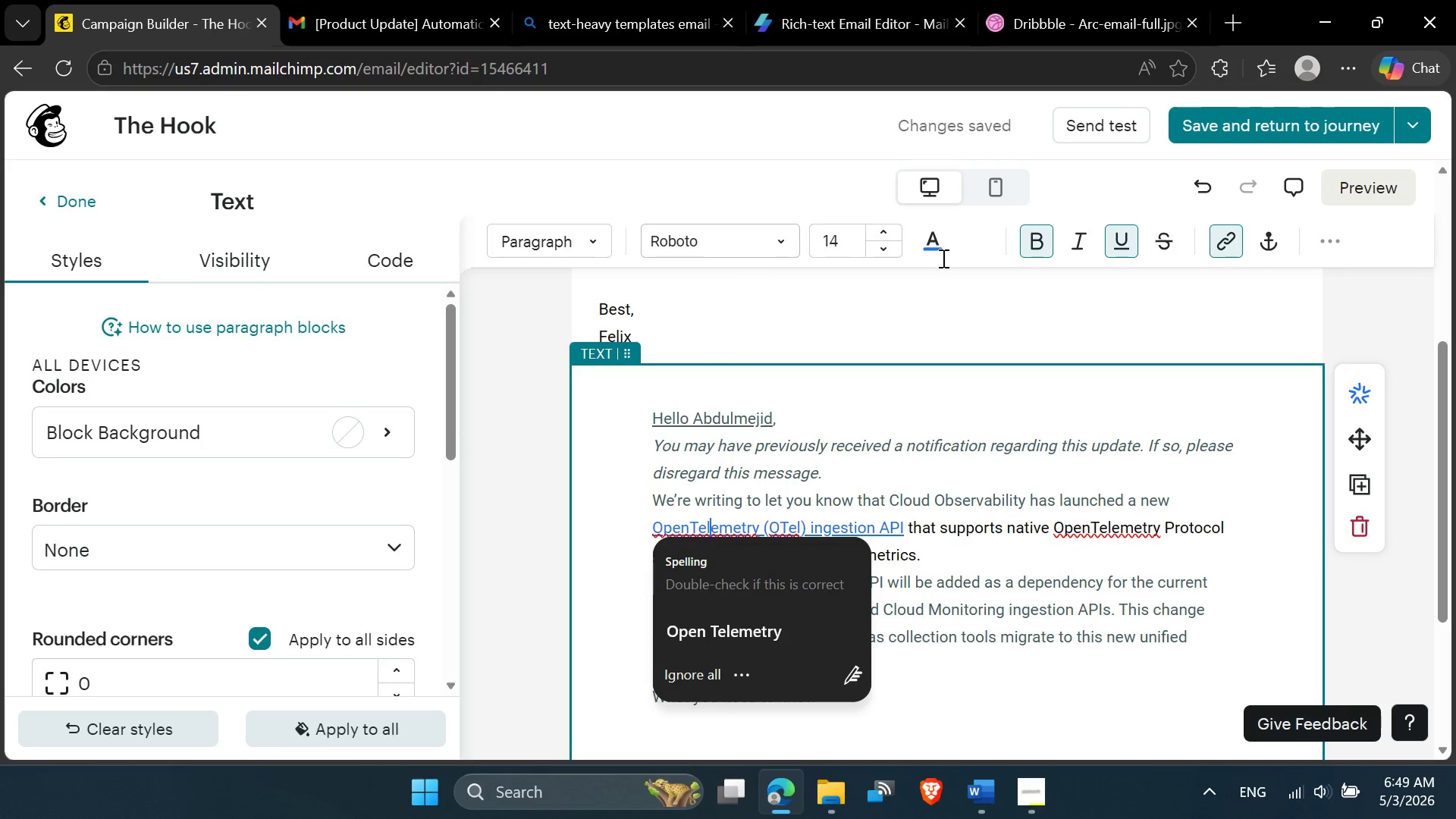 
left_click([939, 246])
 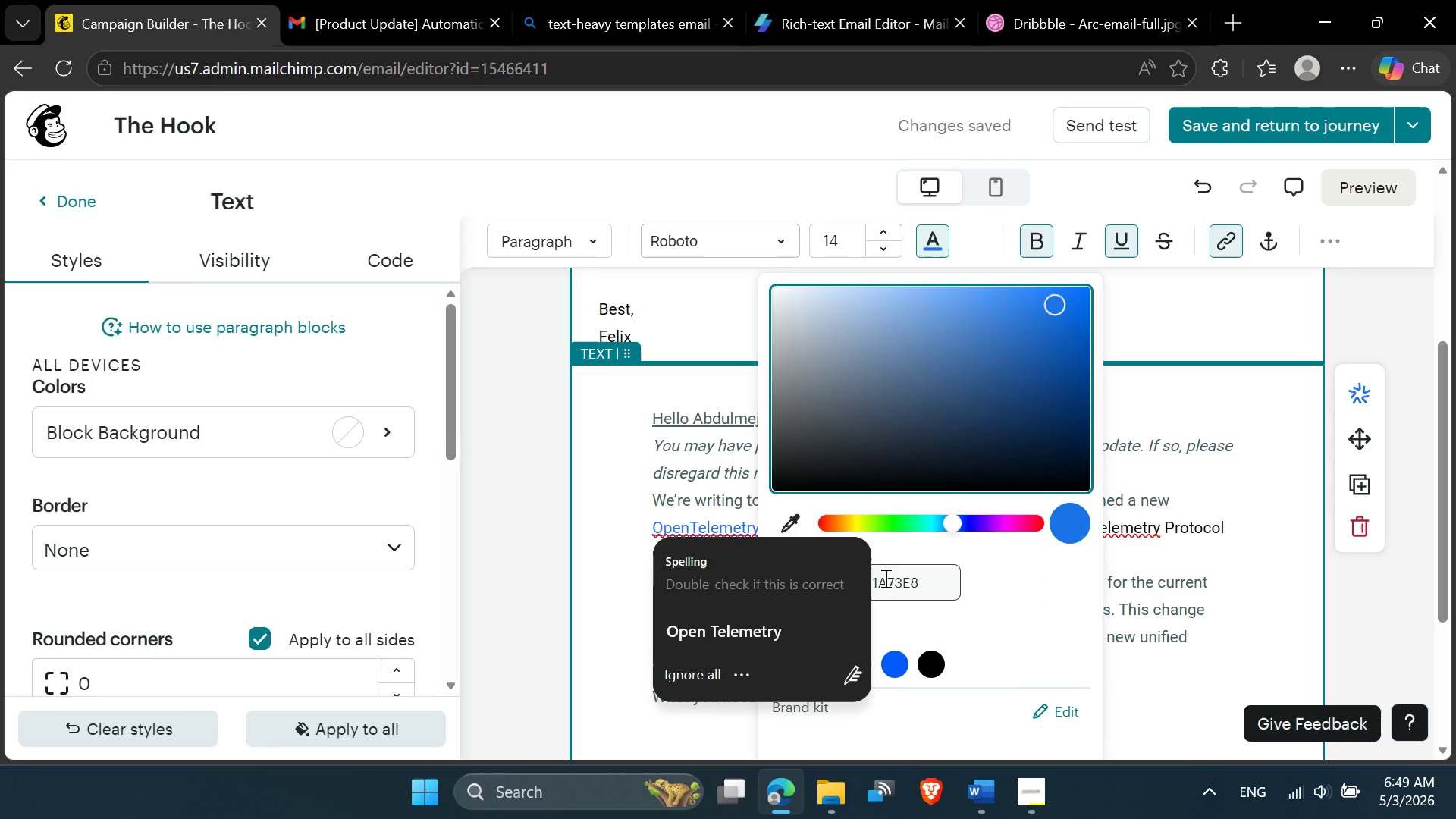 
double_click([884, 578])
 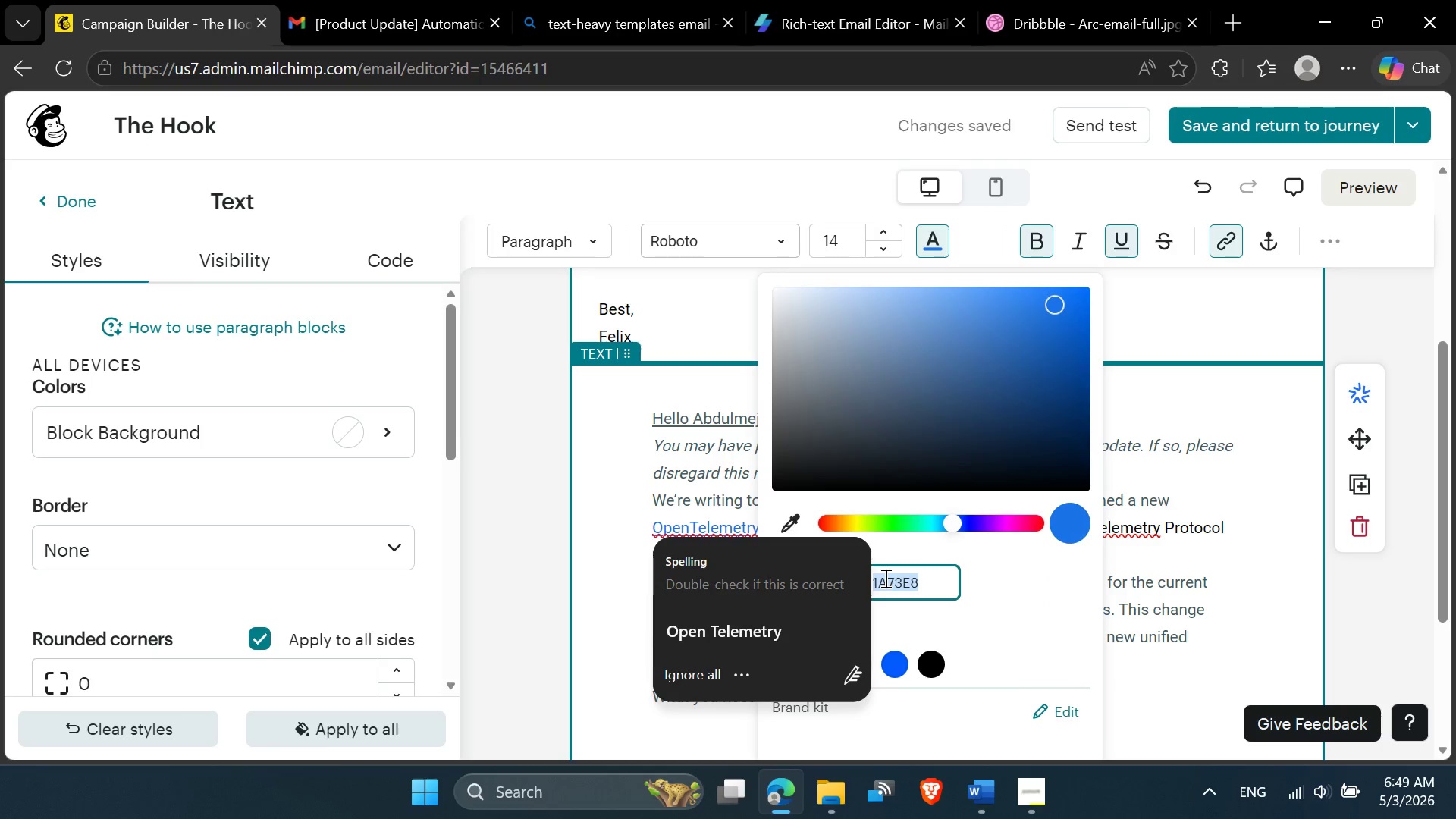 
triple_click([884, 578])
 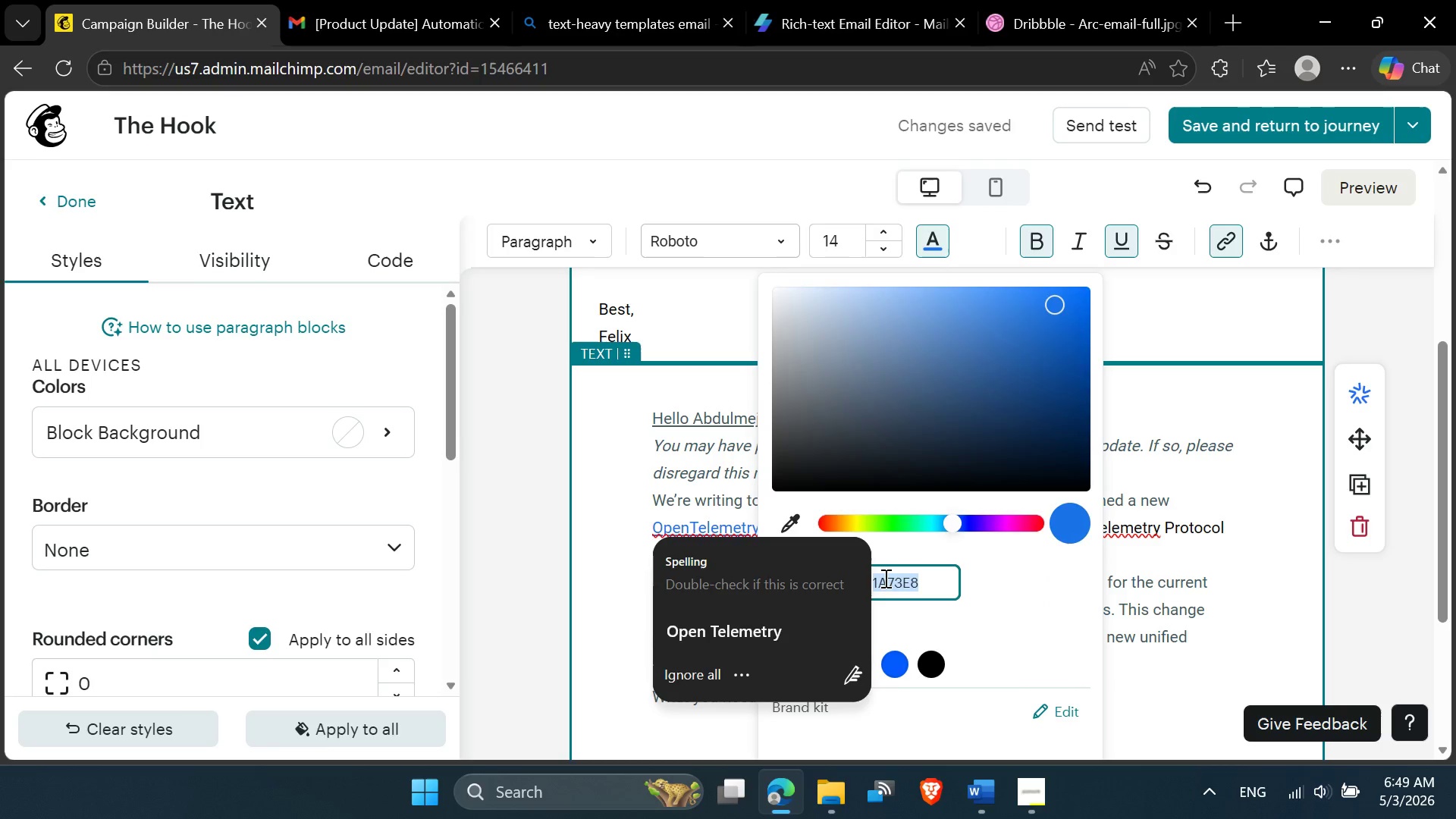 
key(Control+C)
 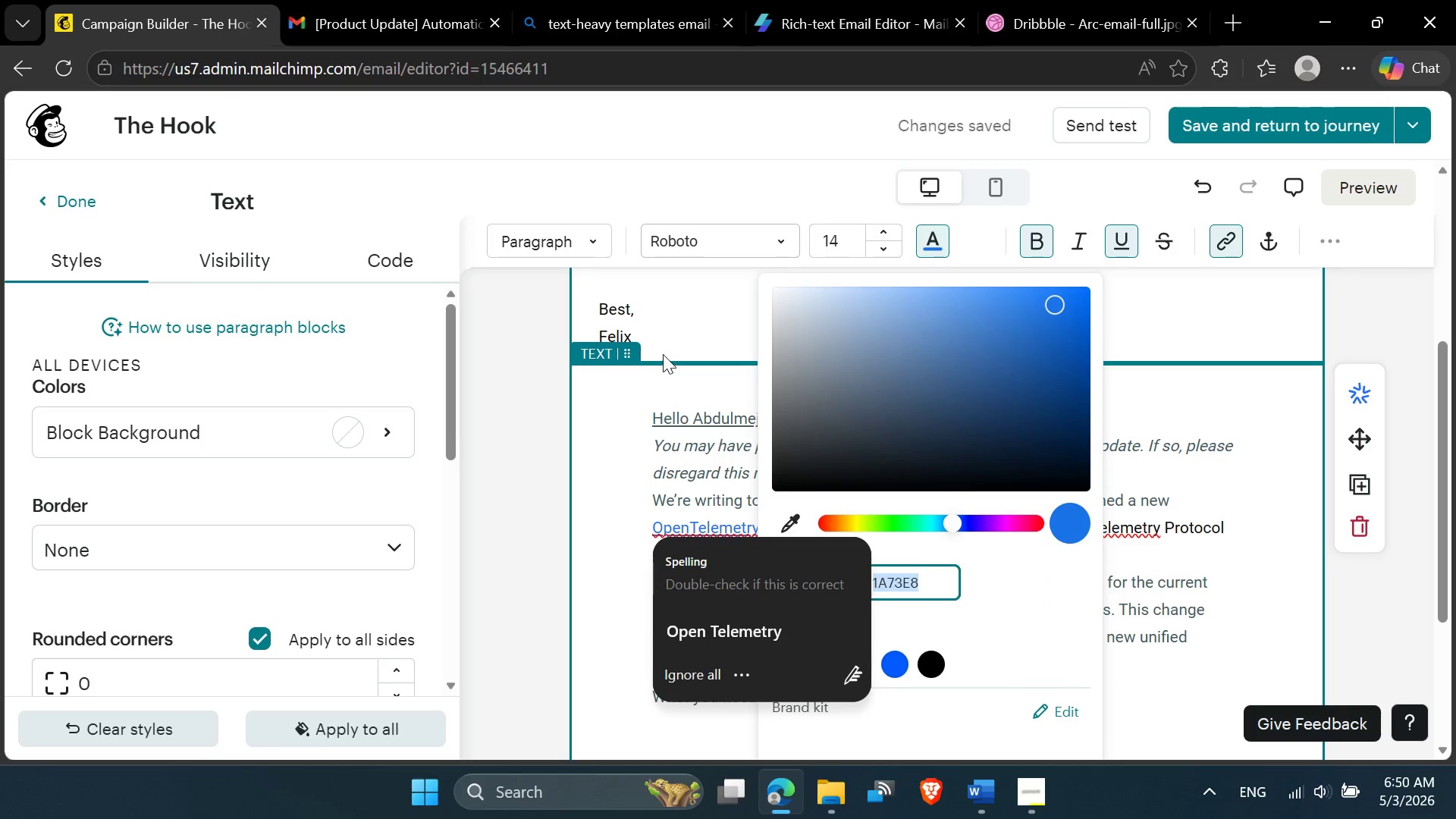 
left_click([656, 317])
 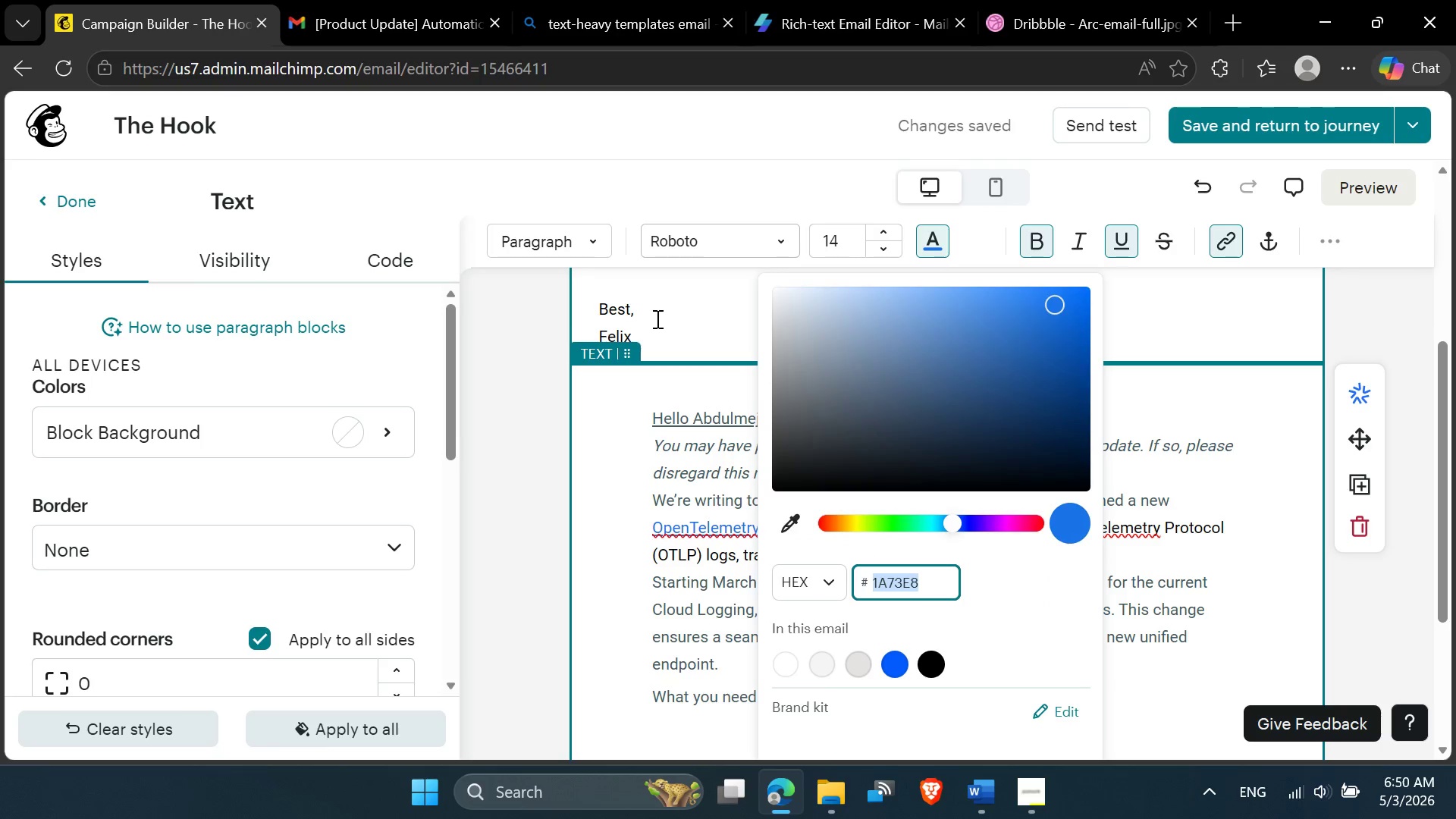 
scroll: coordinate [656, 318], scroll_direction: up, amount: 3.0
 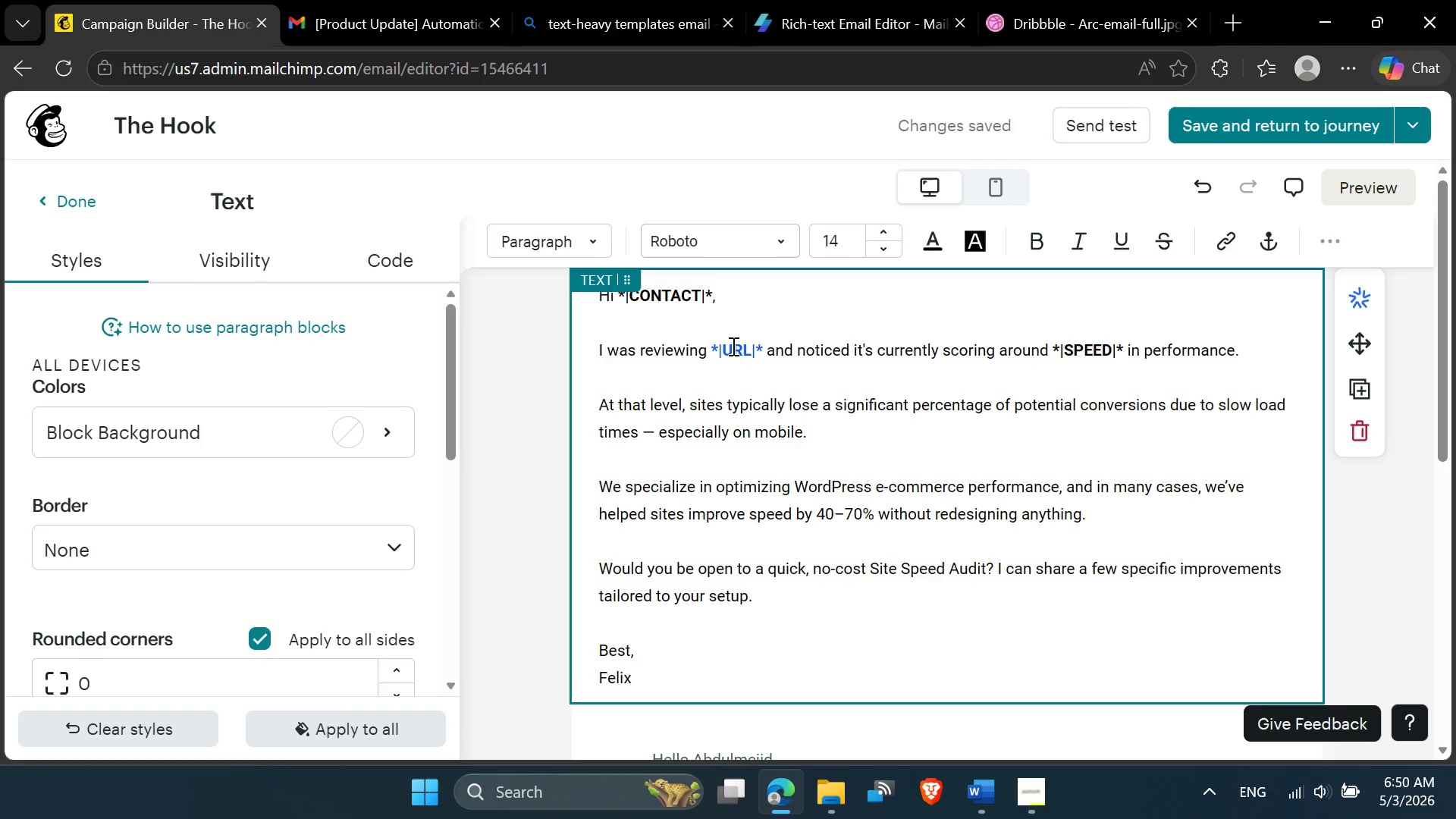 
double_click([732, 346])
 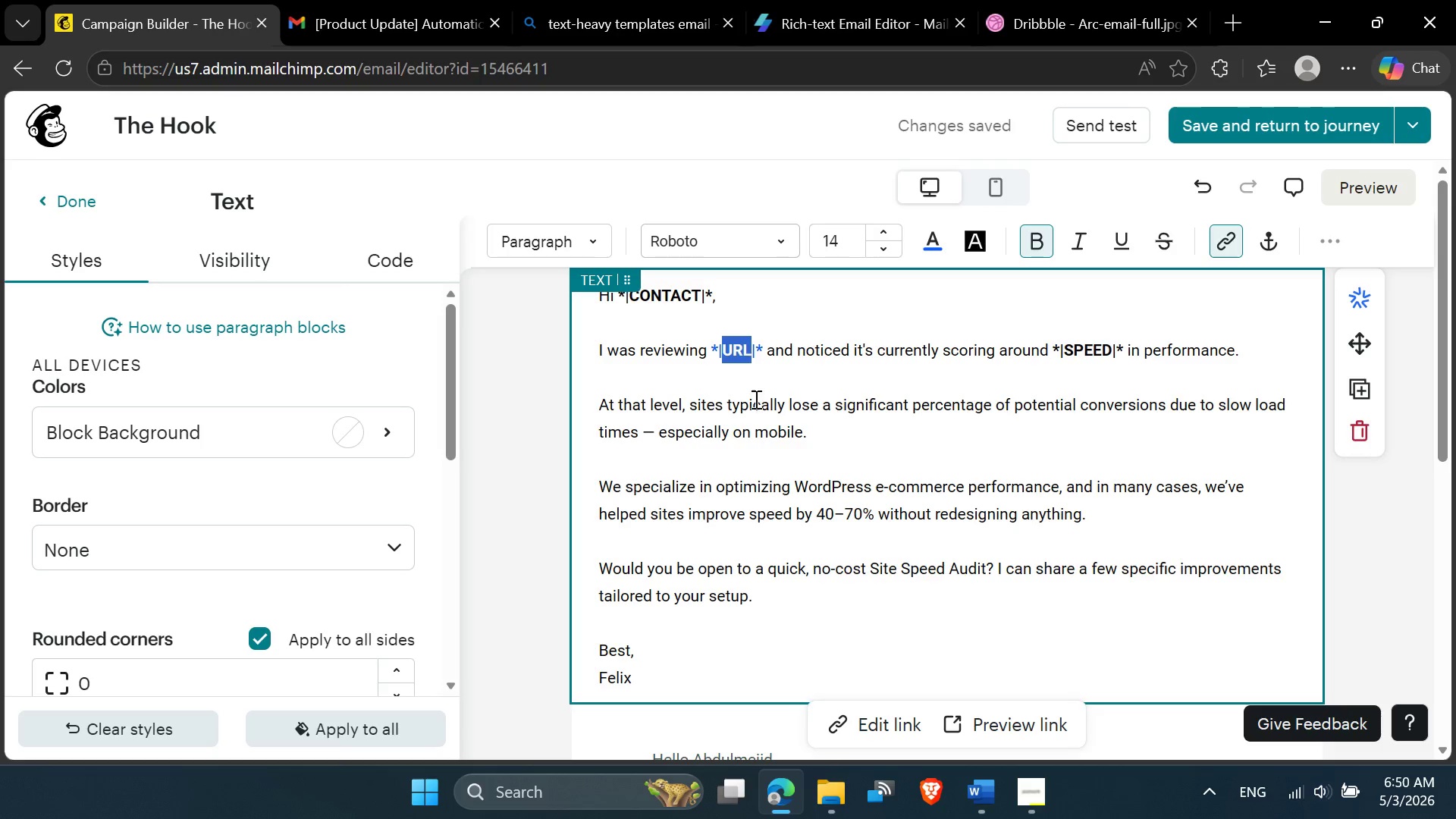 
left_click([755, 387])
 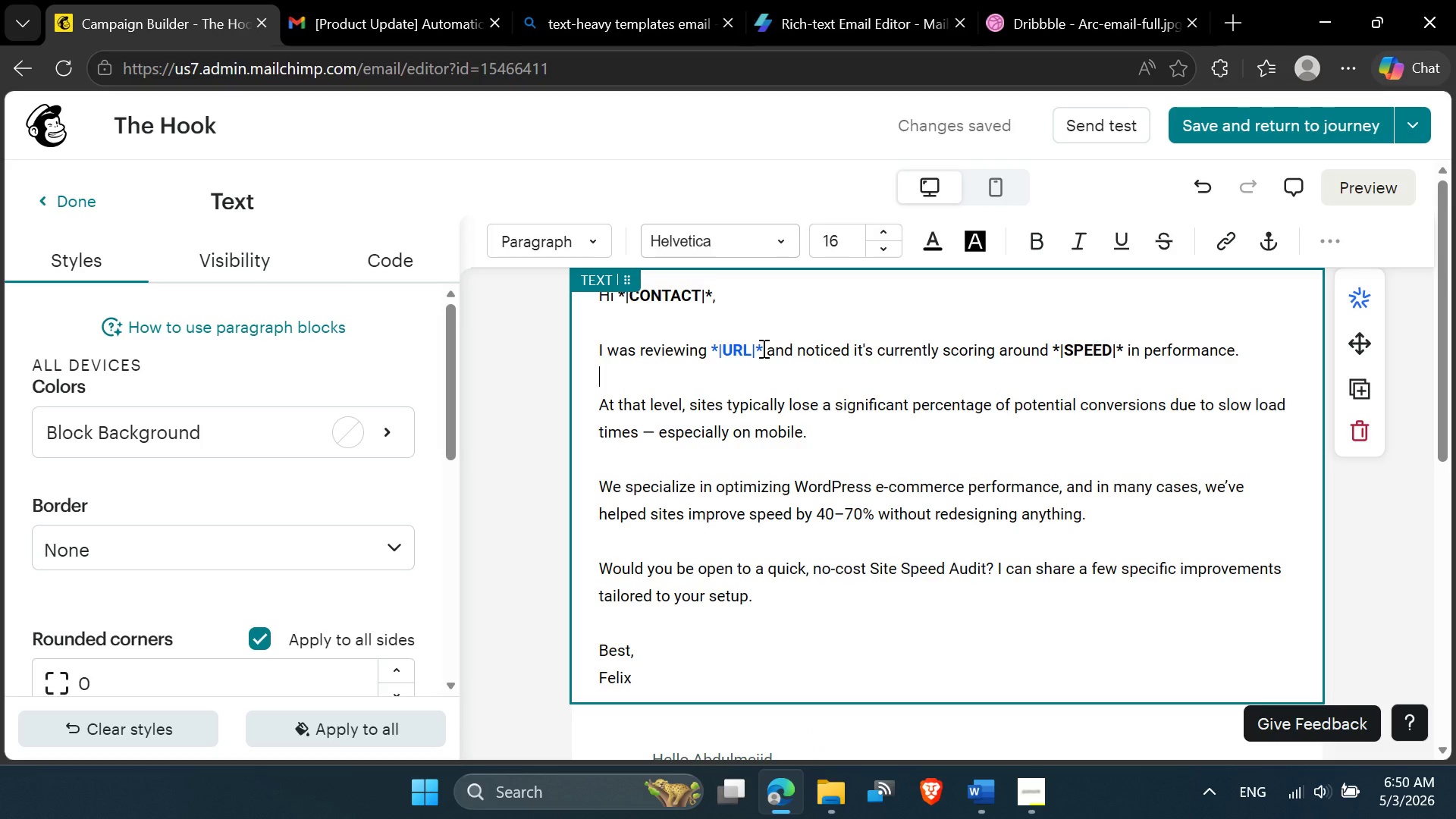 
left_click_drag(start_coordinate=[762, 348], to_coordinate=[714, 351])
 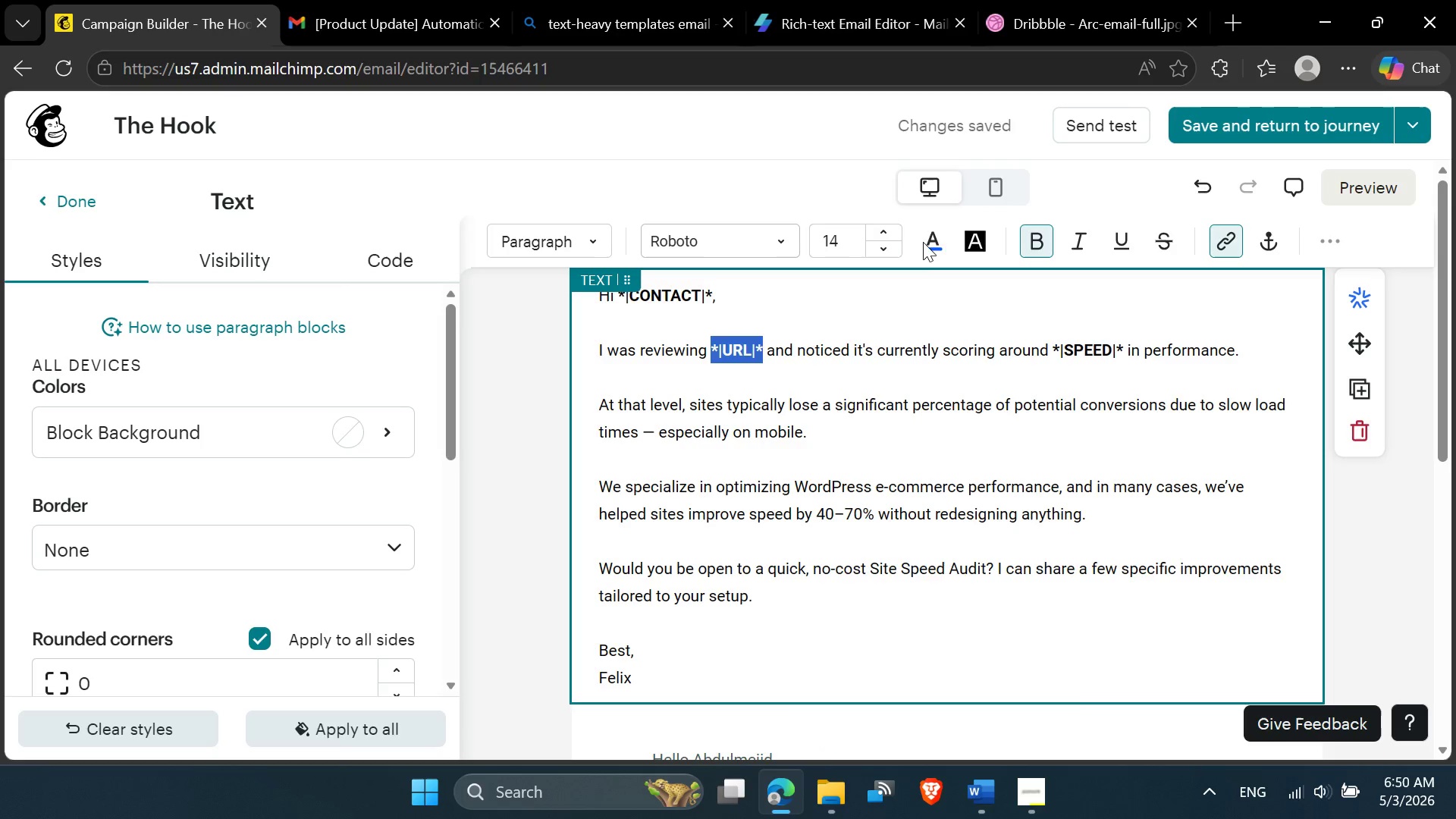 
left_click([929, 237])
 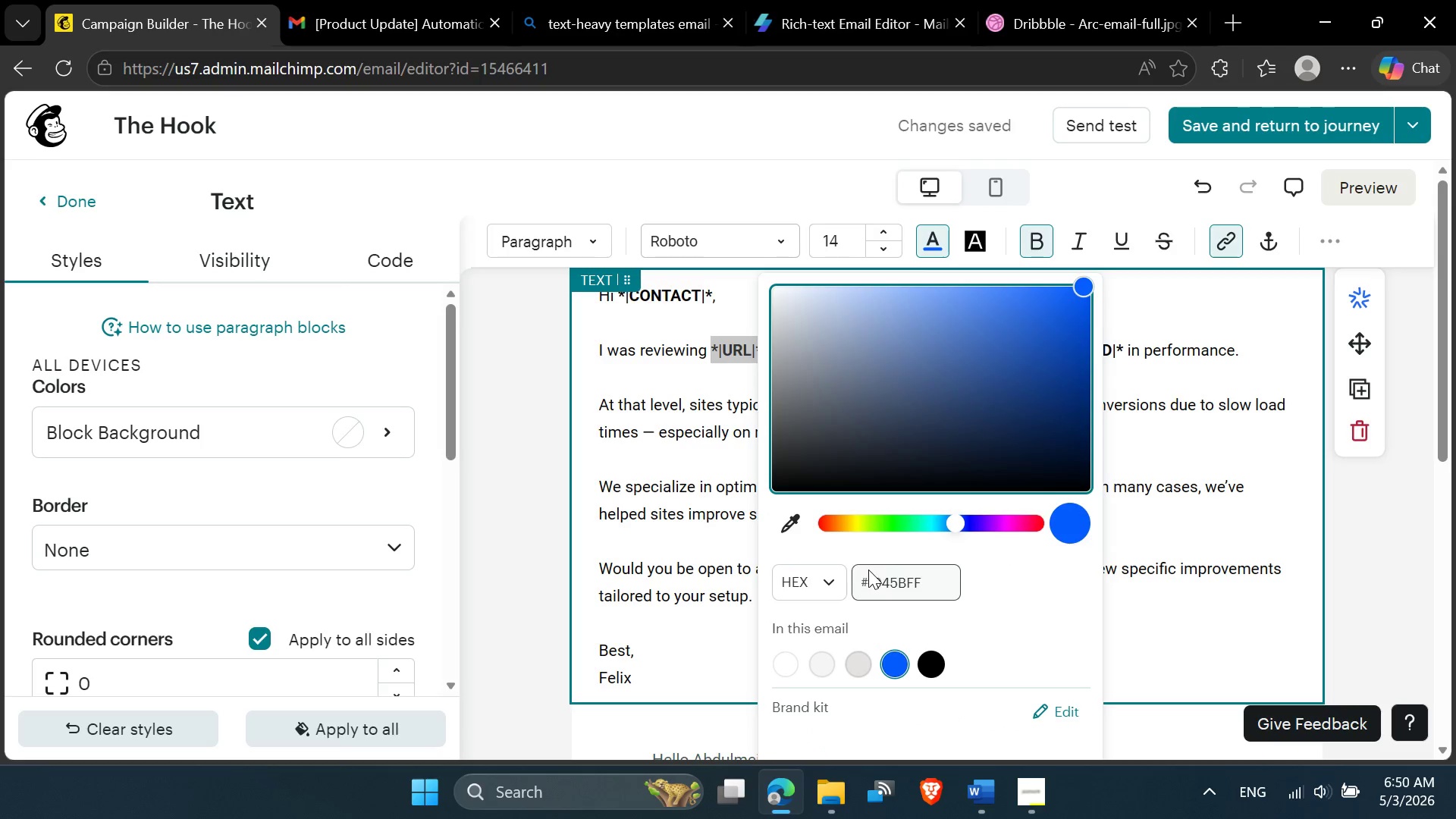 
double_click([883, 576])
 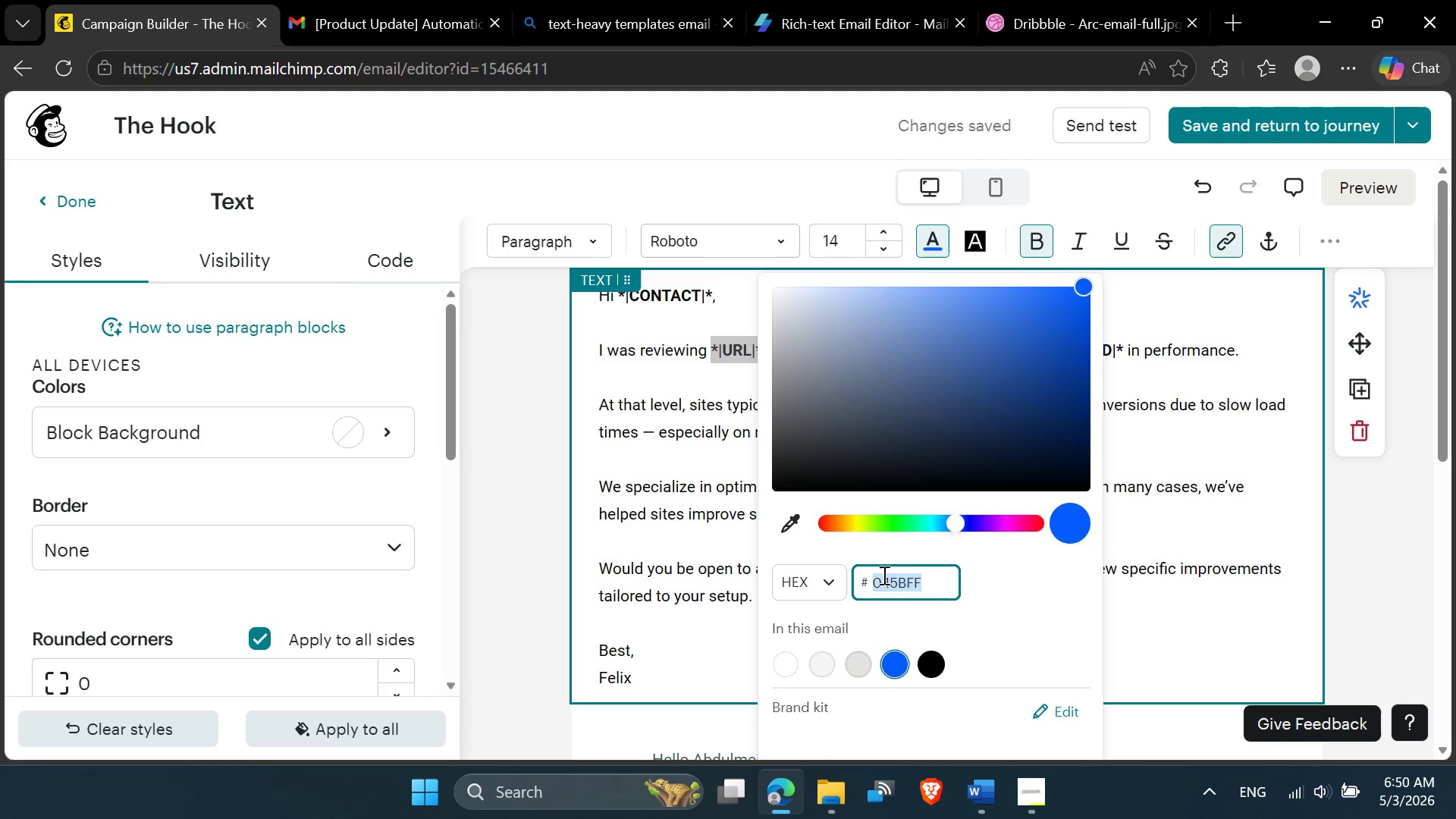 
key(Control+V)
 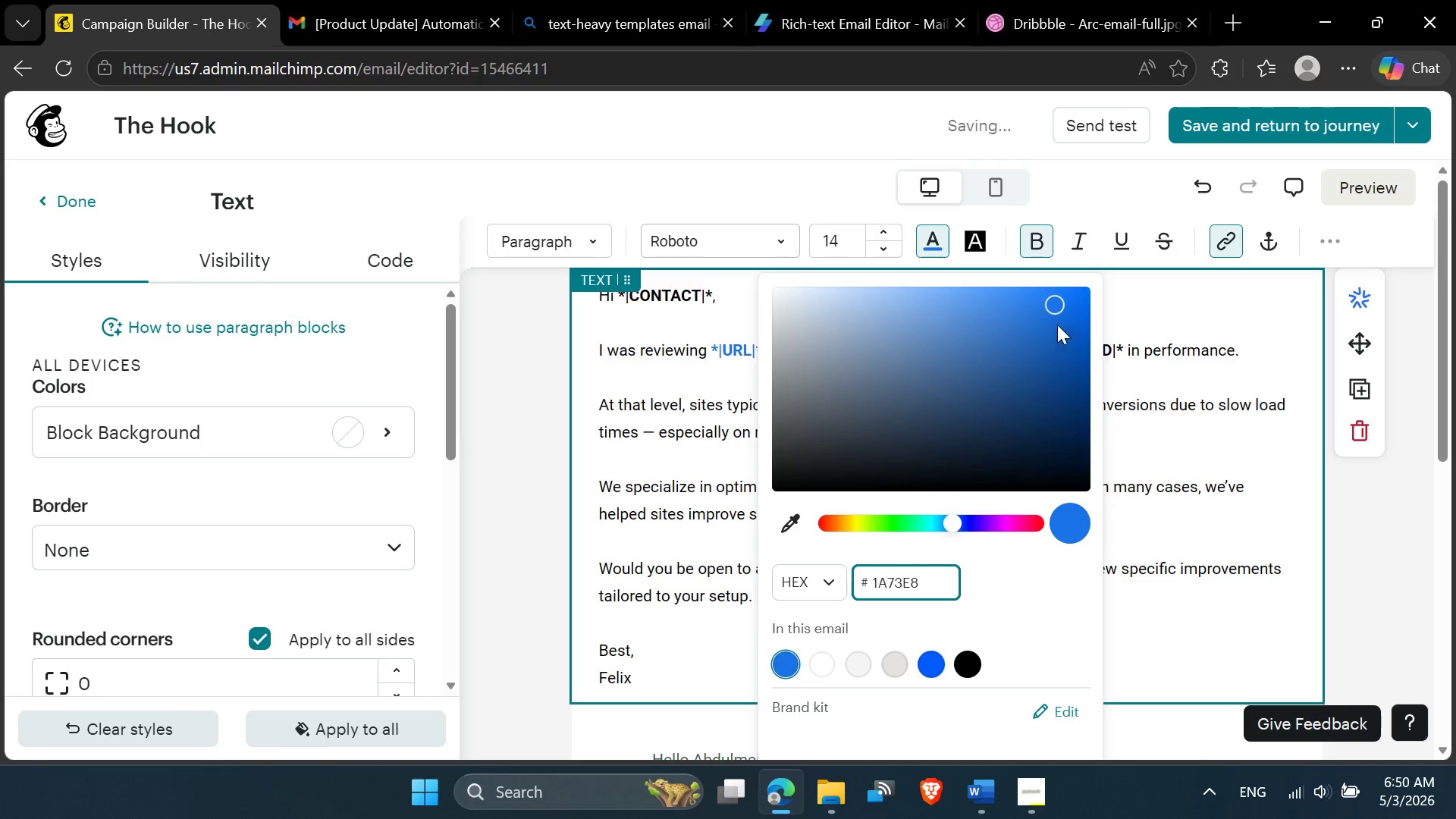 
wait(5.5)
 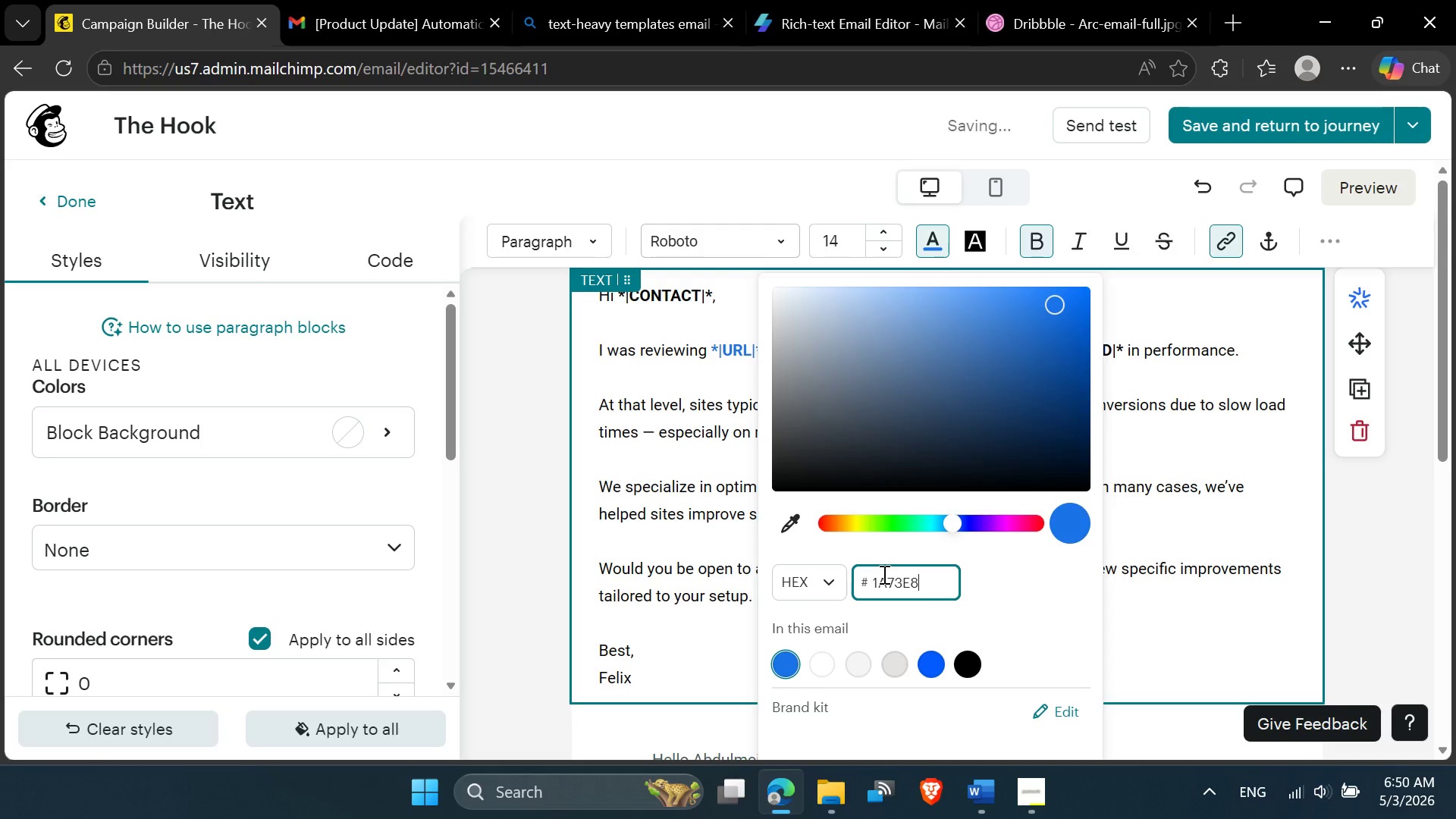 
left_click([1054, 302])
 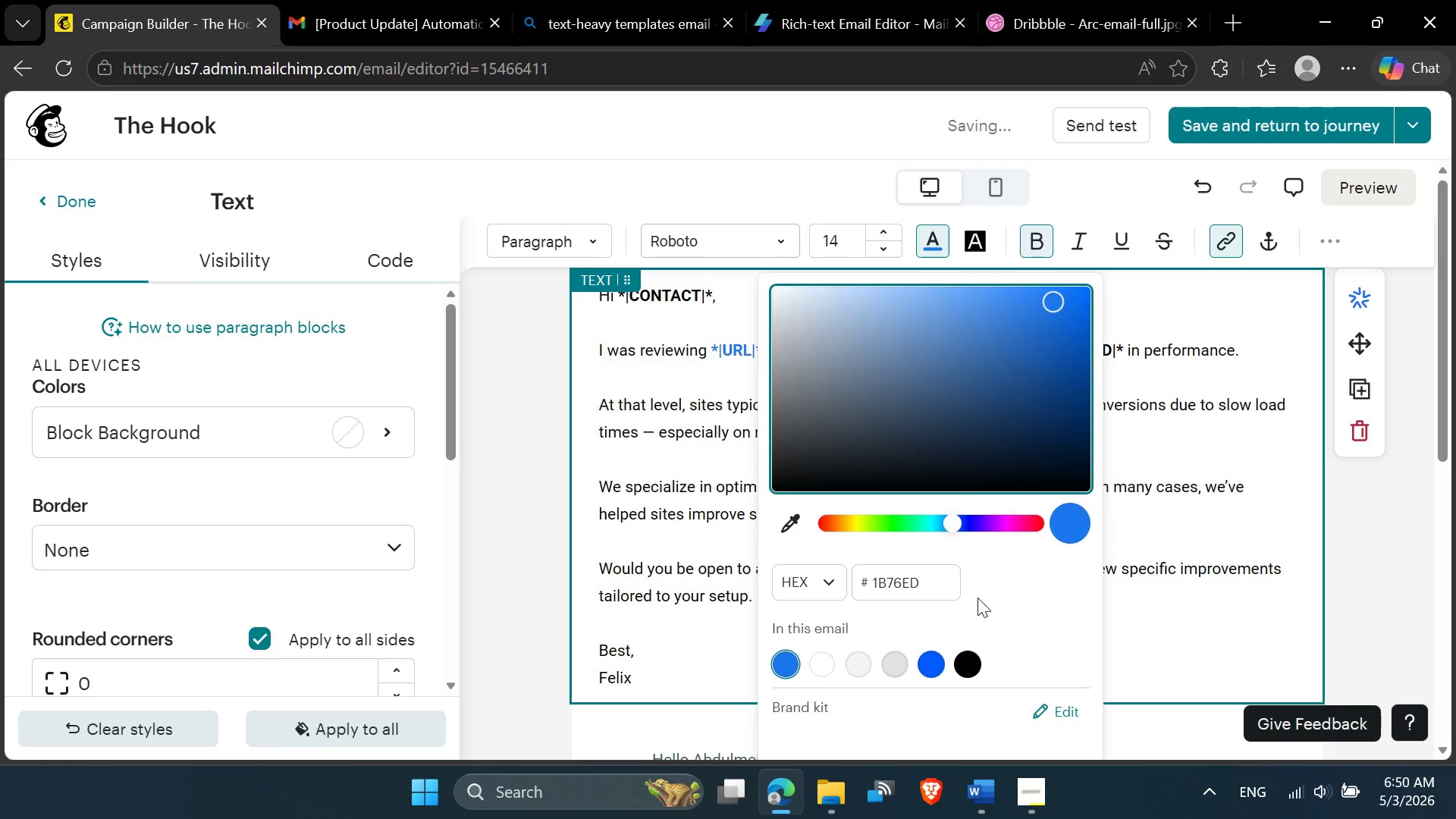 
left_click([1147, 548])
 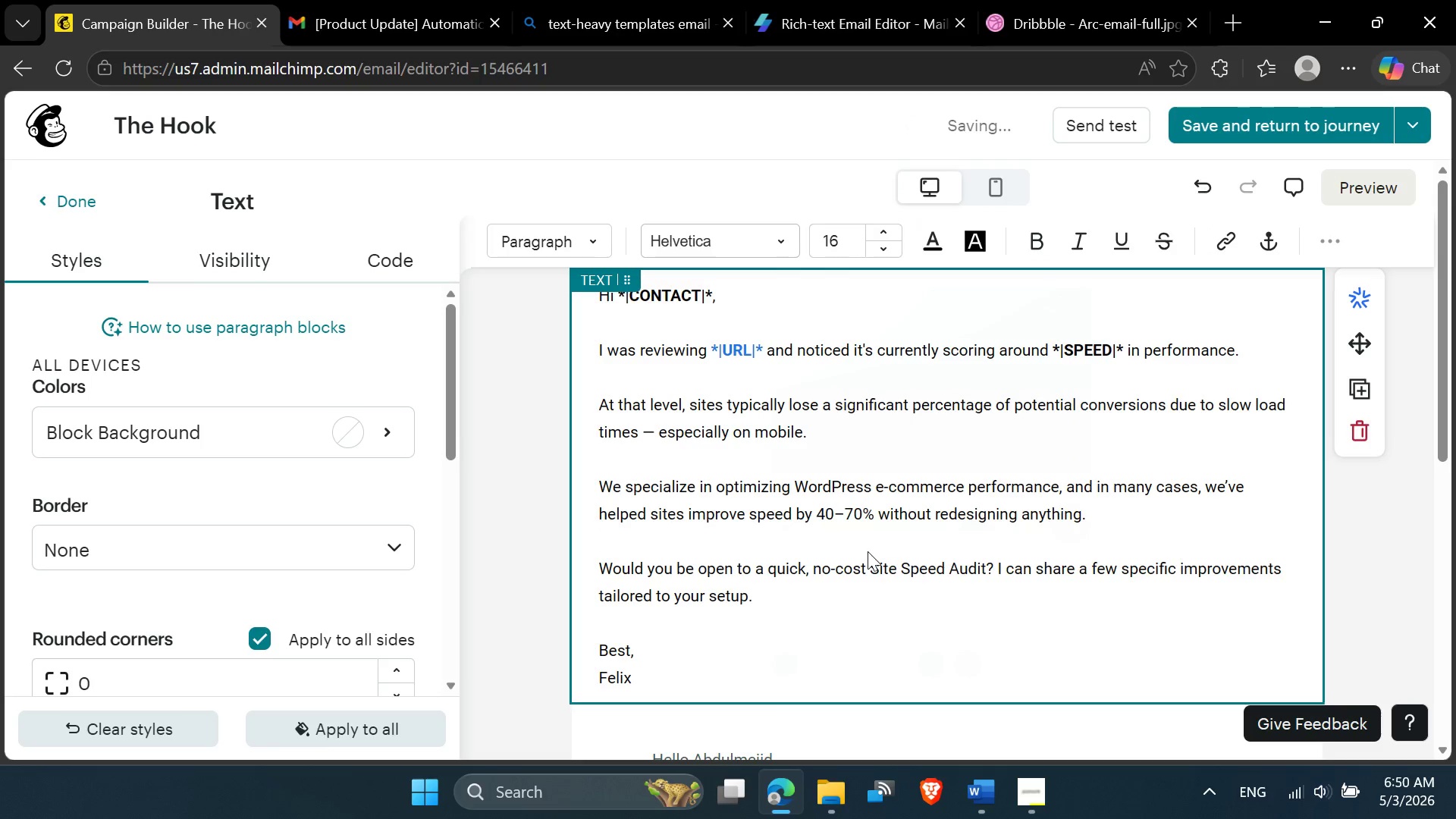 
scroll: coordinate [861, 563], scroll_direction: down, amount: 4.0
 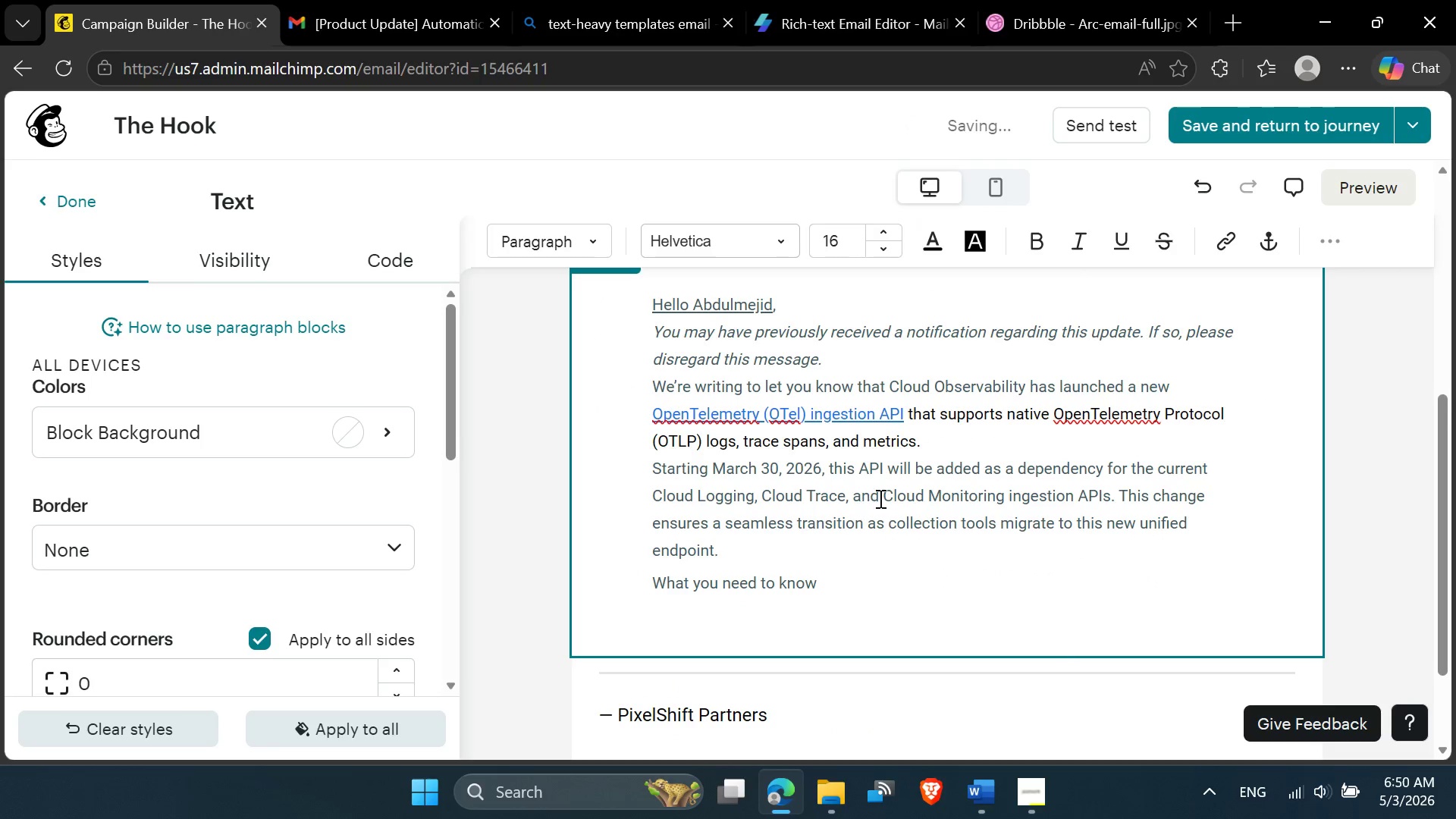 
left_click([885, 498])
 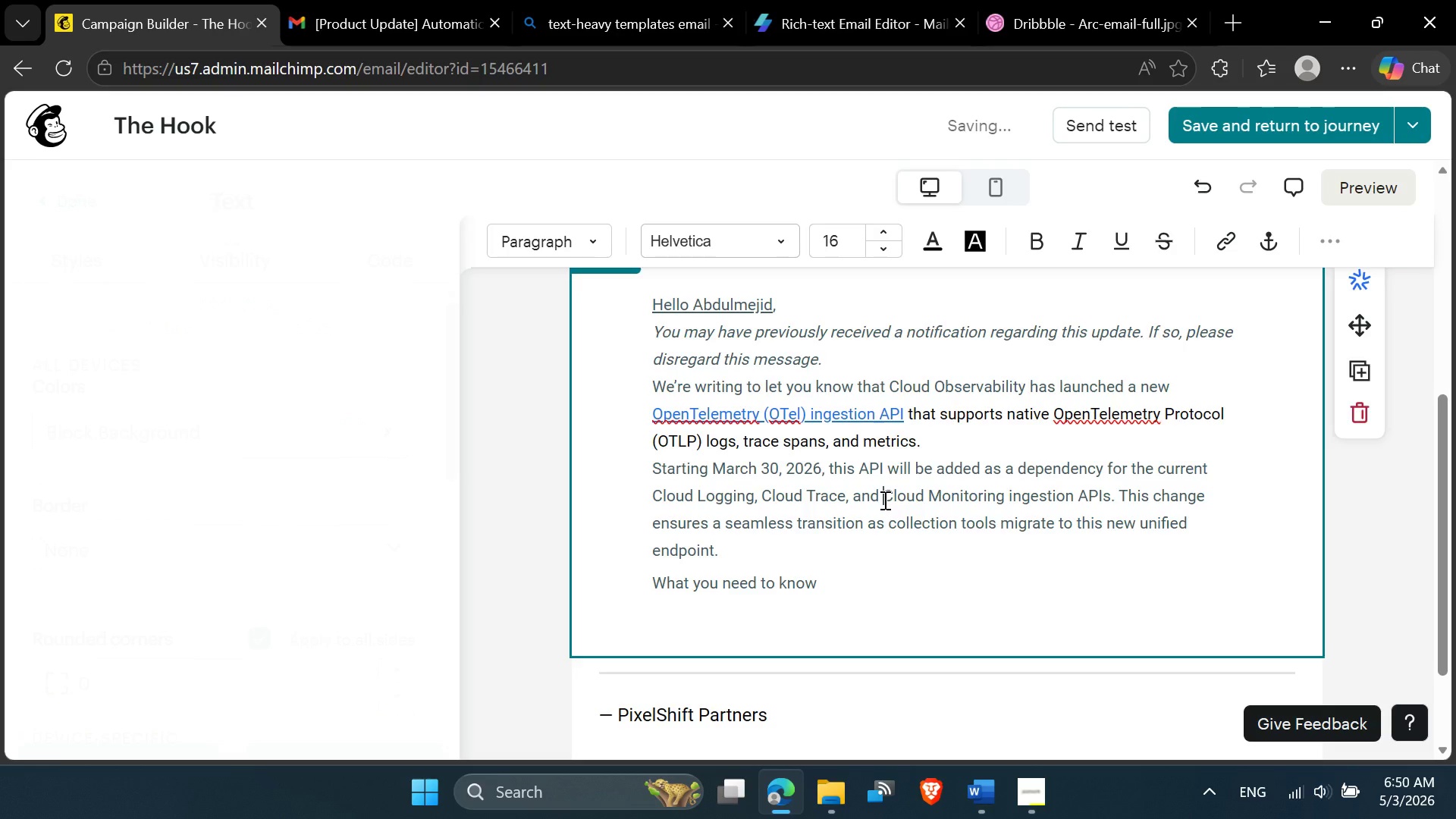 
scroll: coordinate [883, 500], scroll_direction: up, amount: 1.0
 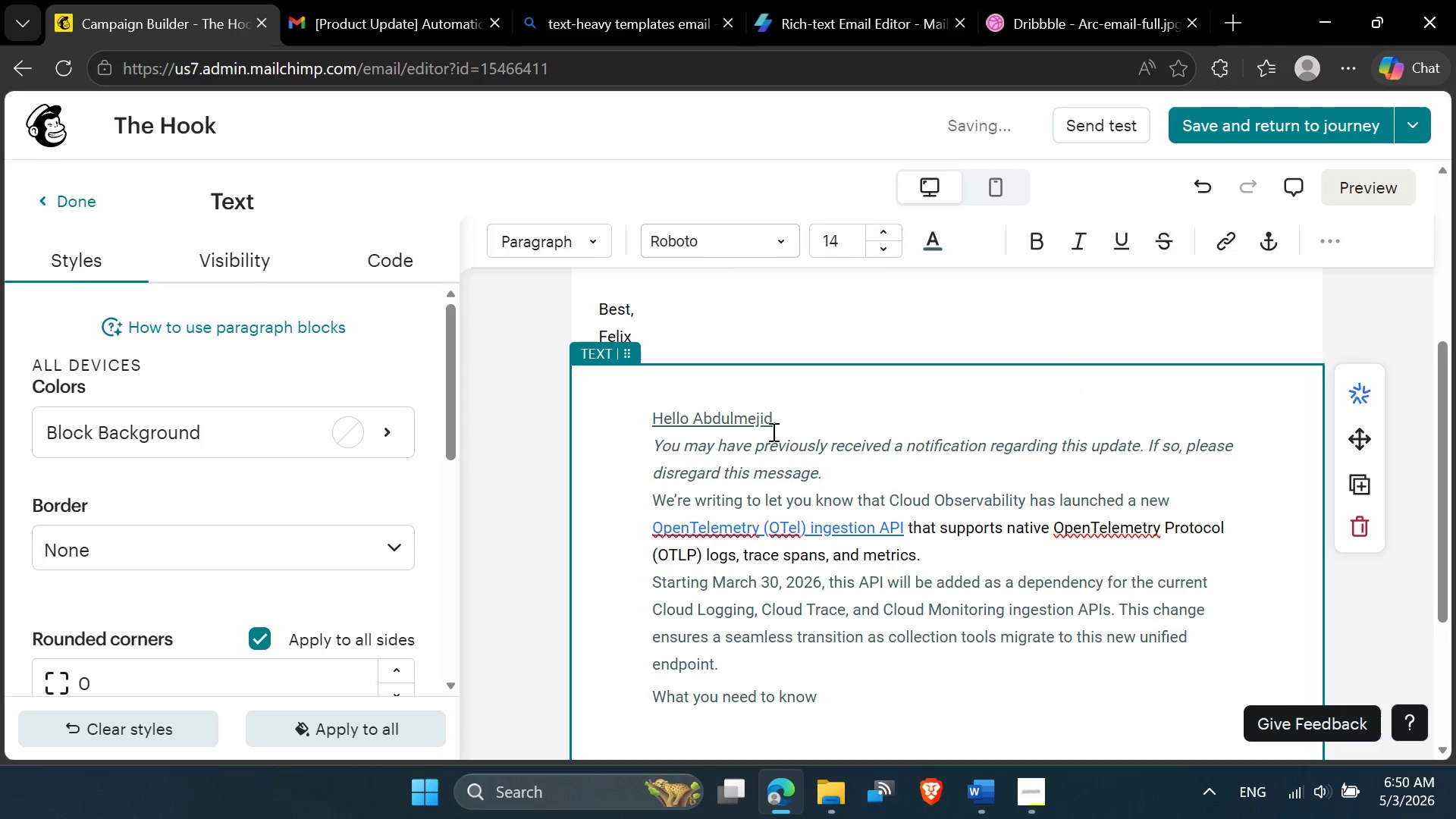 
left_click_drag(start_coordinate=[774, 420], to_coordinate=[596, 415])
 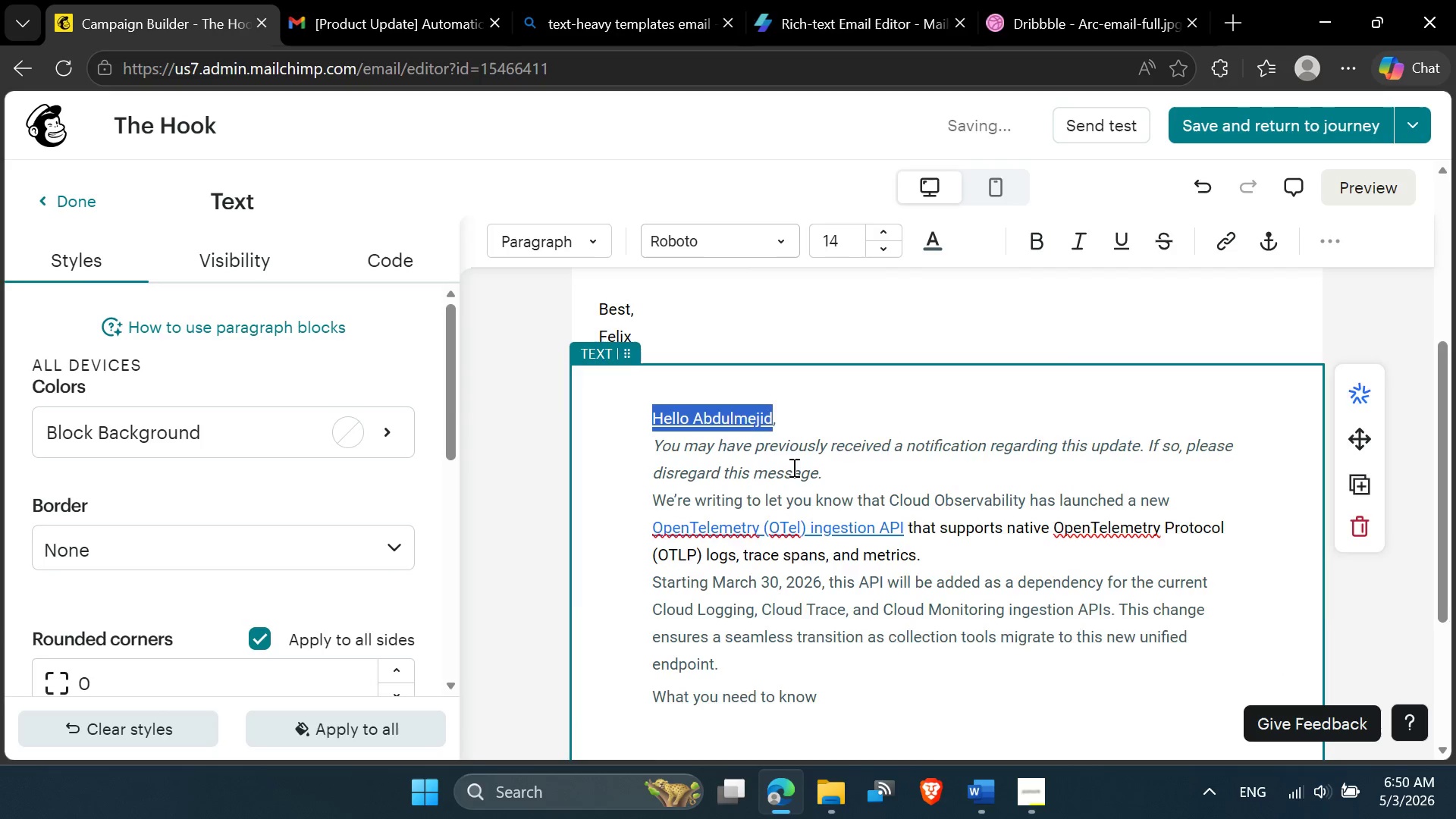 
scroll: coordinate [789, 473], scroll_direction: up, amount: 6.0
 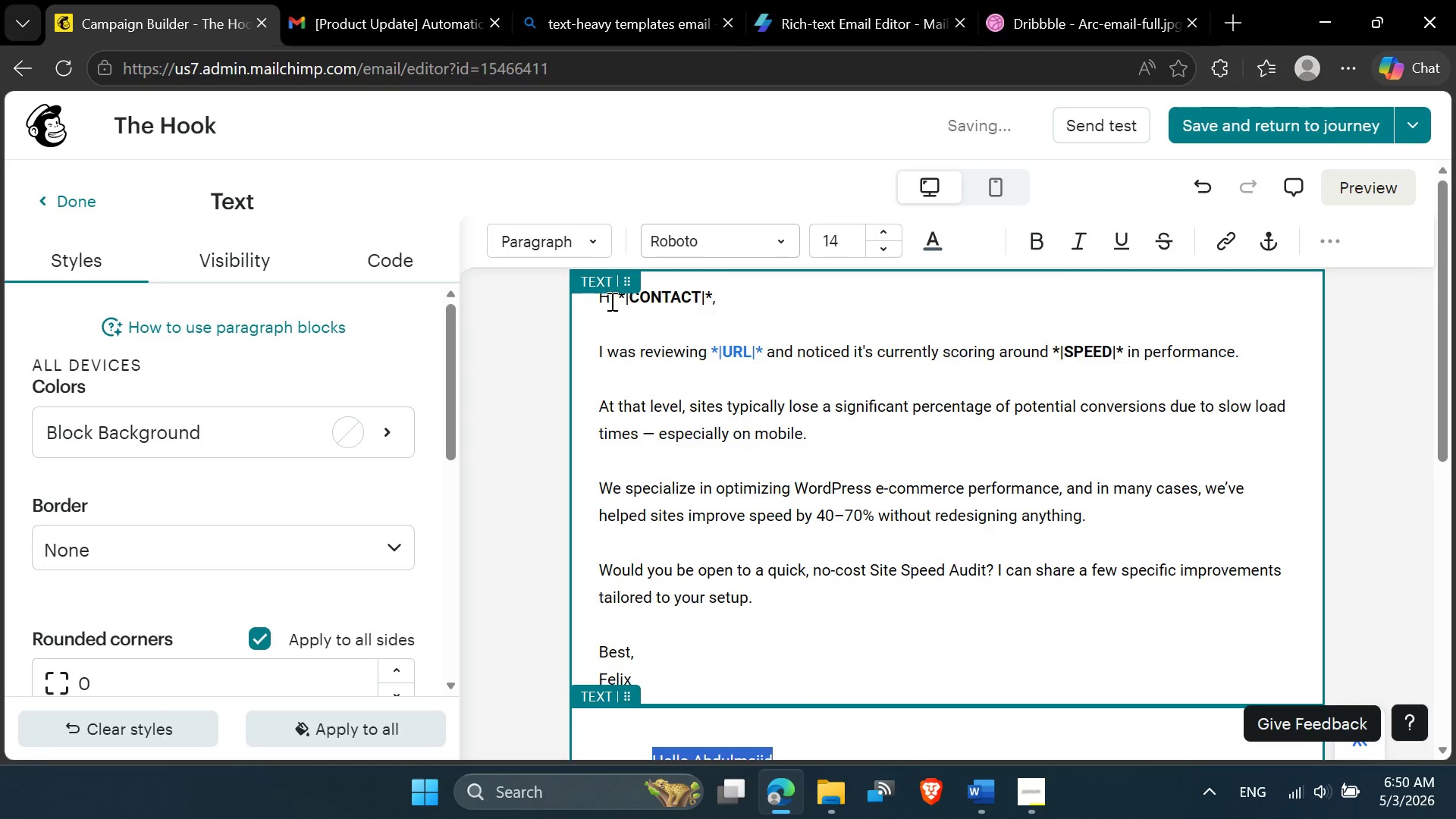 
left_click([609, 299])
 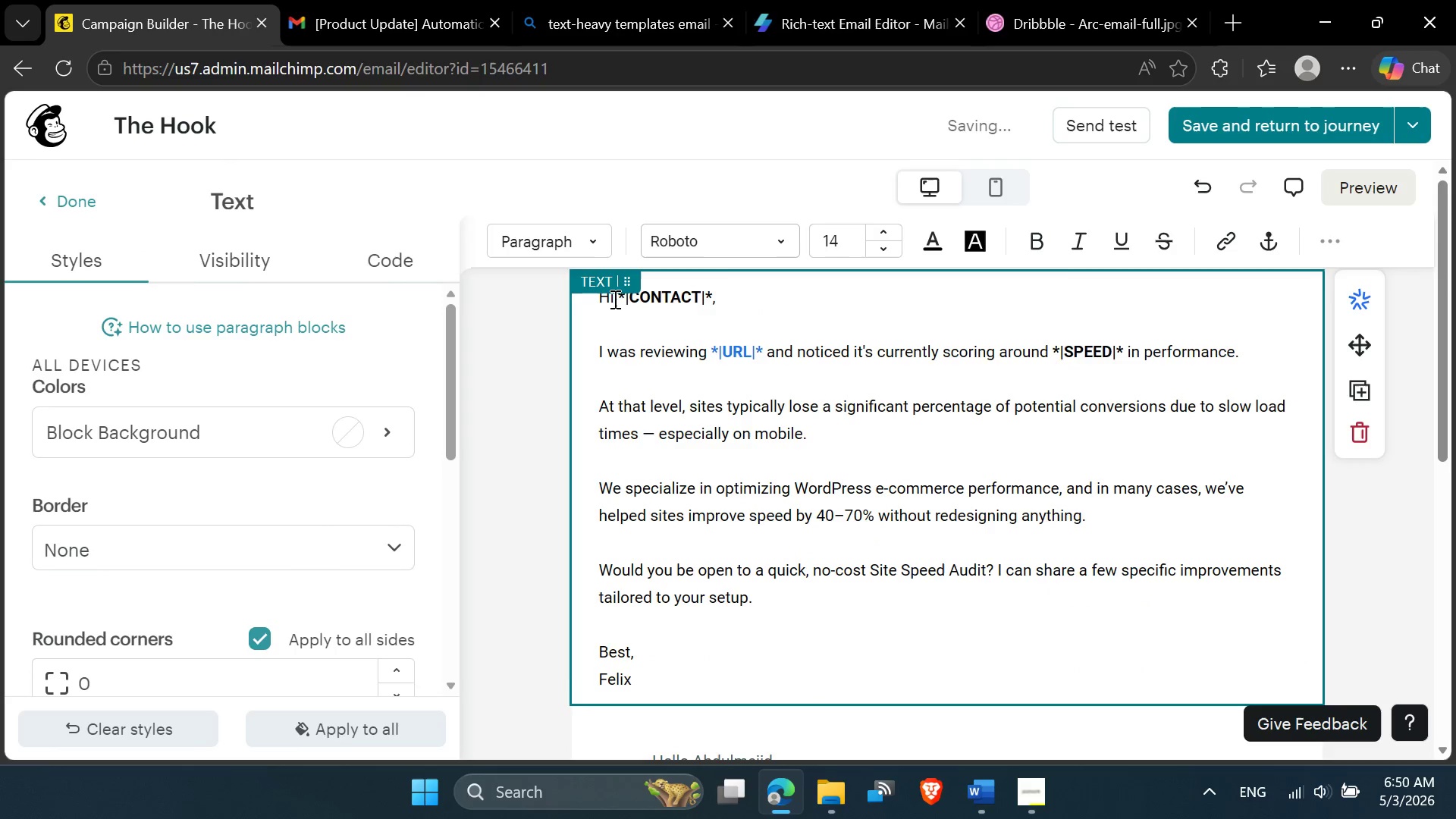 
left_click([614, 295])
 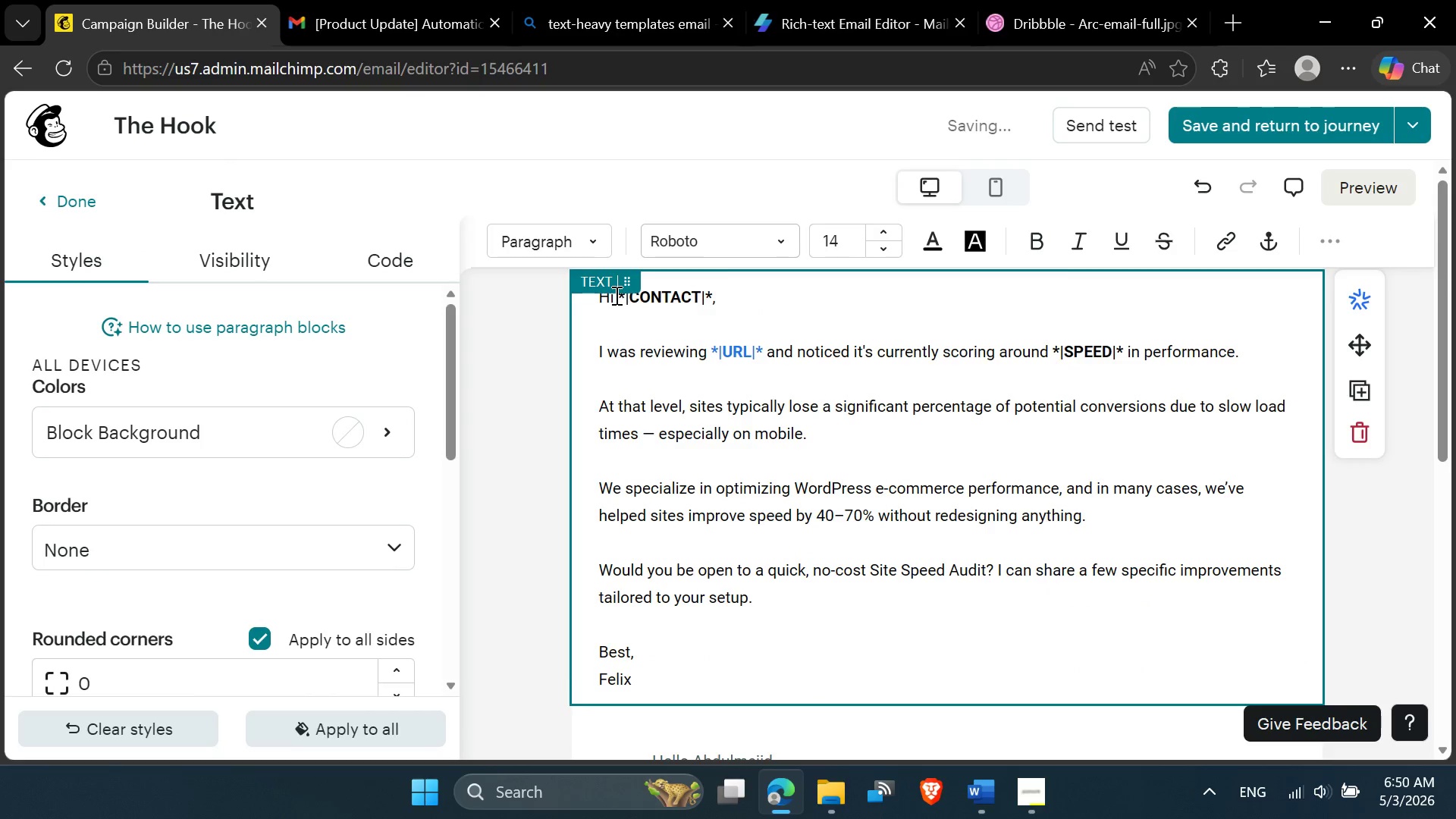 
key(Backspace)
type(ELLO)
 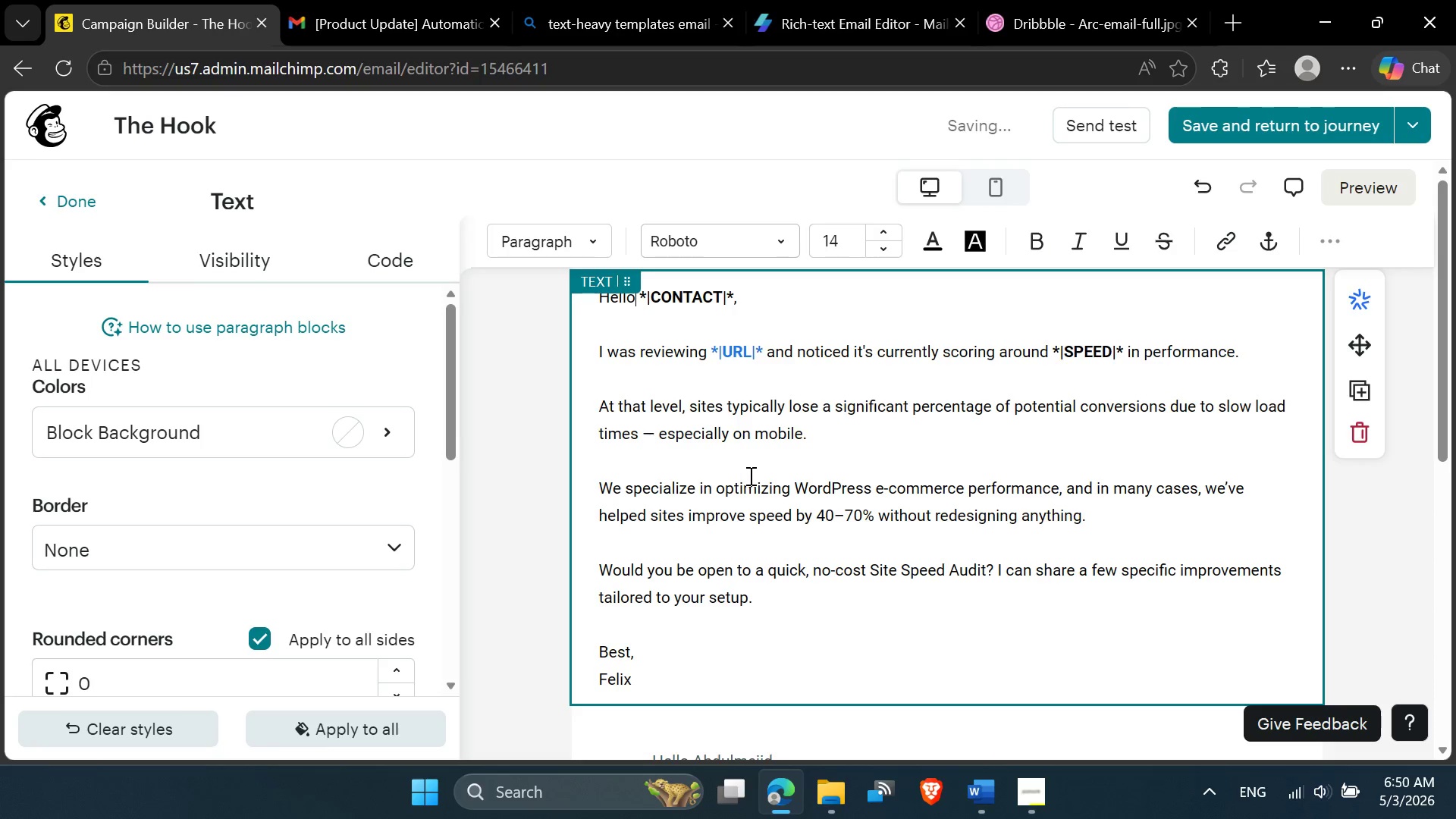 
scroll: coordinate [842, 600], scroll_direction: down, amount: 6.0
 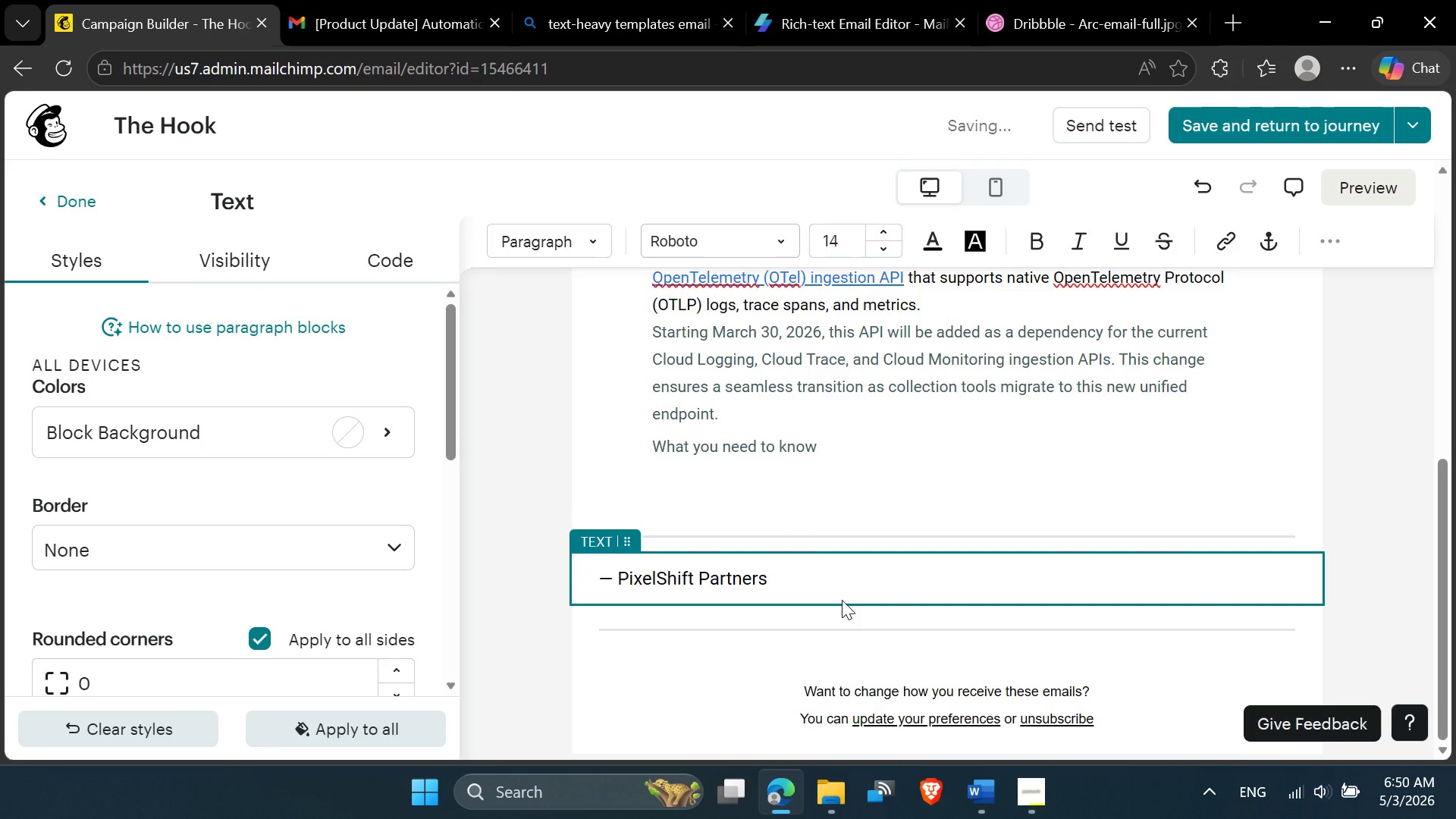 
scroll: coordinate [842, 600], scroll_direction: up, amount: 3.0
 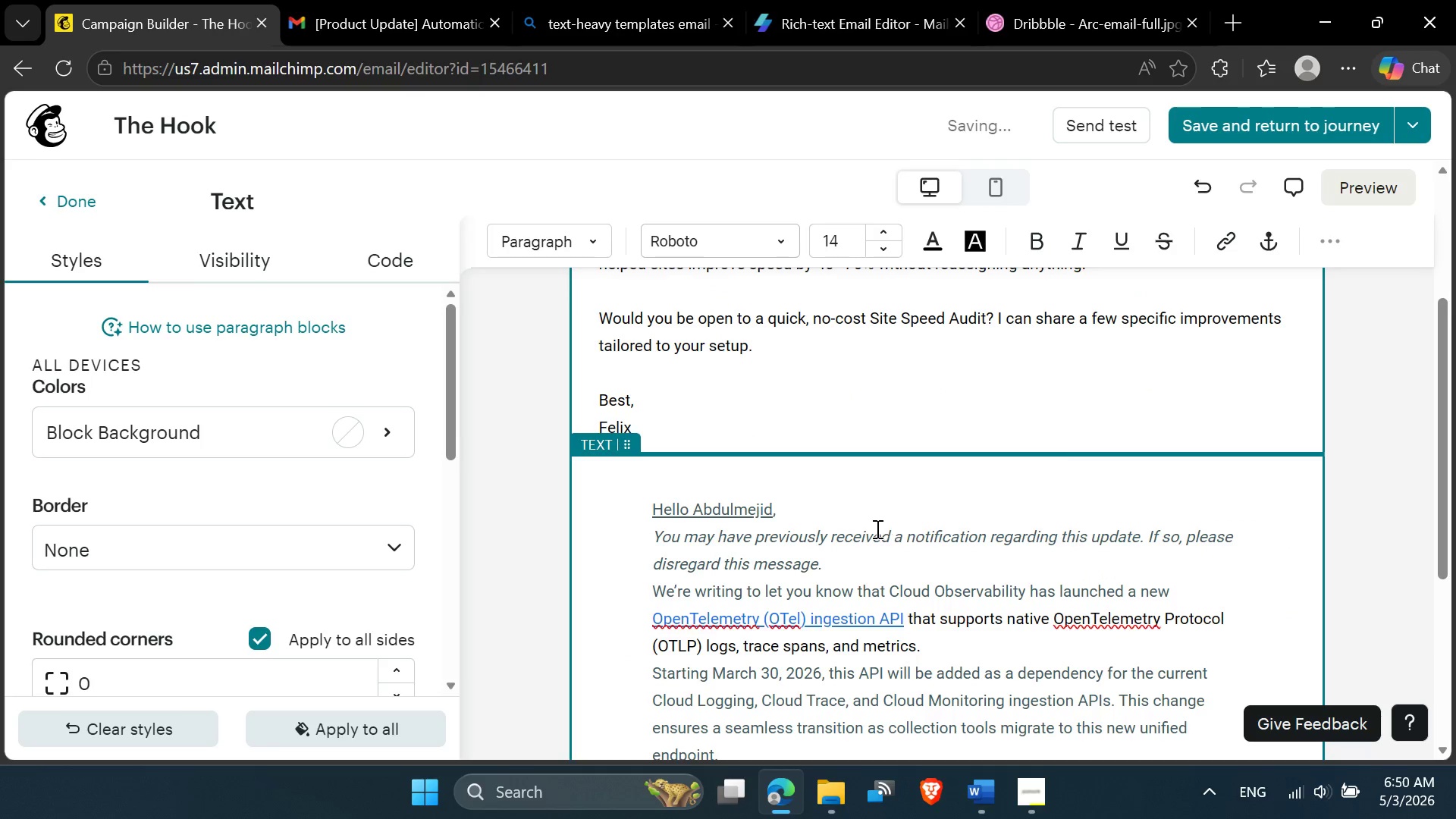 
left_click([876, 529])
 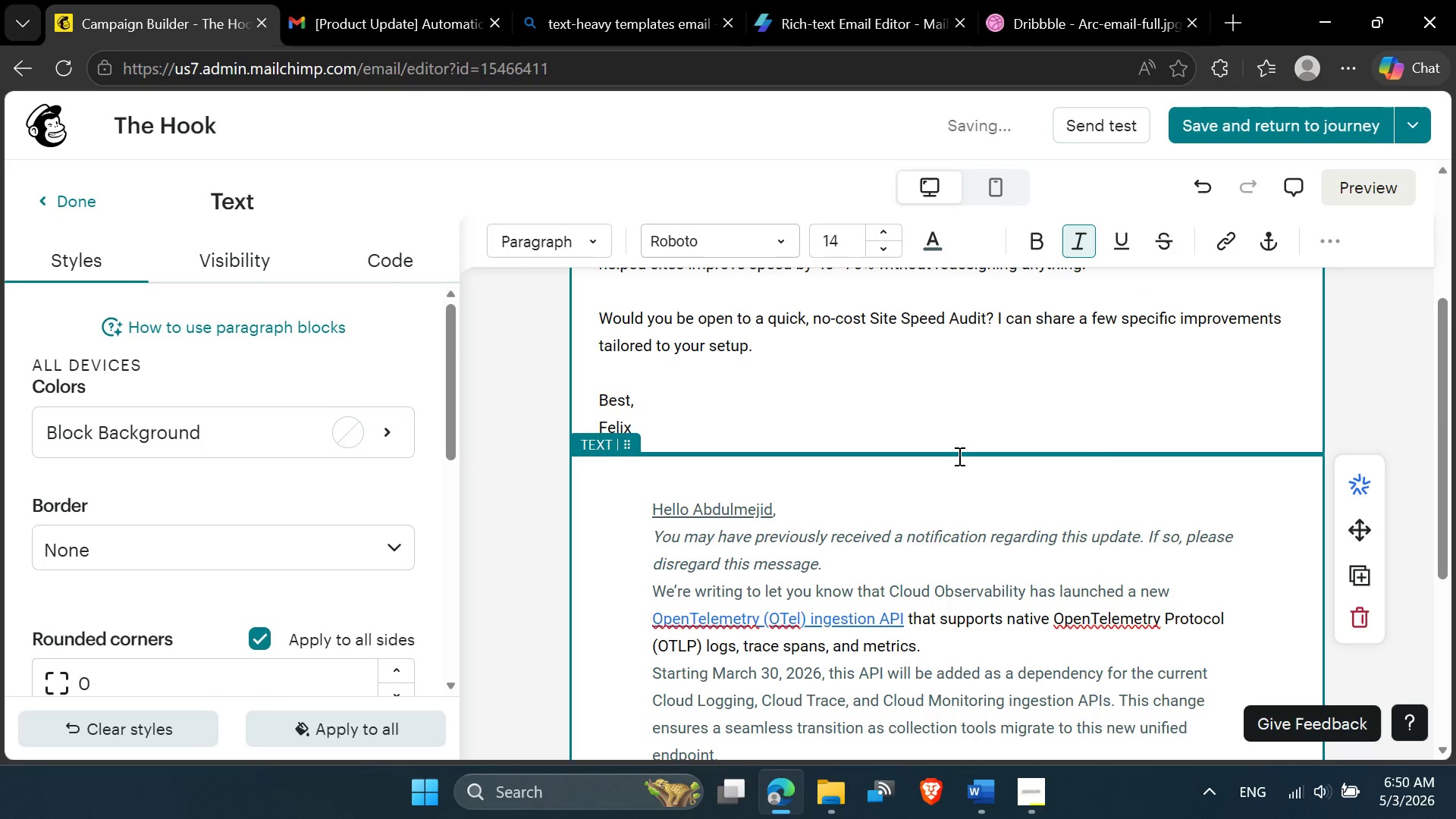 
left_click([887, 532])
 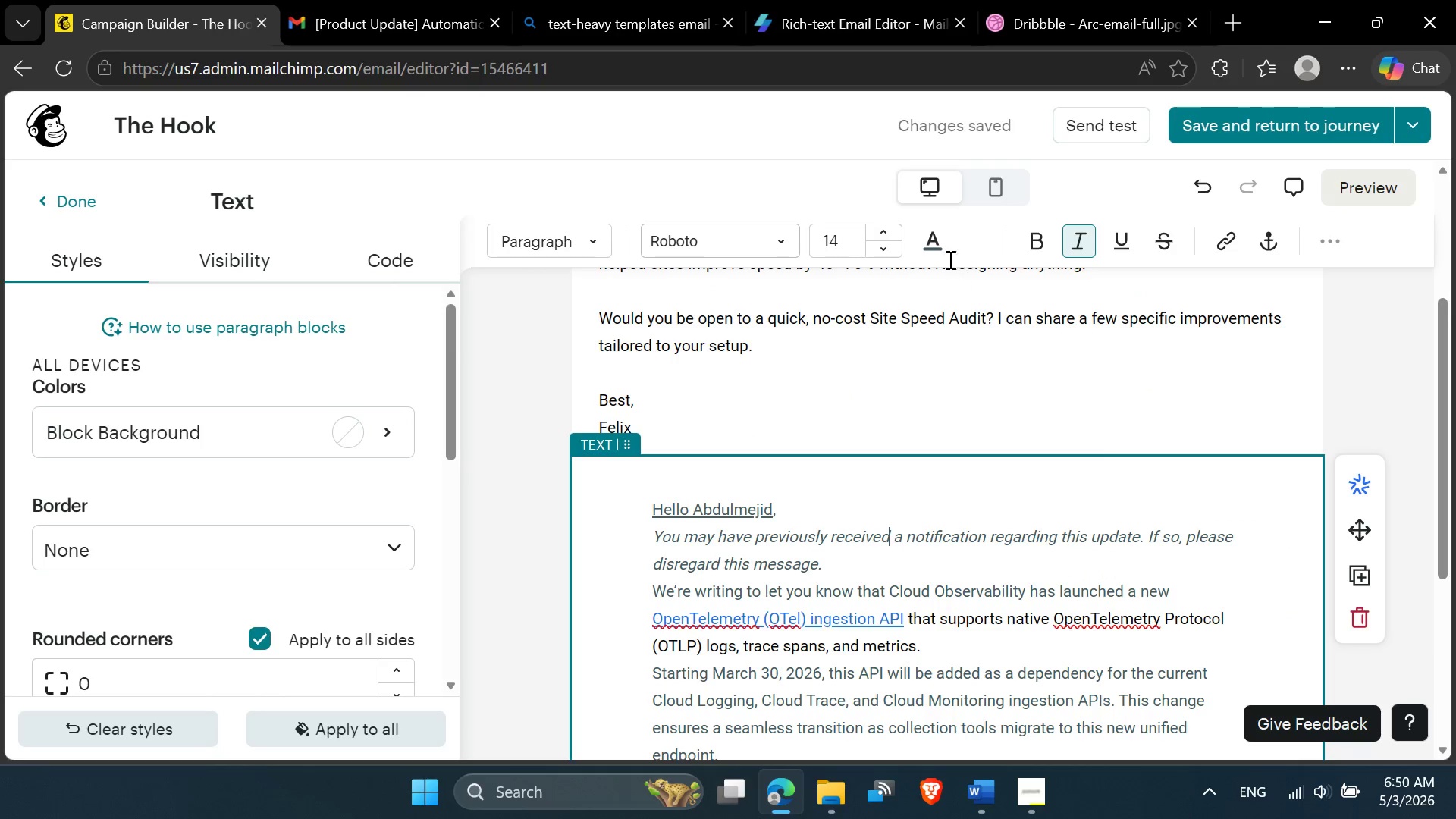 
left_click([937, 251])
 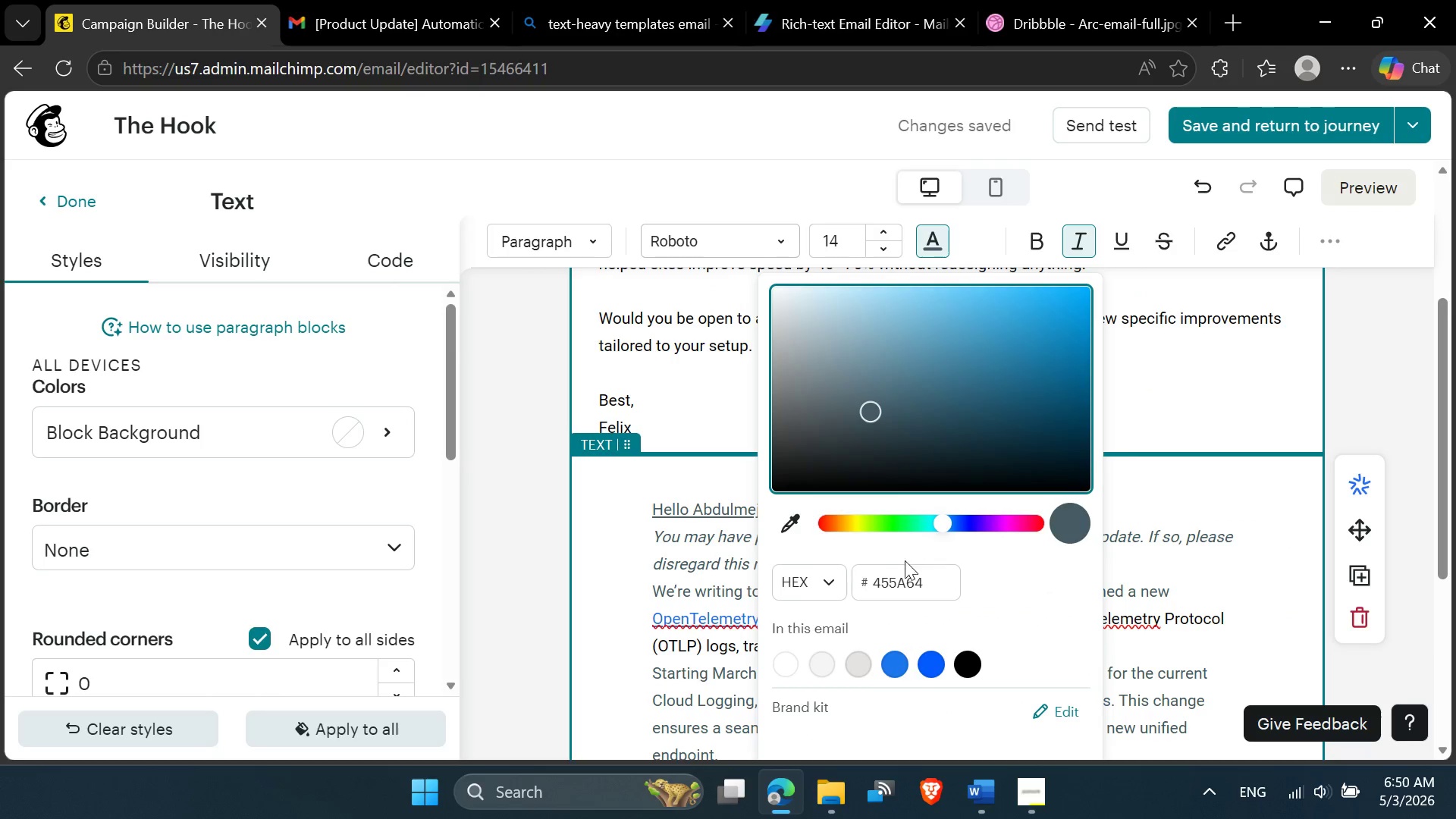 
double_click([902, 574])
 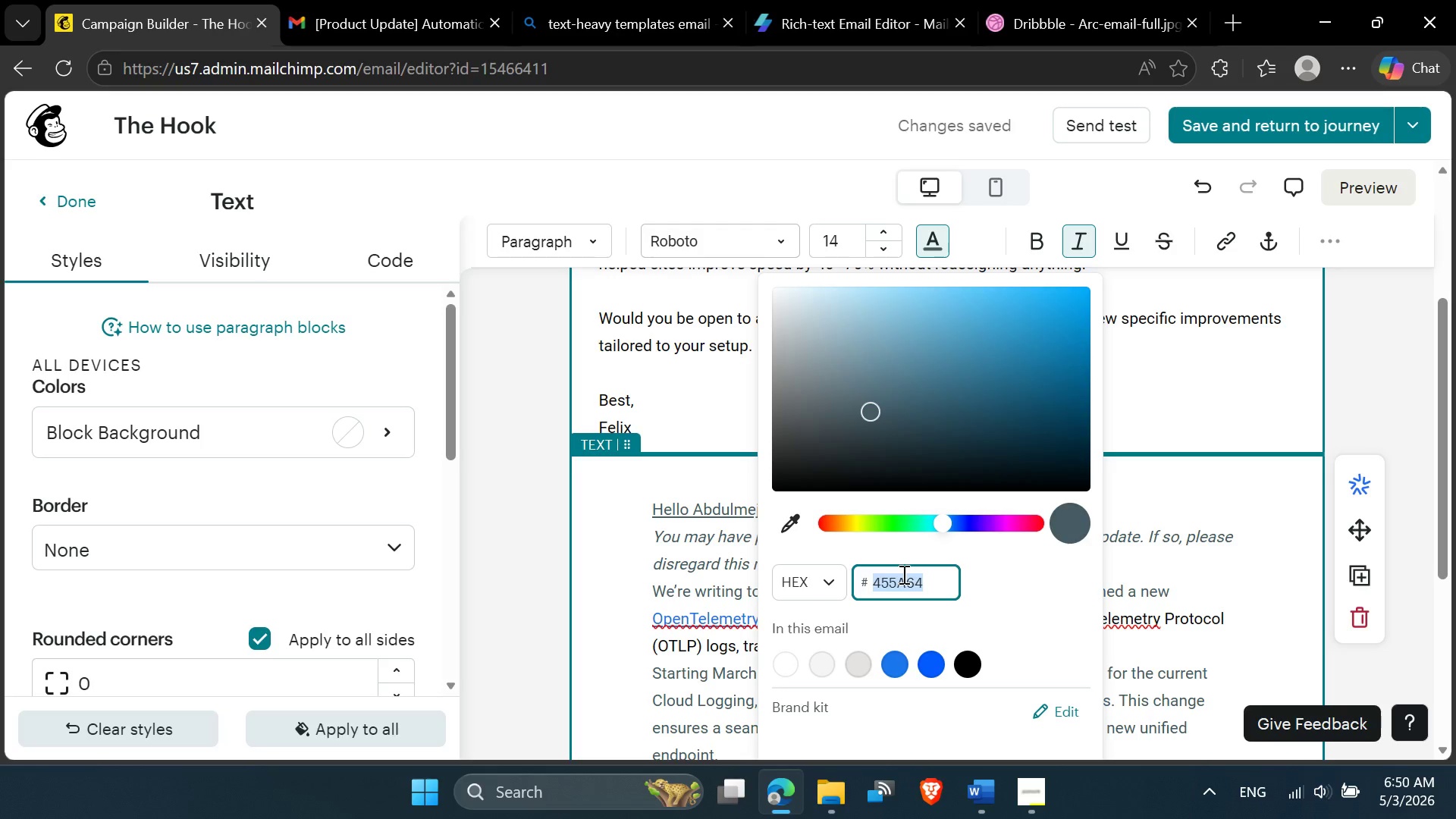 
key(Control+C)
 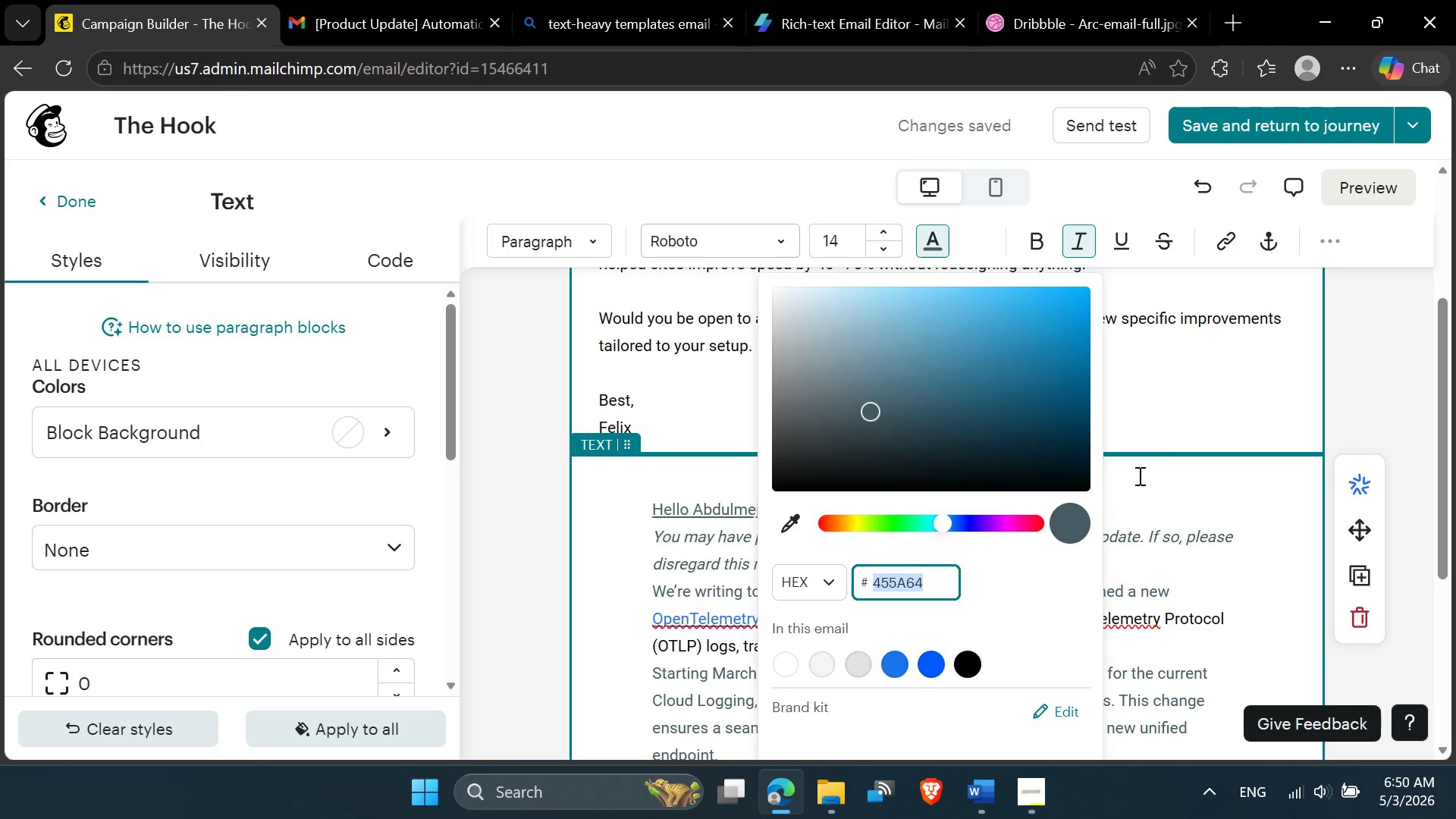 
left_click([1169, 413])
 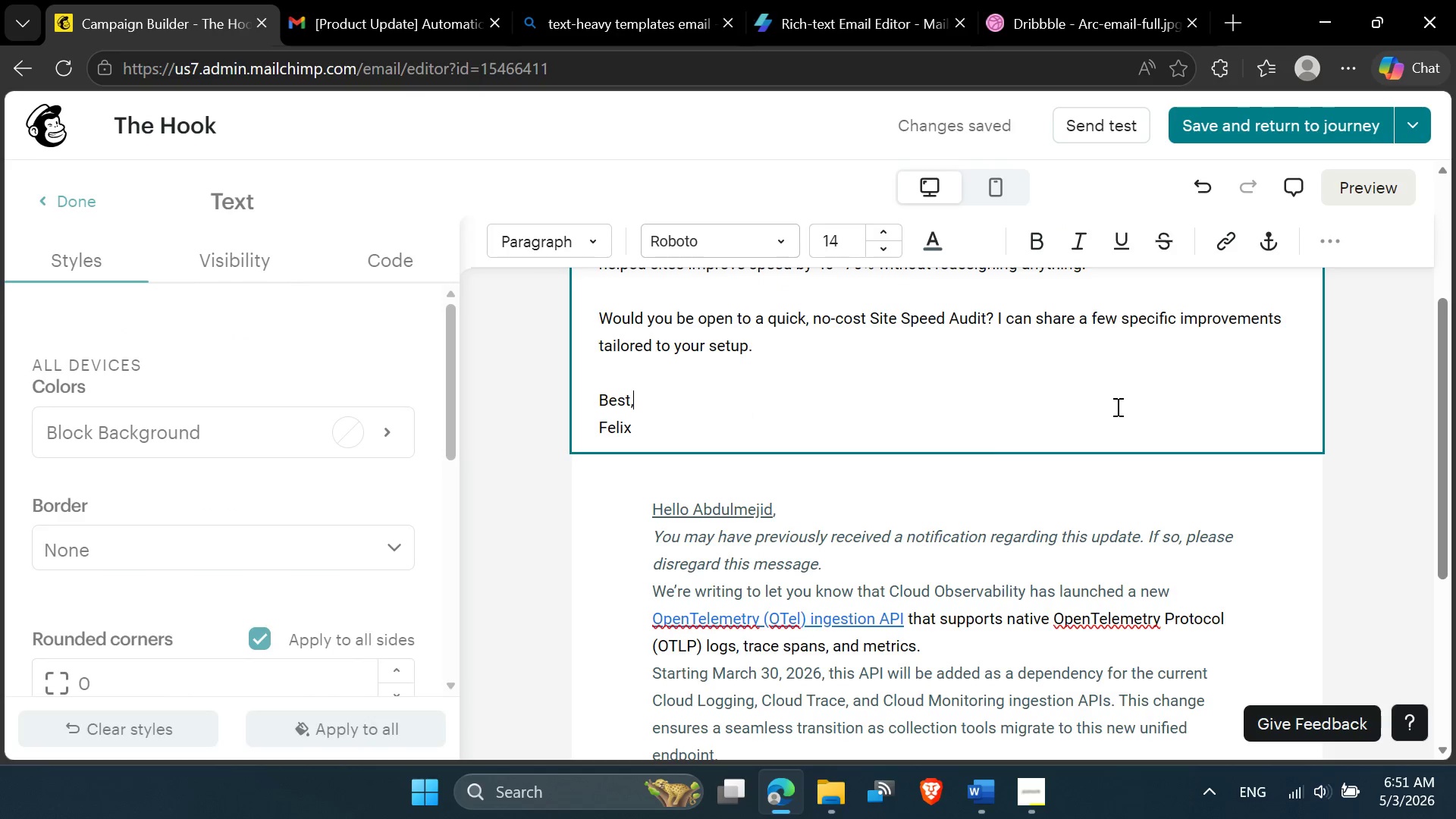 
scroll: coordinate [694, 485], scroll_direction: up, amount: 2.0
 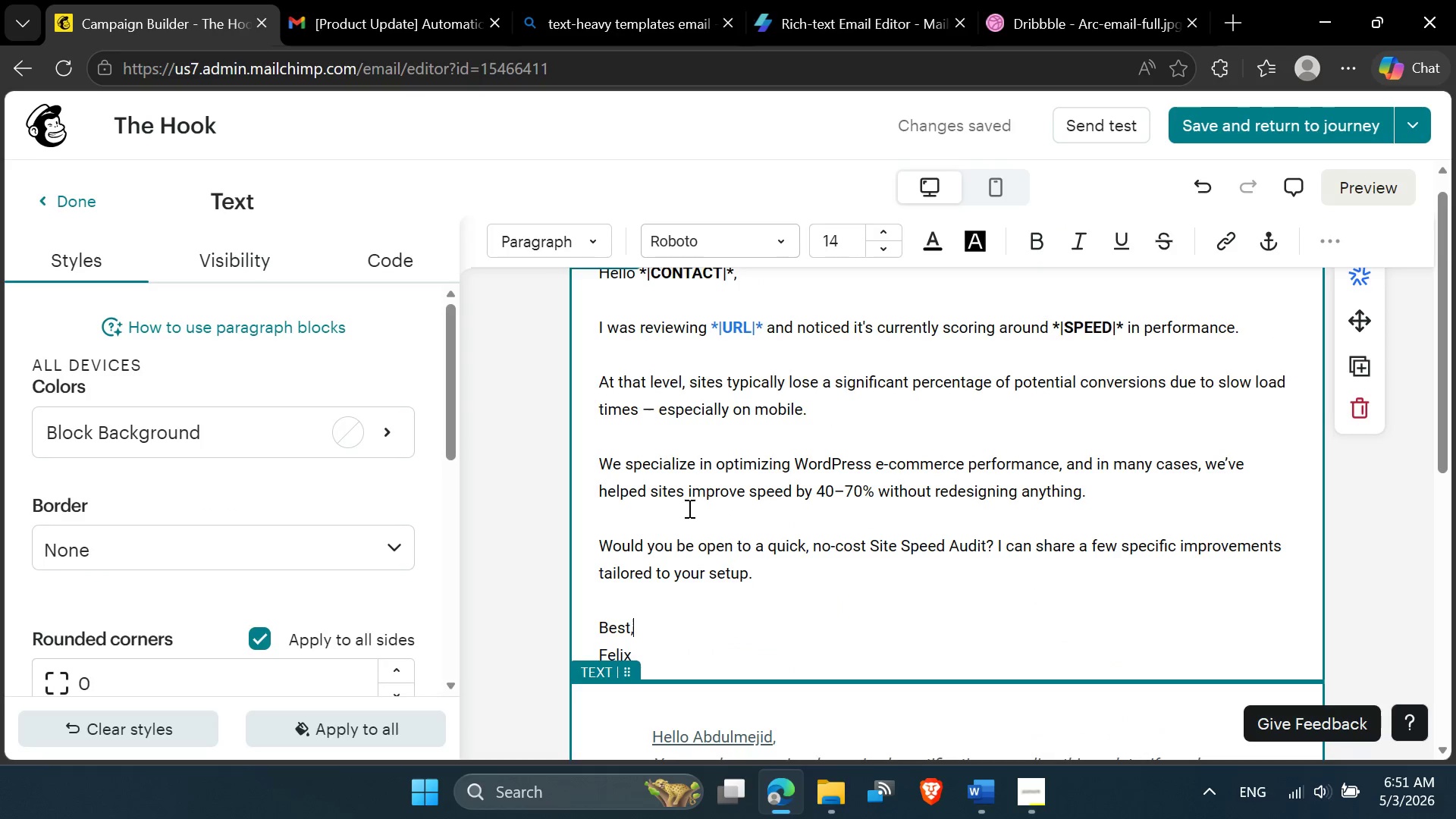 
hold_key(key=ControlLeft, duration=0.41)
 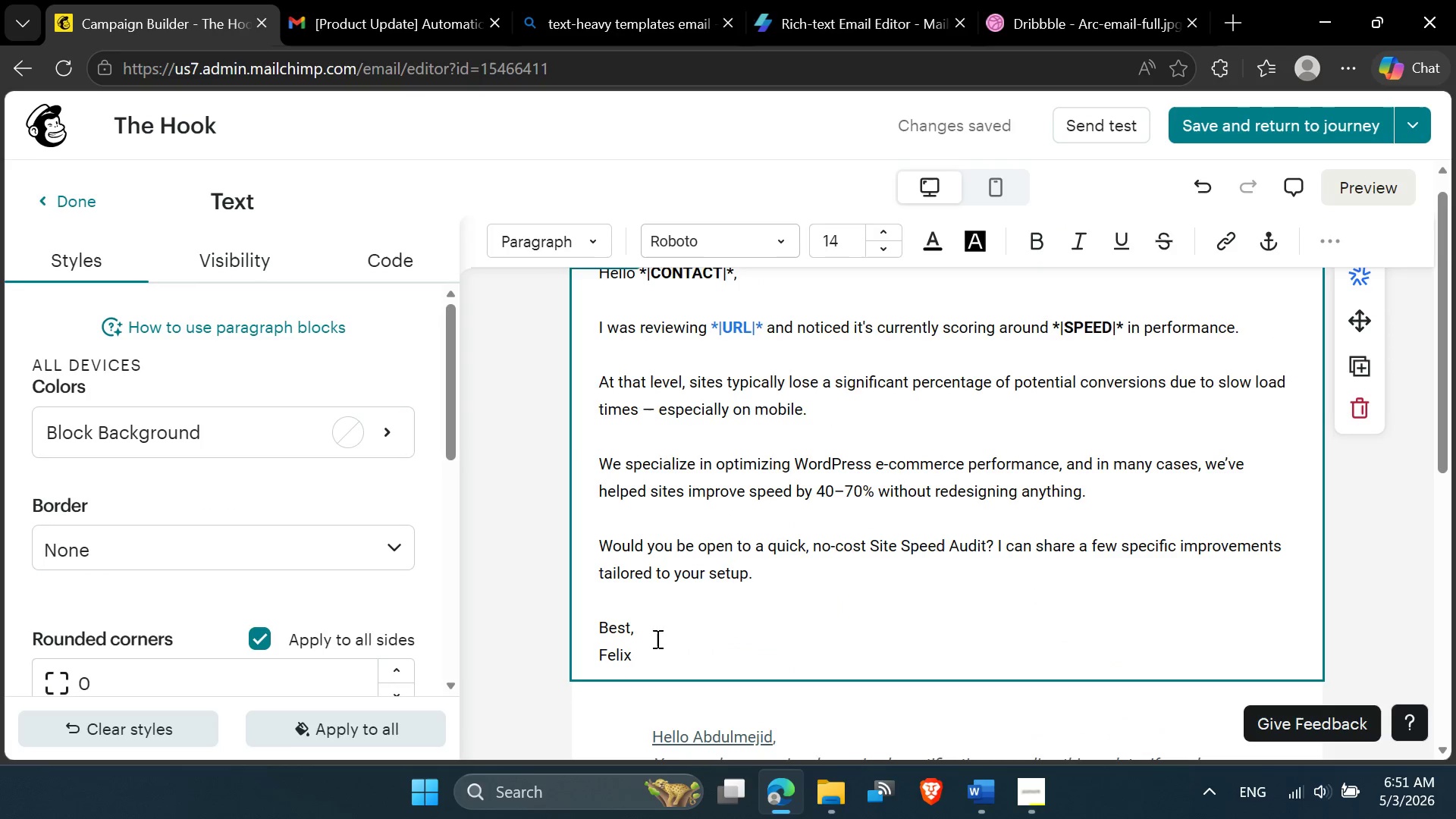 
left_click_drag(start_coordinate=[655, 639], to_coordinate=[585, 388])
 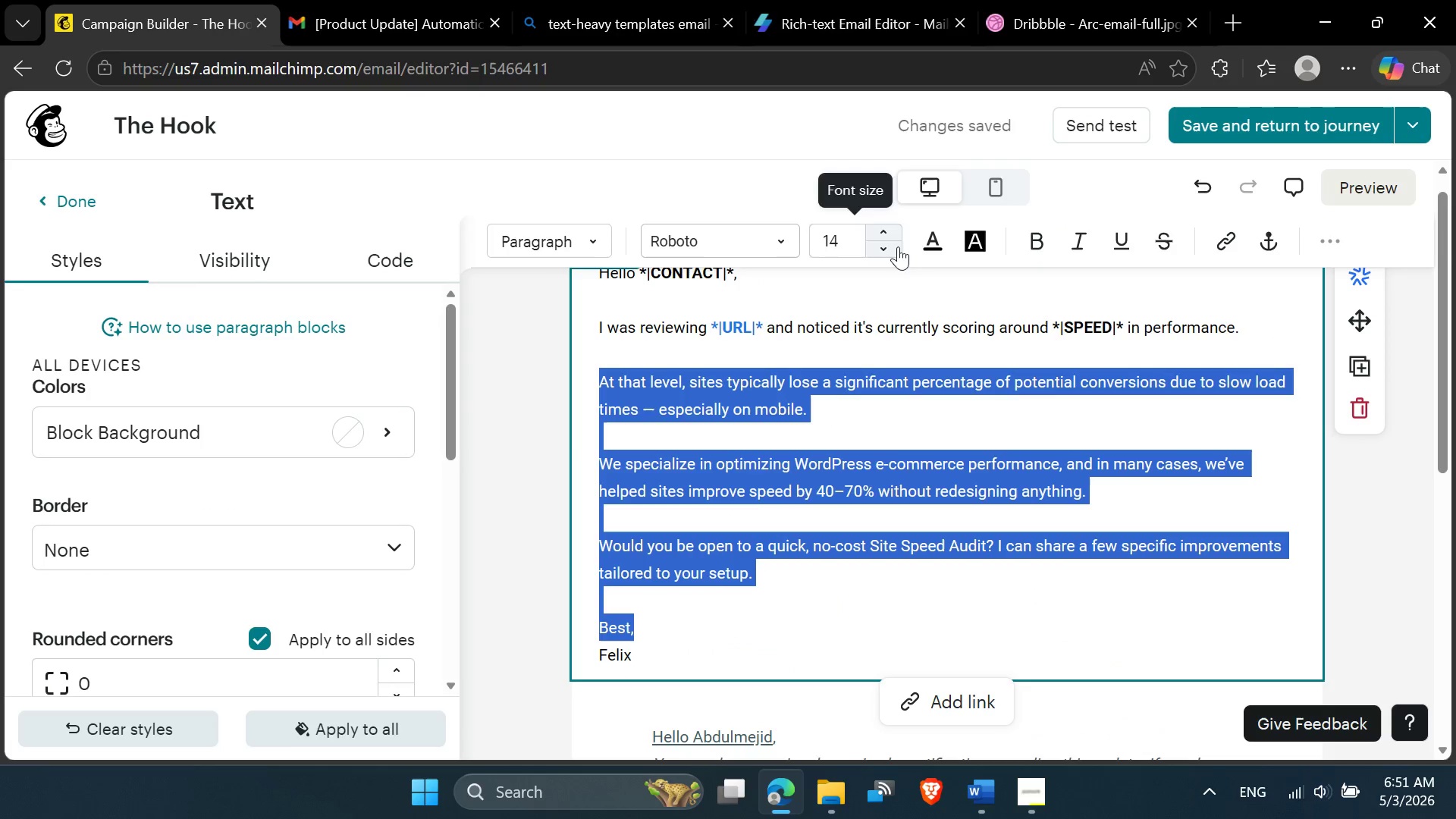 
left_click([930, 248])
 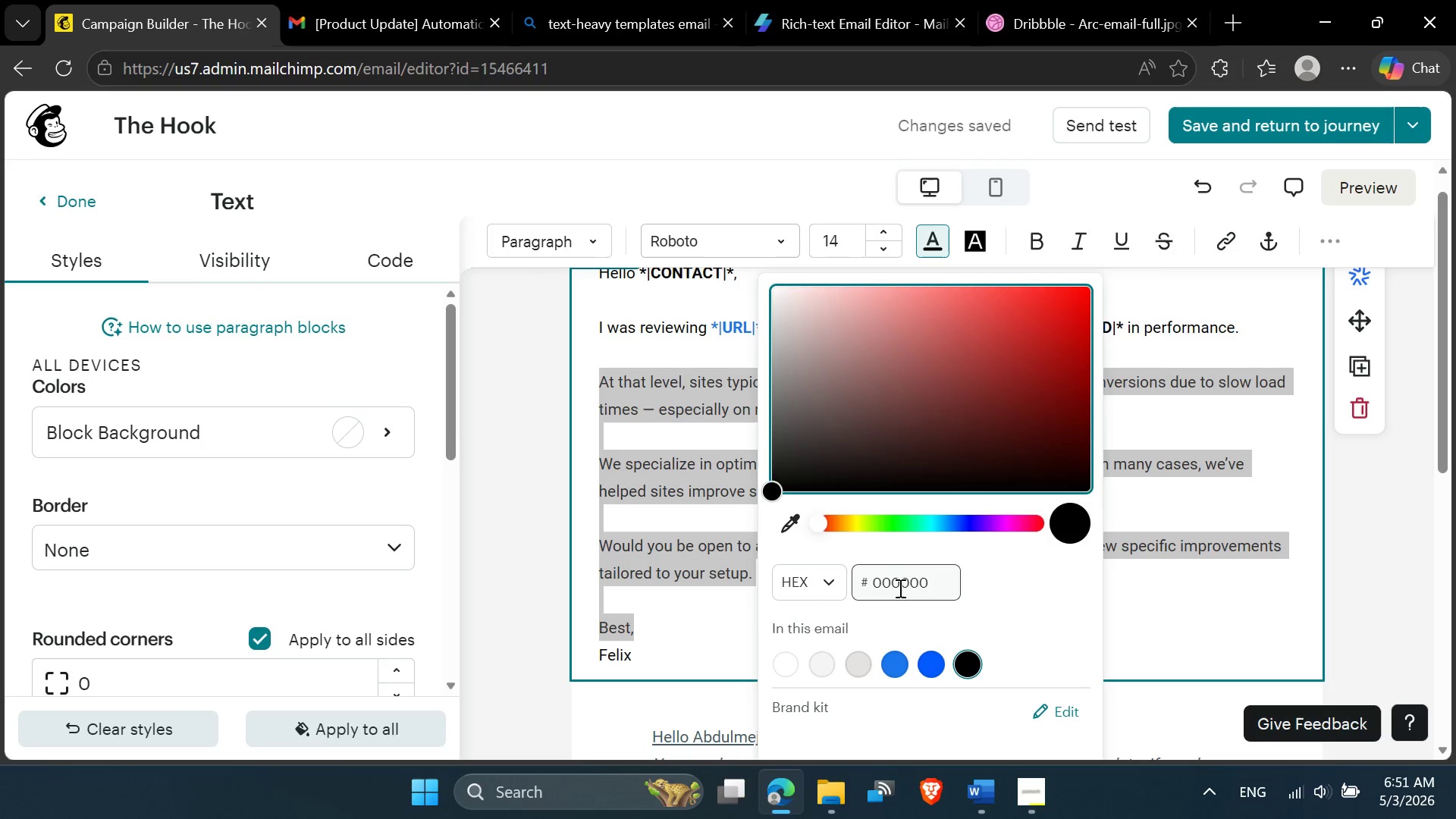 
double_click([897, 582])
 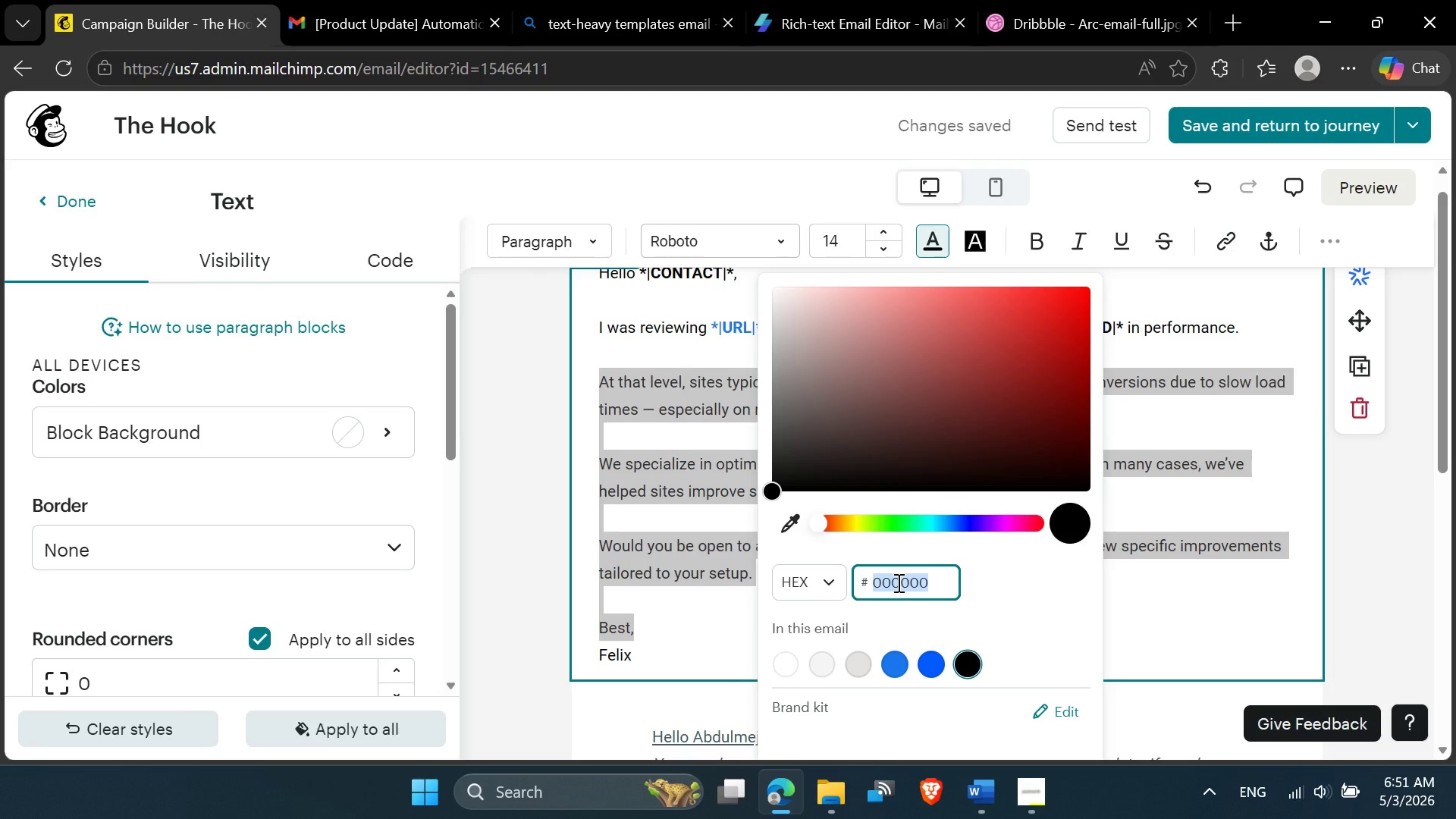 
key(Control+V)
 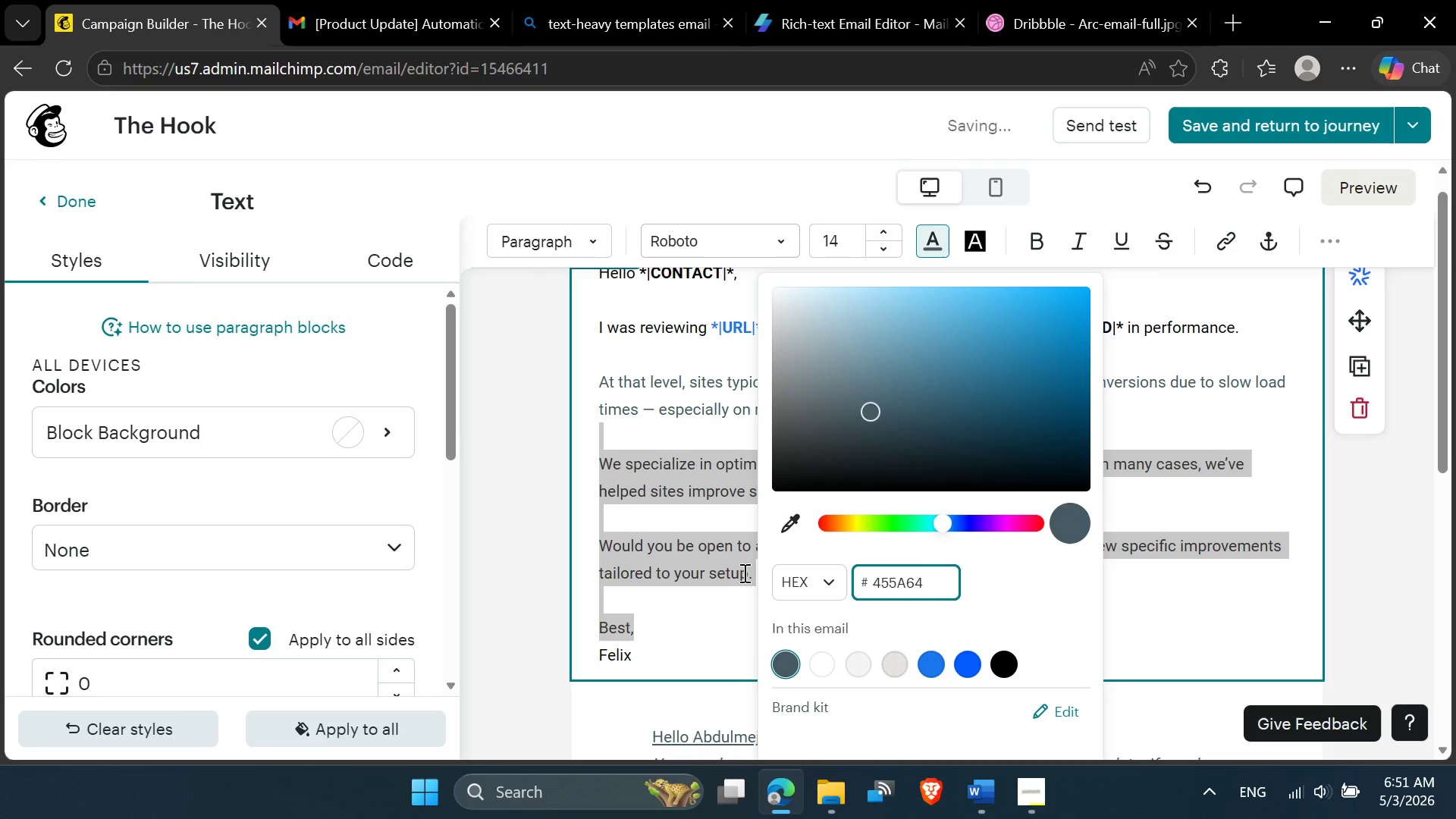 
left_click([630, 504])
 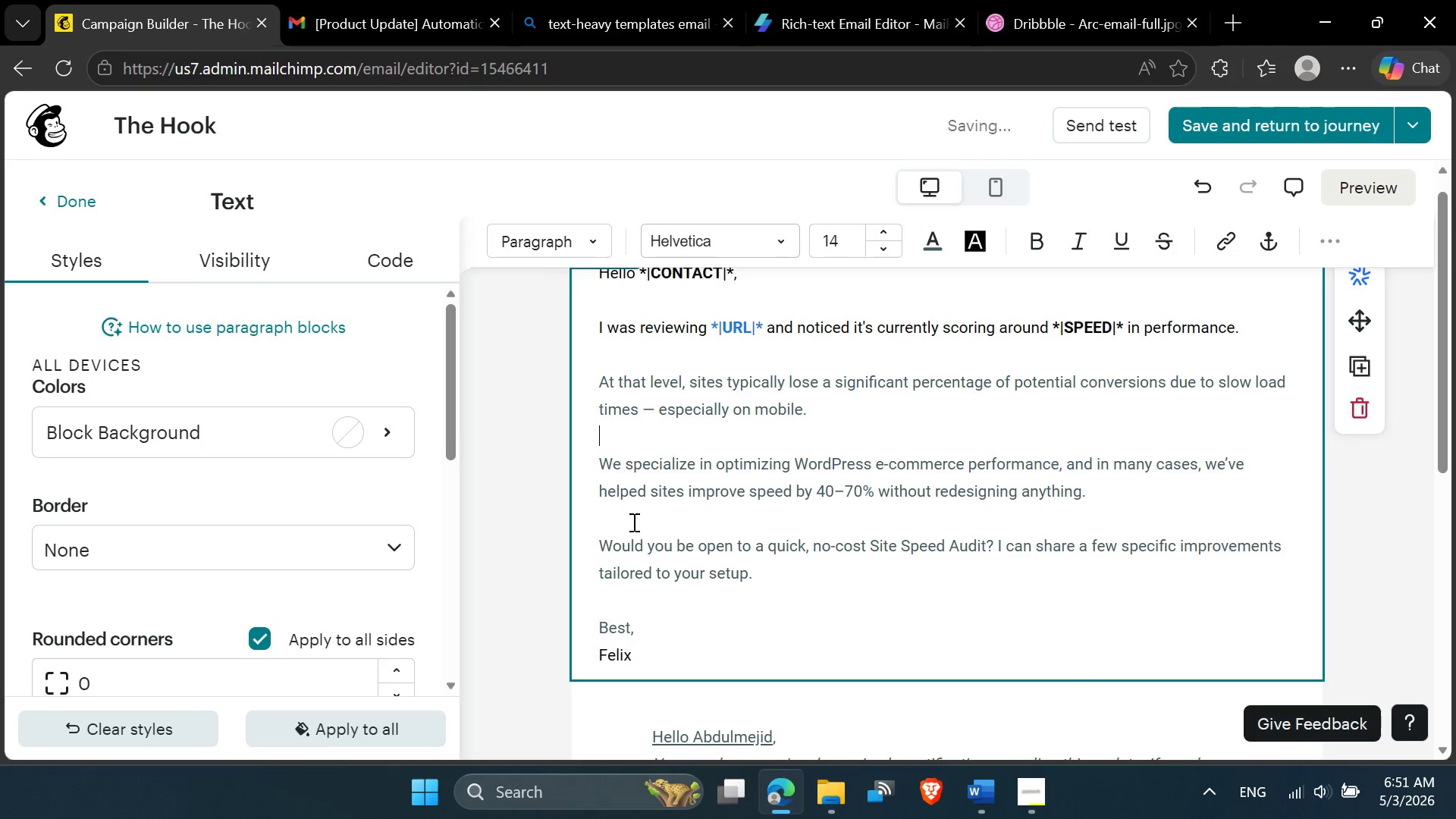 
scroll: coordinate [642, 534], scroll_direction: up, amount: 2.0
 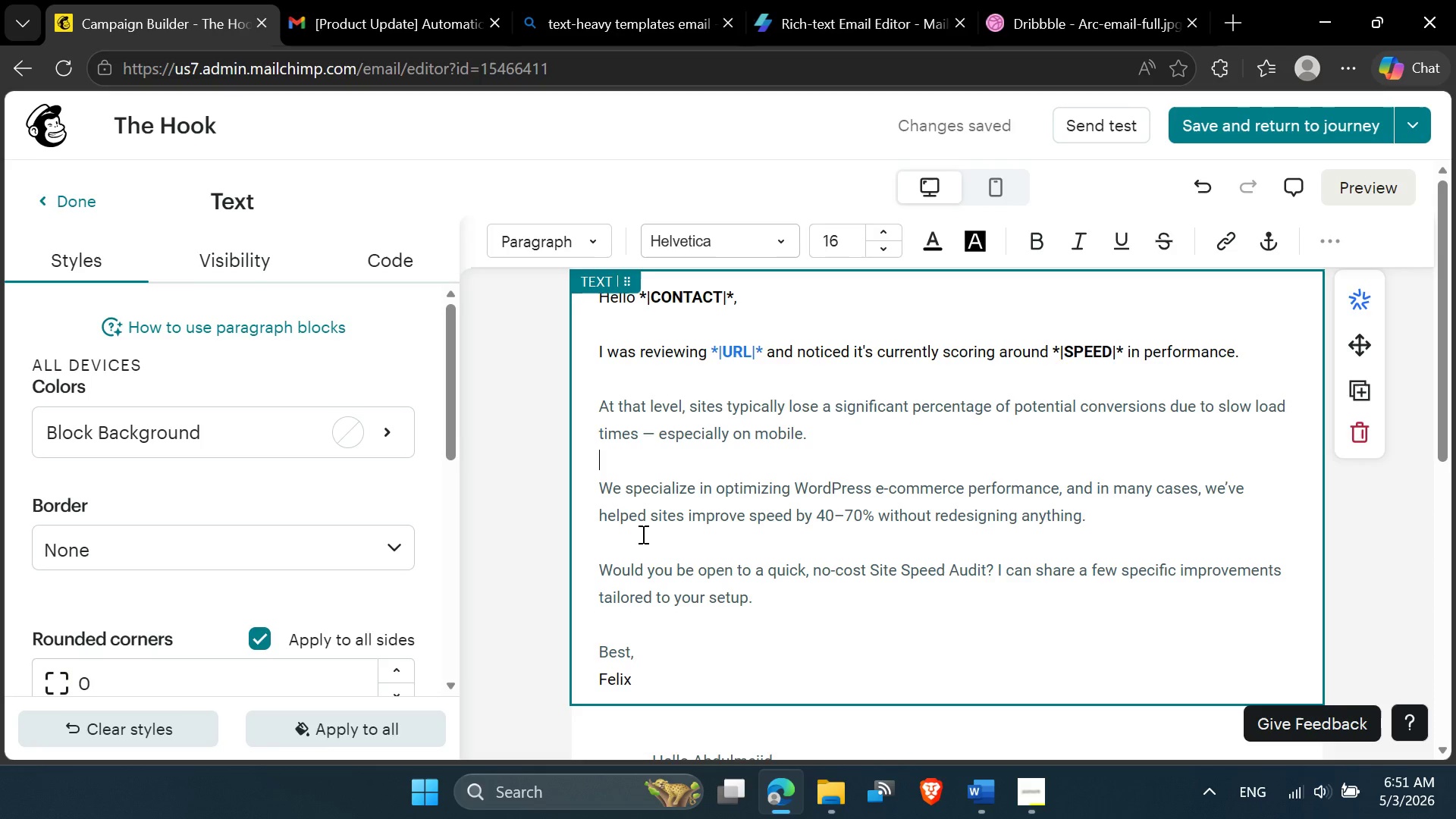 
scroll: coordinate [644, 533], scroll_direction: down, amount: 4.0
 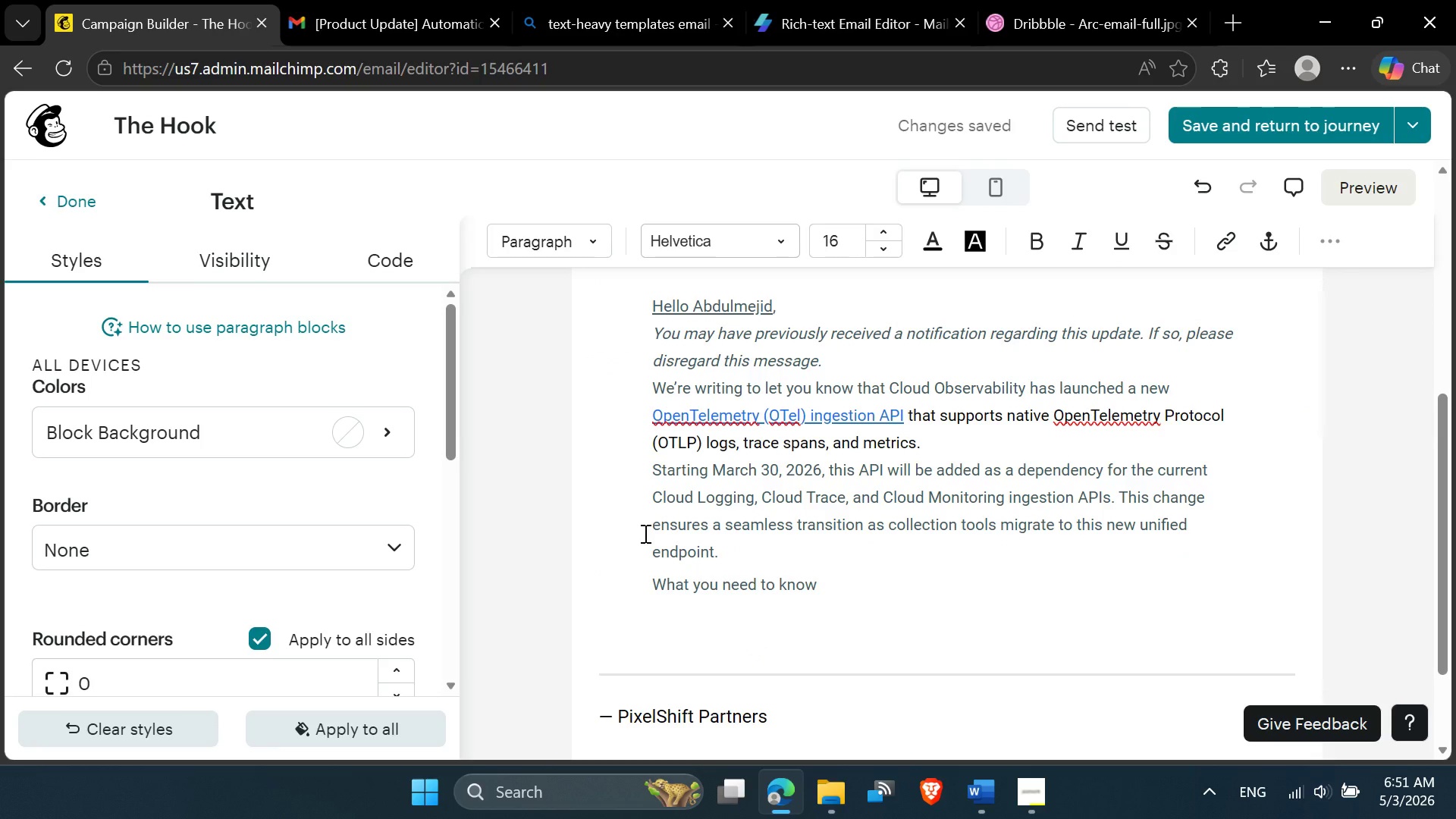 
scroll: coordinate [644, 533], scroll_direction: up, amount: 6.0
 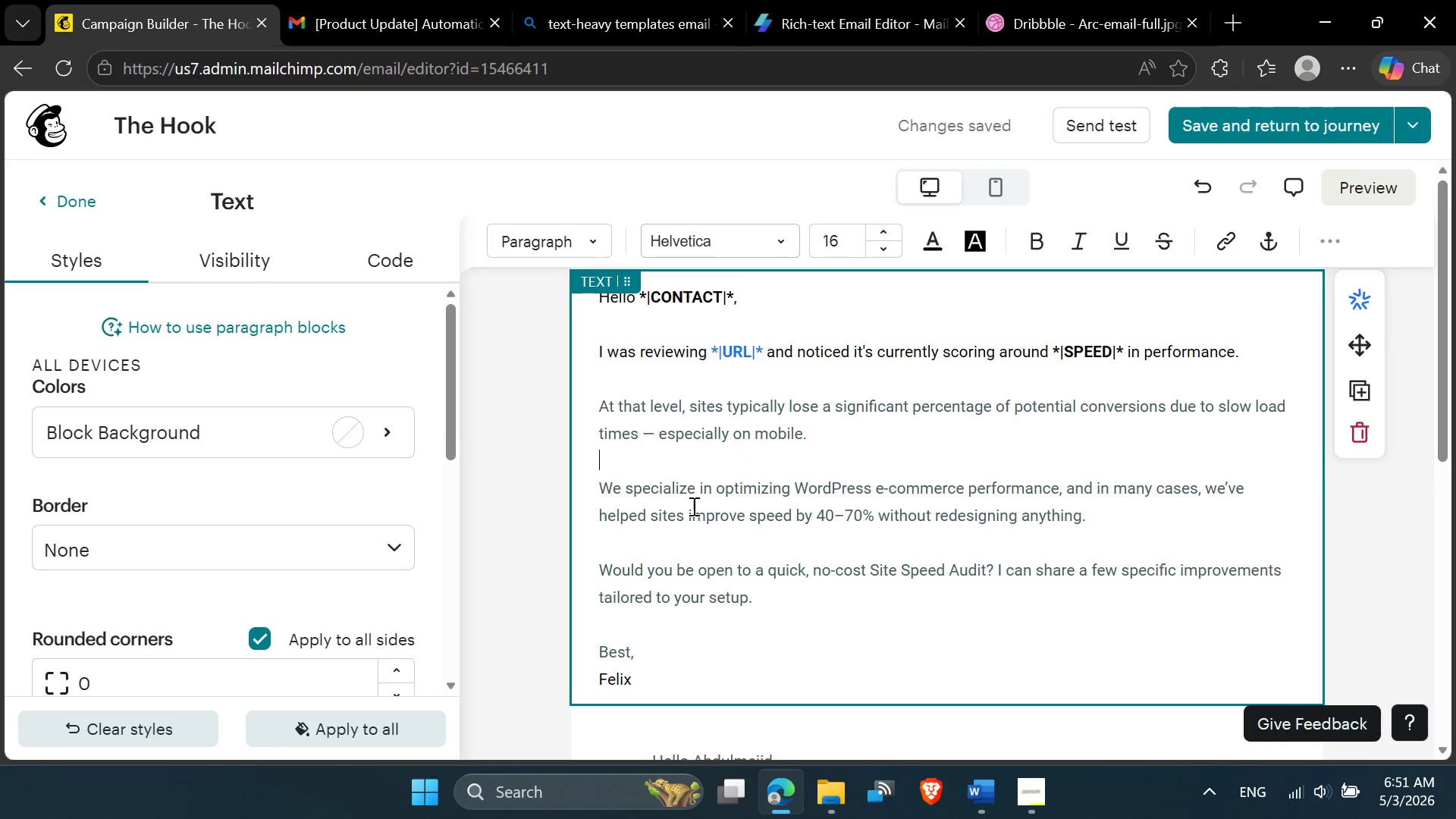 
scroll: coordinate [694, 518], scroll_direction: down, amount: 4.0
 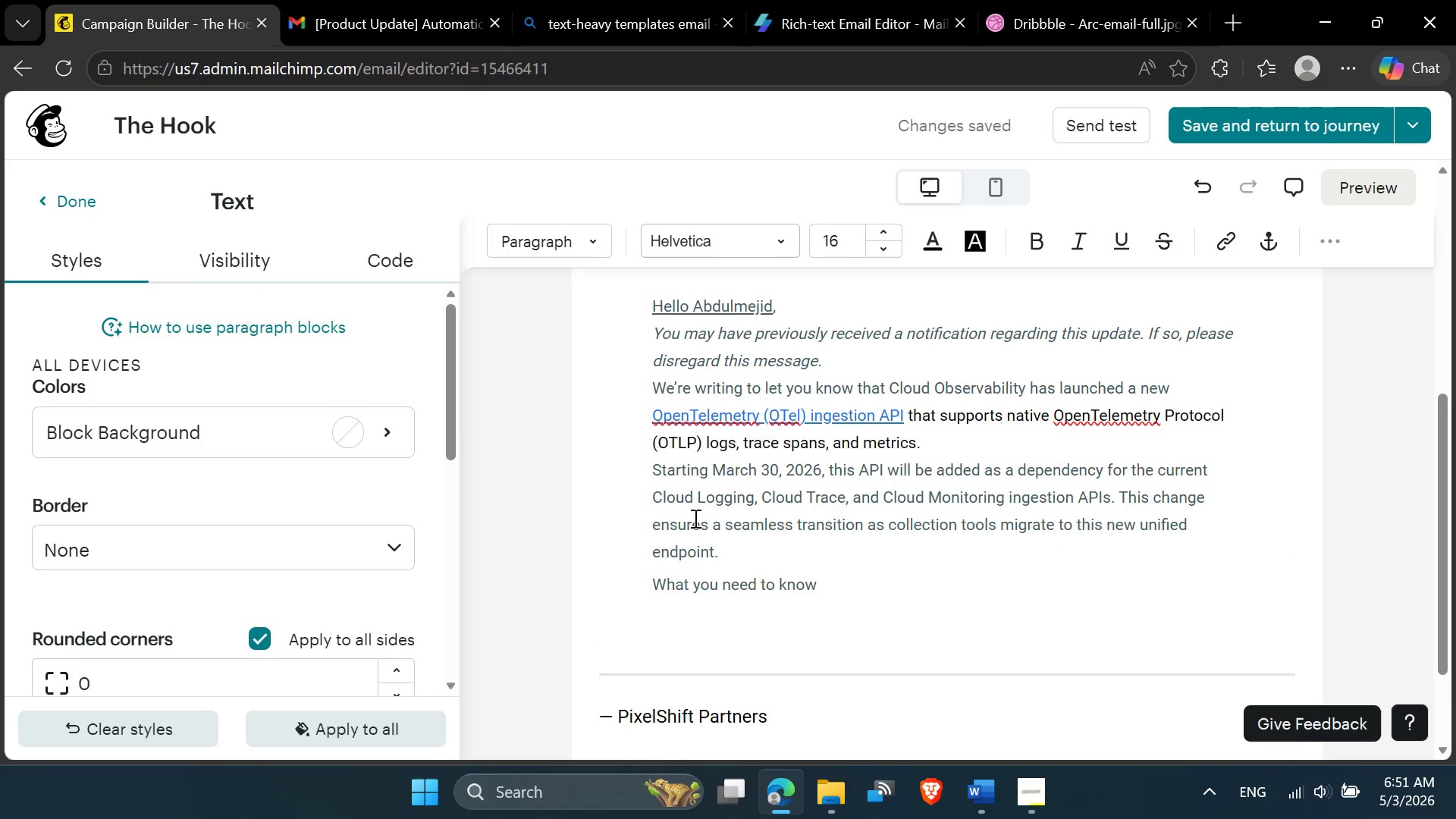 
scroll: coordinate [694, 518], scroll_direction: up, amount: 2.0
 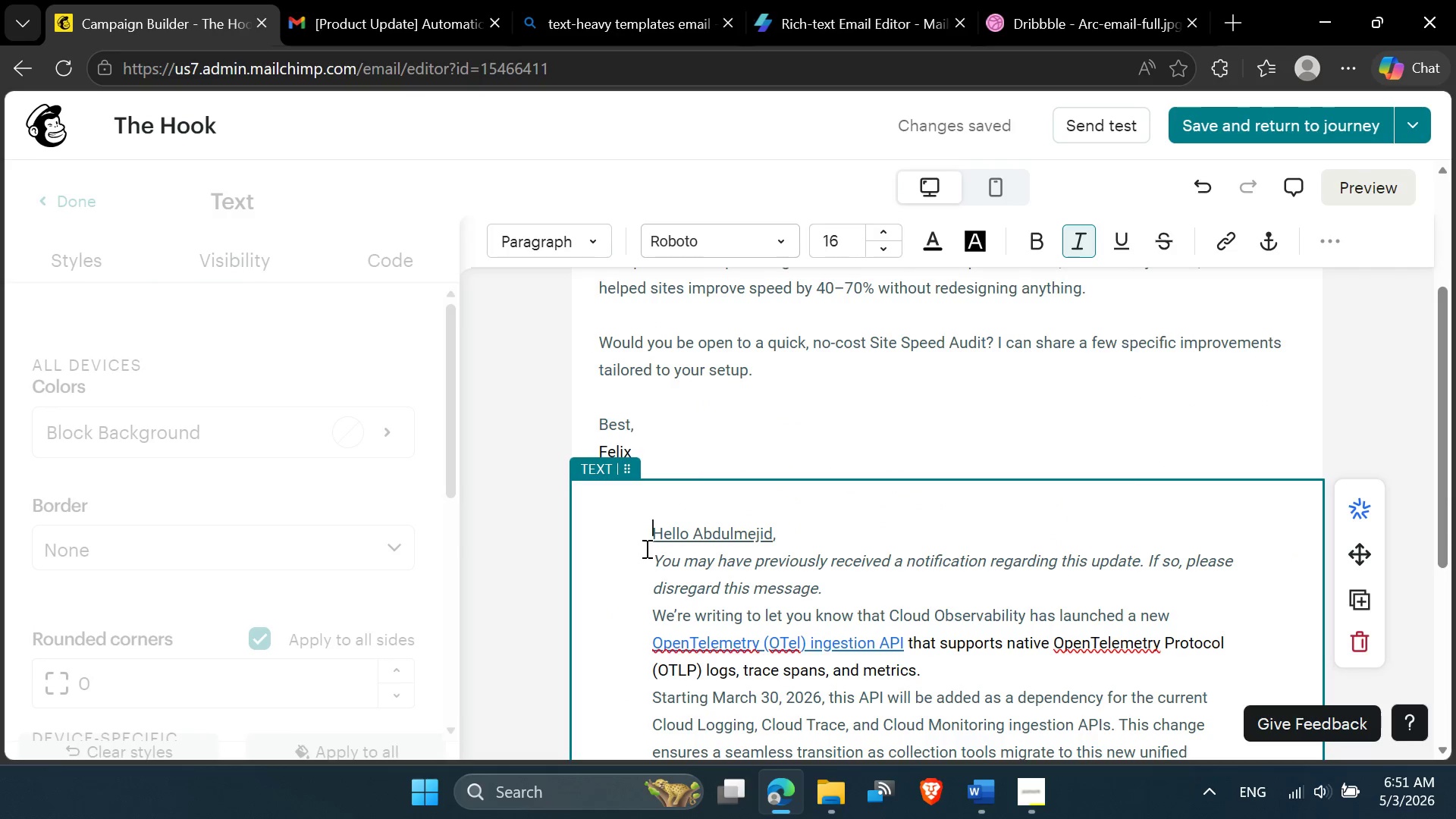 
left_click([623, 553])
 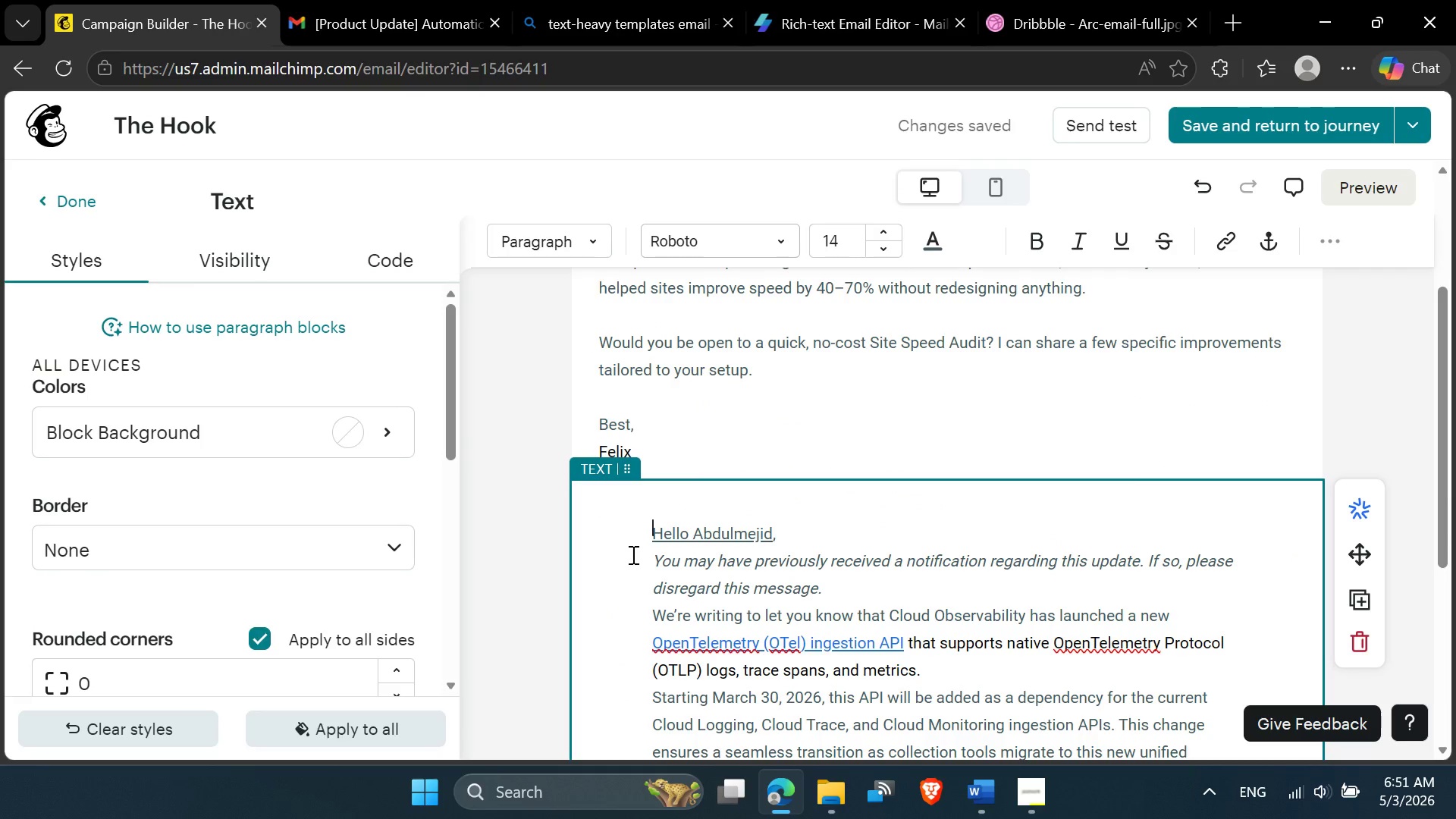 
left_click([613, 554])
 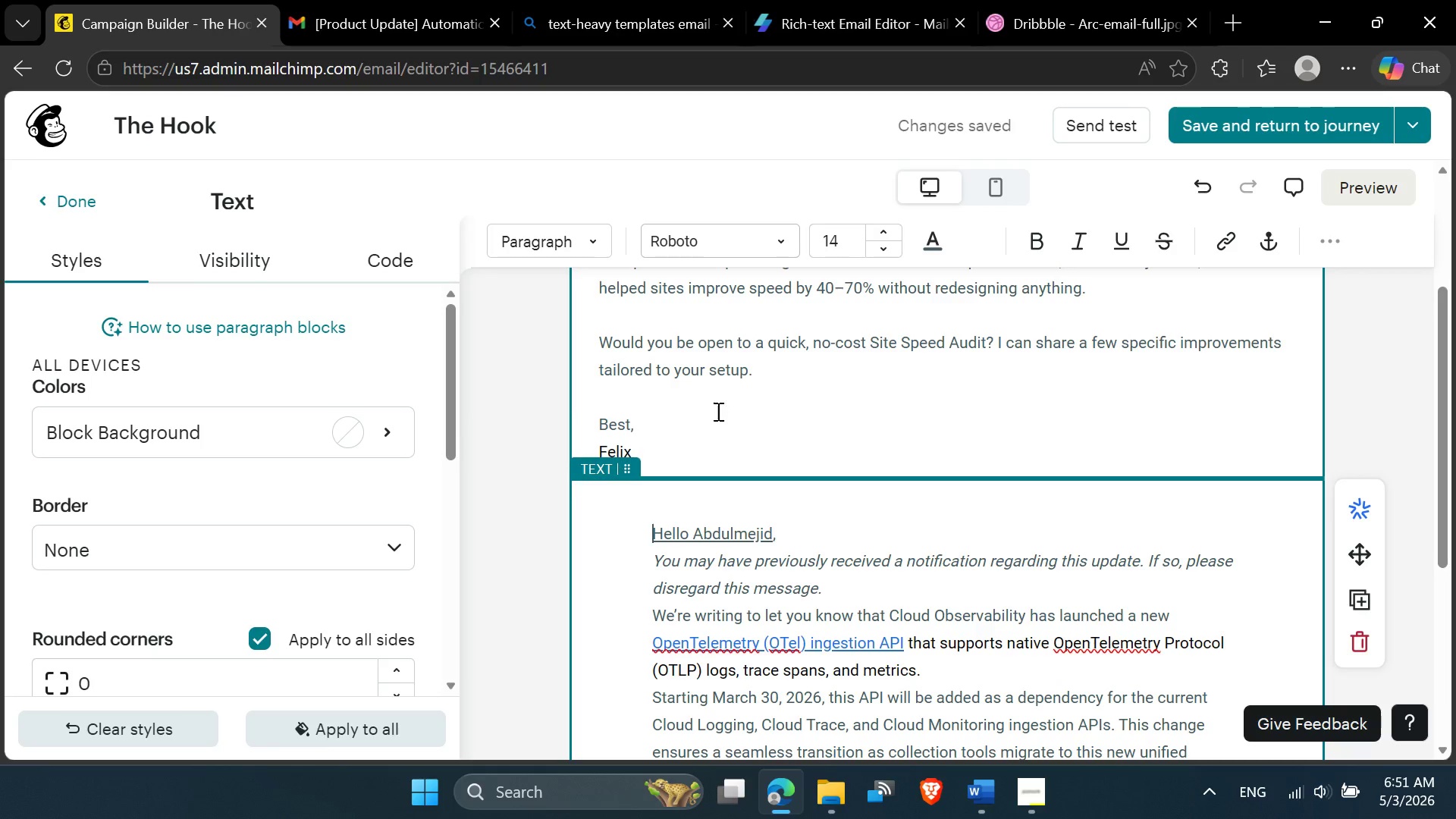 
scroll: coordinate [711, 428], scroll_direction: up, amount: 1.0
 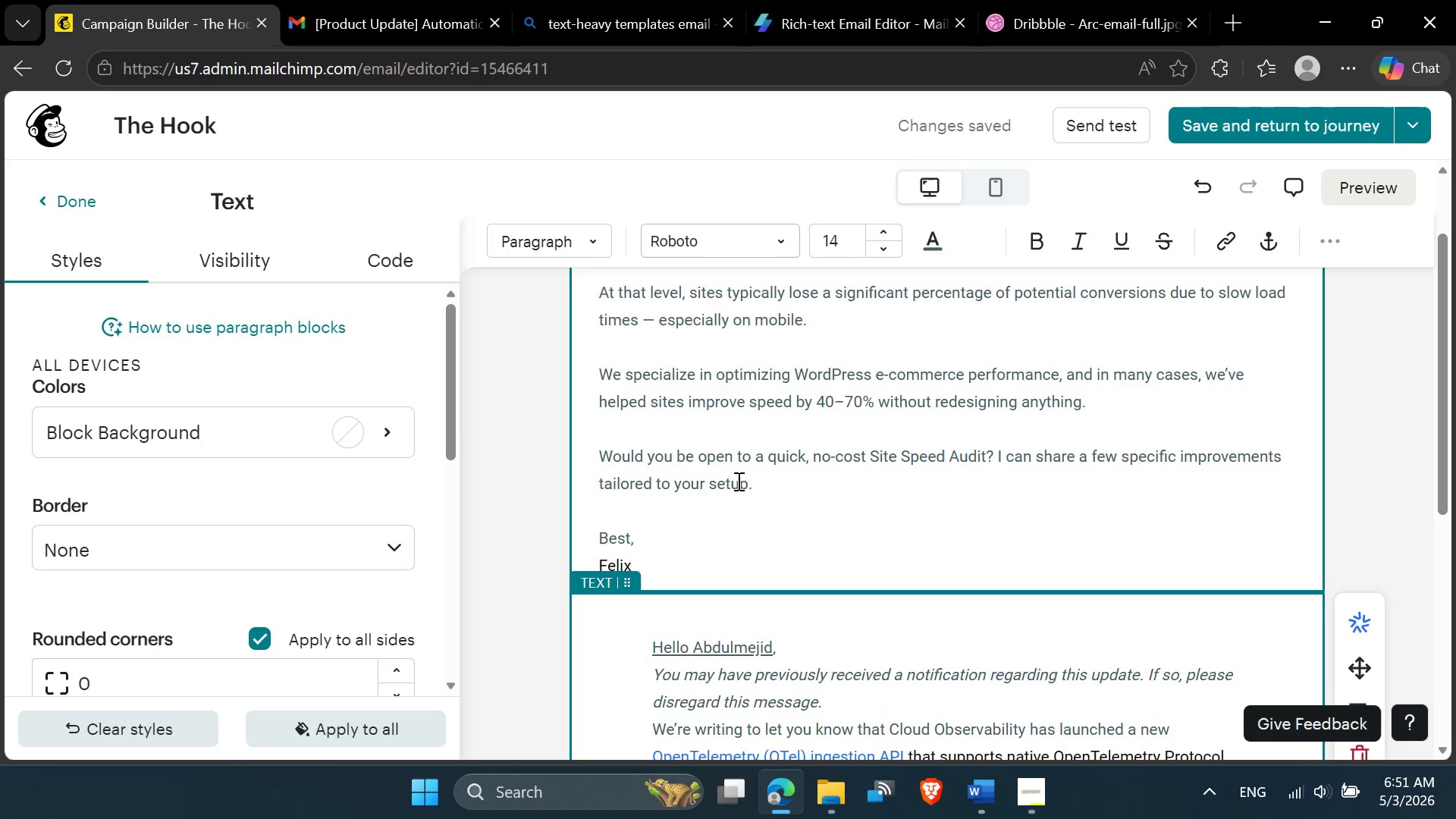 
left_click([660, 560])
 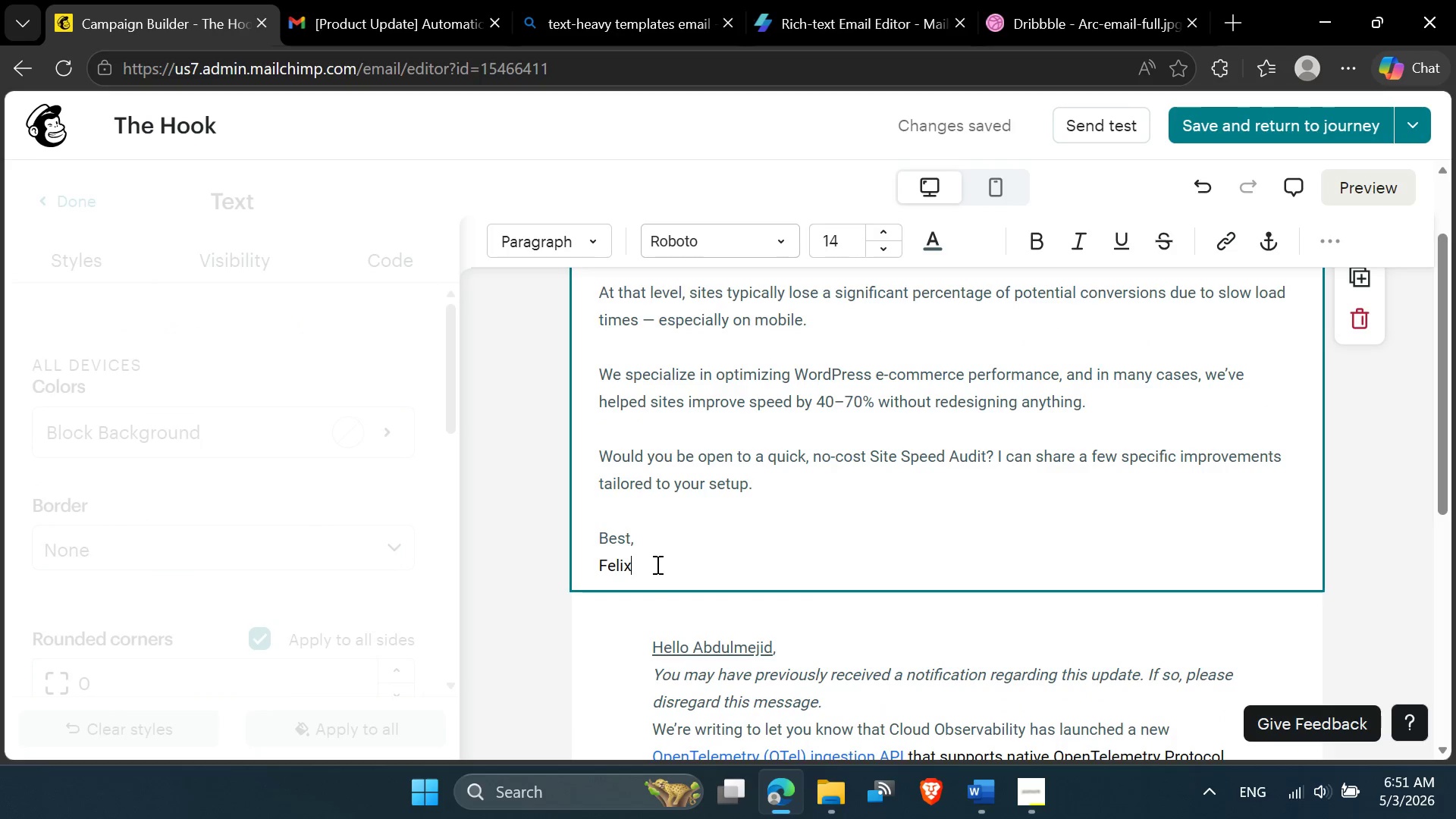 
left_click_drag(start_coordinate=[656, 564], to_coordinate=[620, 199])
 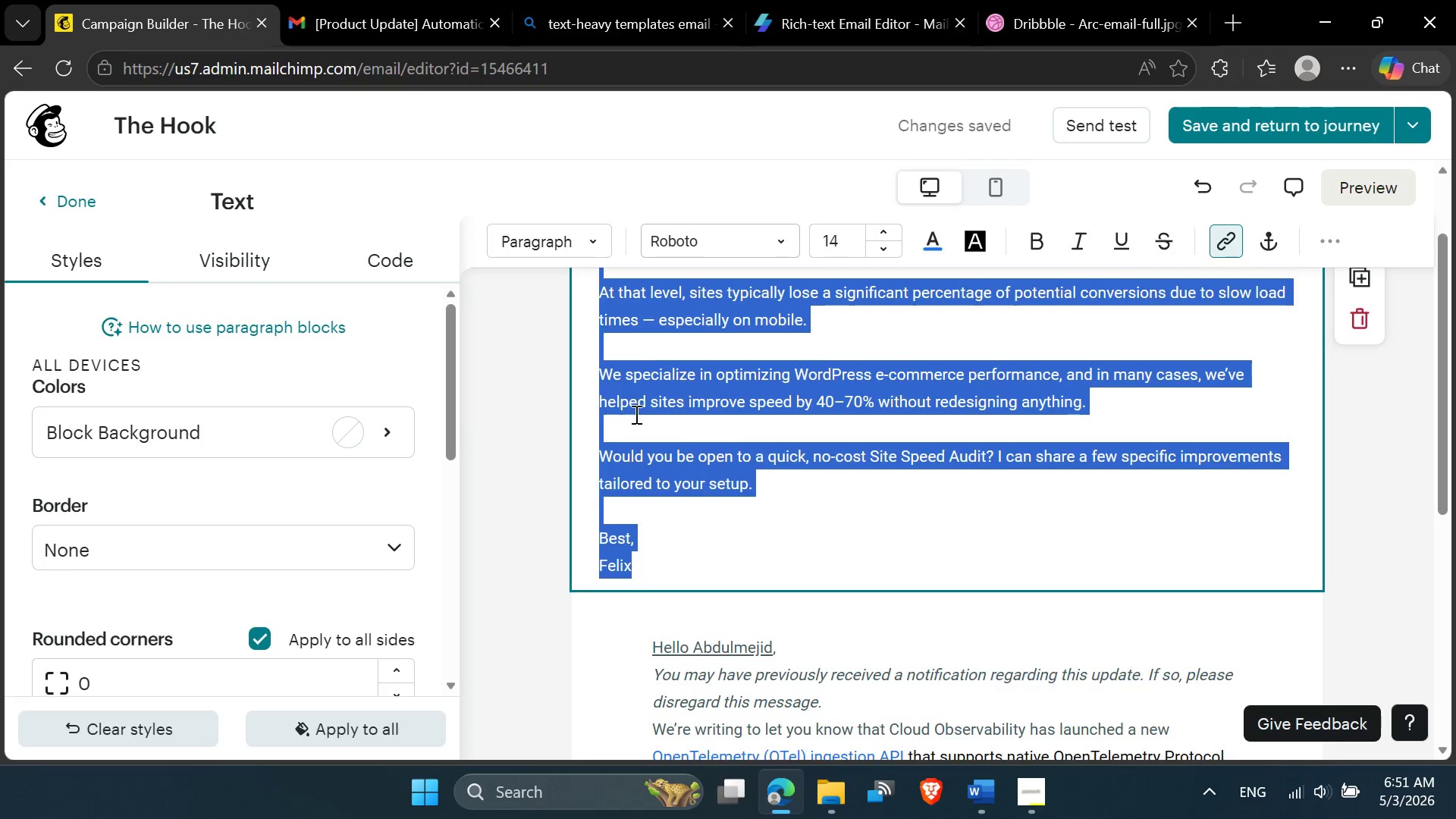 
scroll: coordinate [635, 415], scroll_direction: up, amount: 4.0
 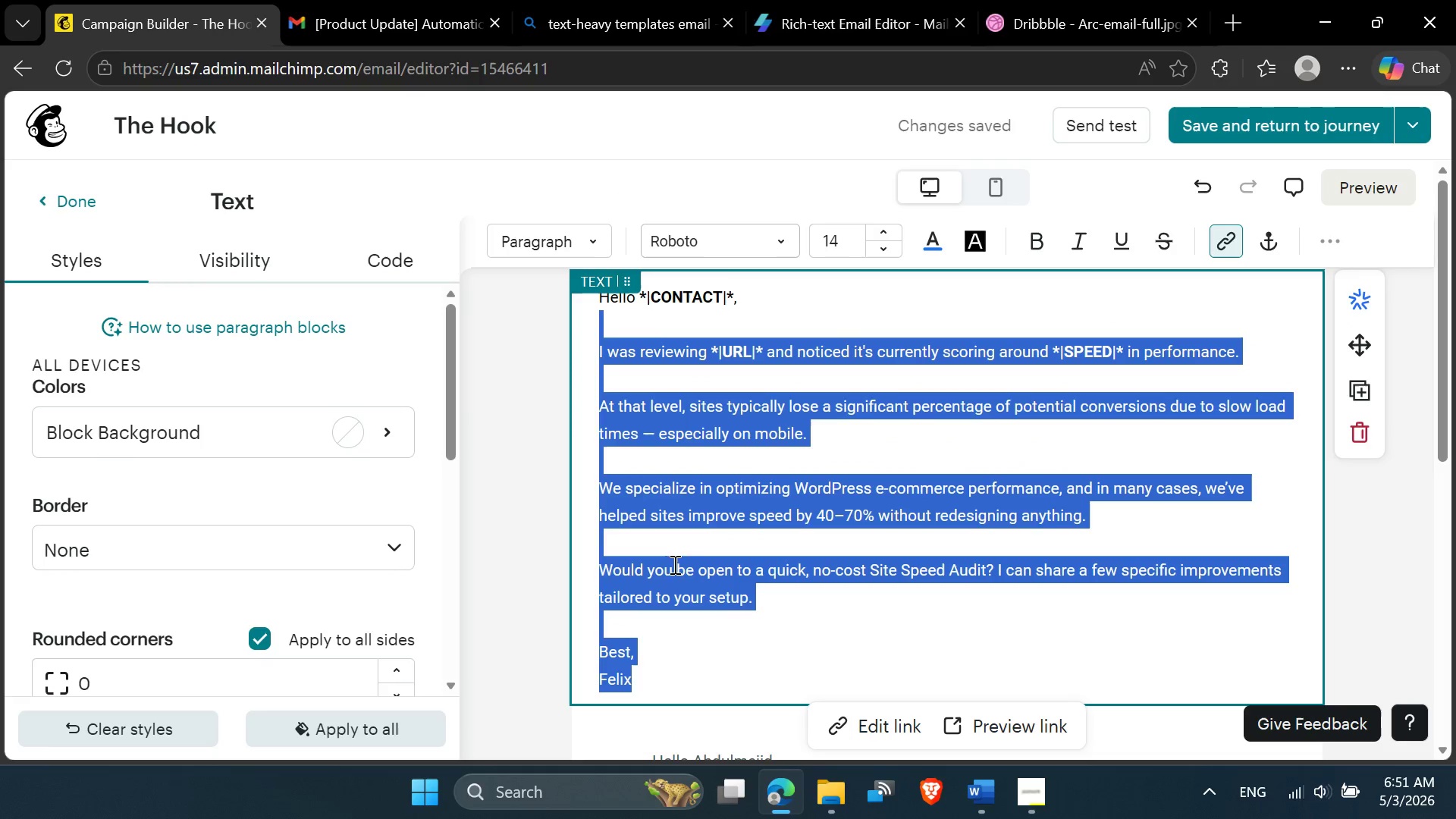 
left_click([656, 639])
 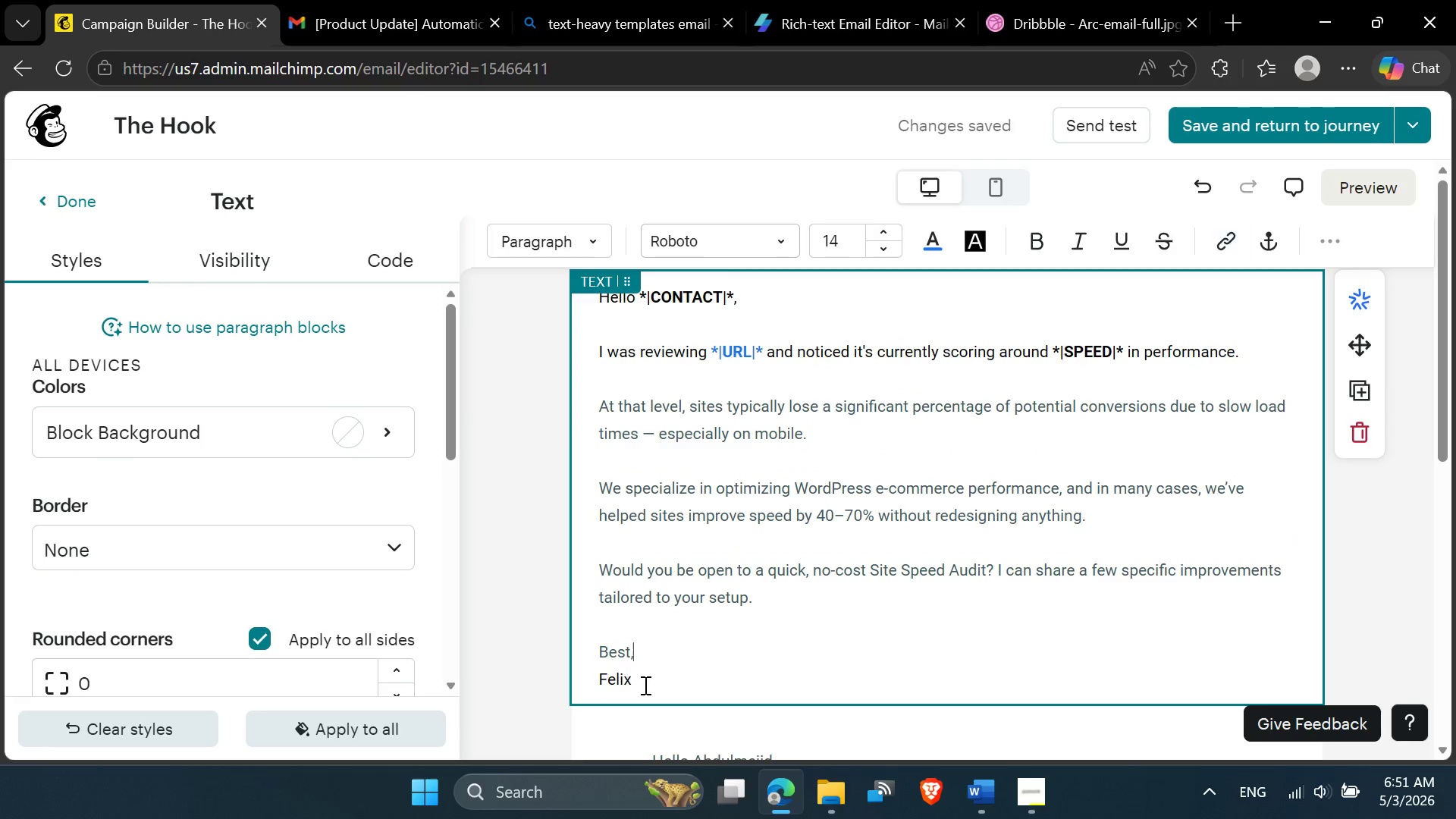 
left_click_drag(start_coordinate=[644, 685], to_coordinate=[588, 288])
 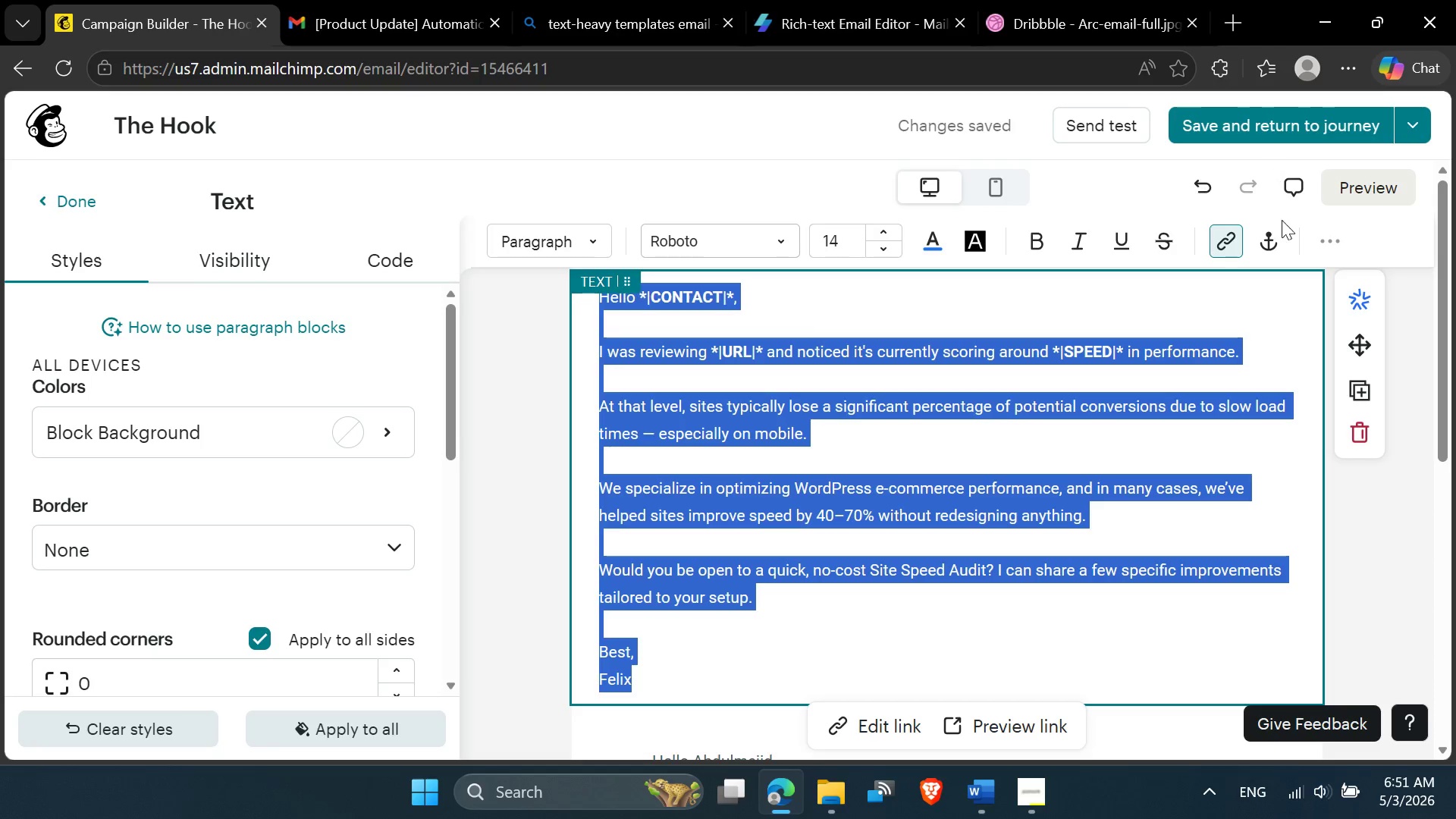 
mouse_move([1300, 253])
 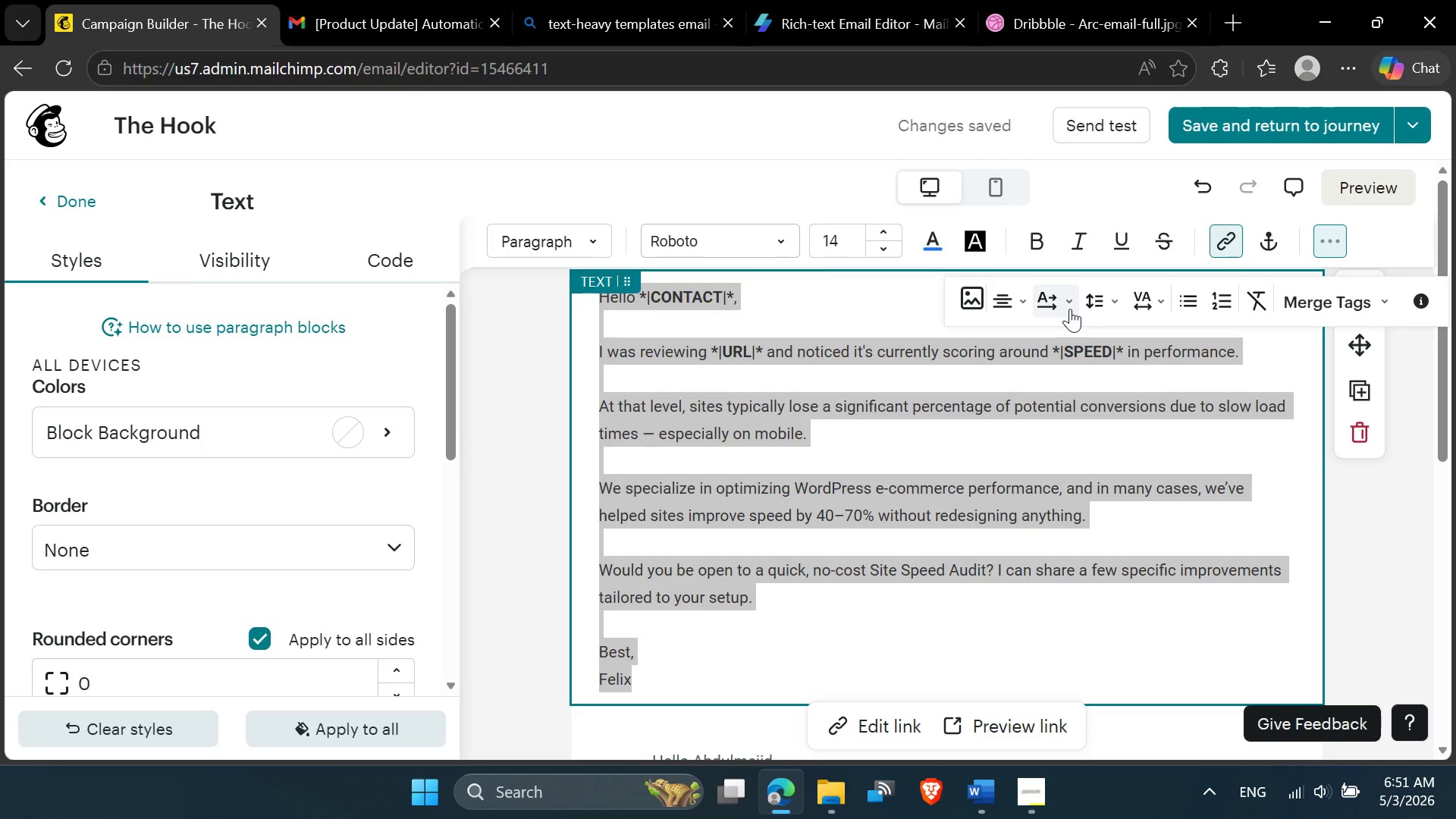 
mouse_move([1043, 309])
 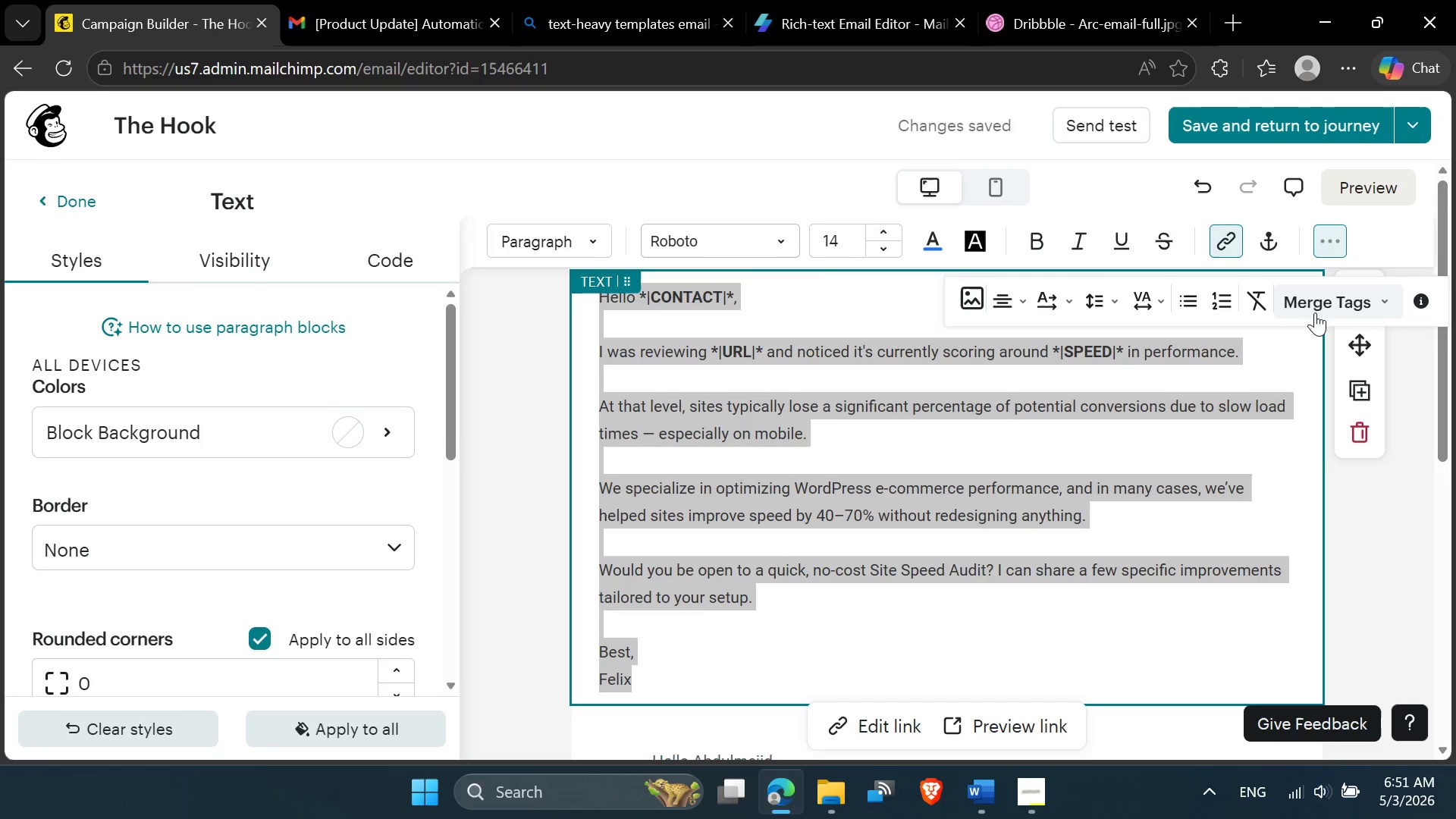 
left_click([1379, 312])
 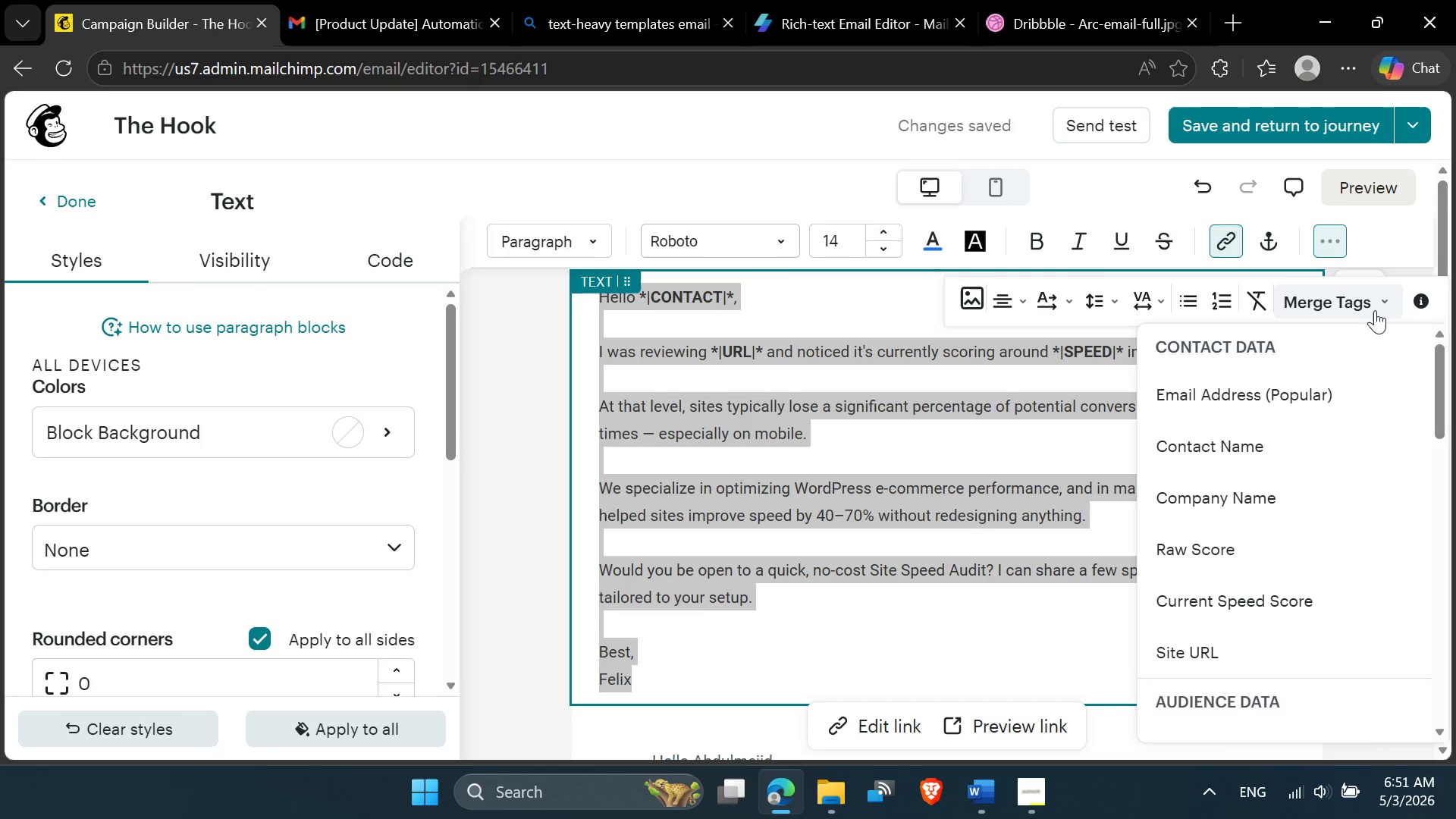 
left_click([1375, 310])
 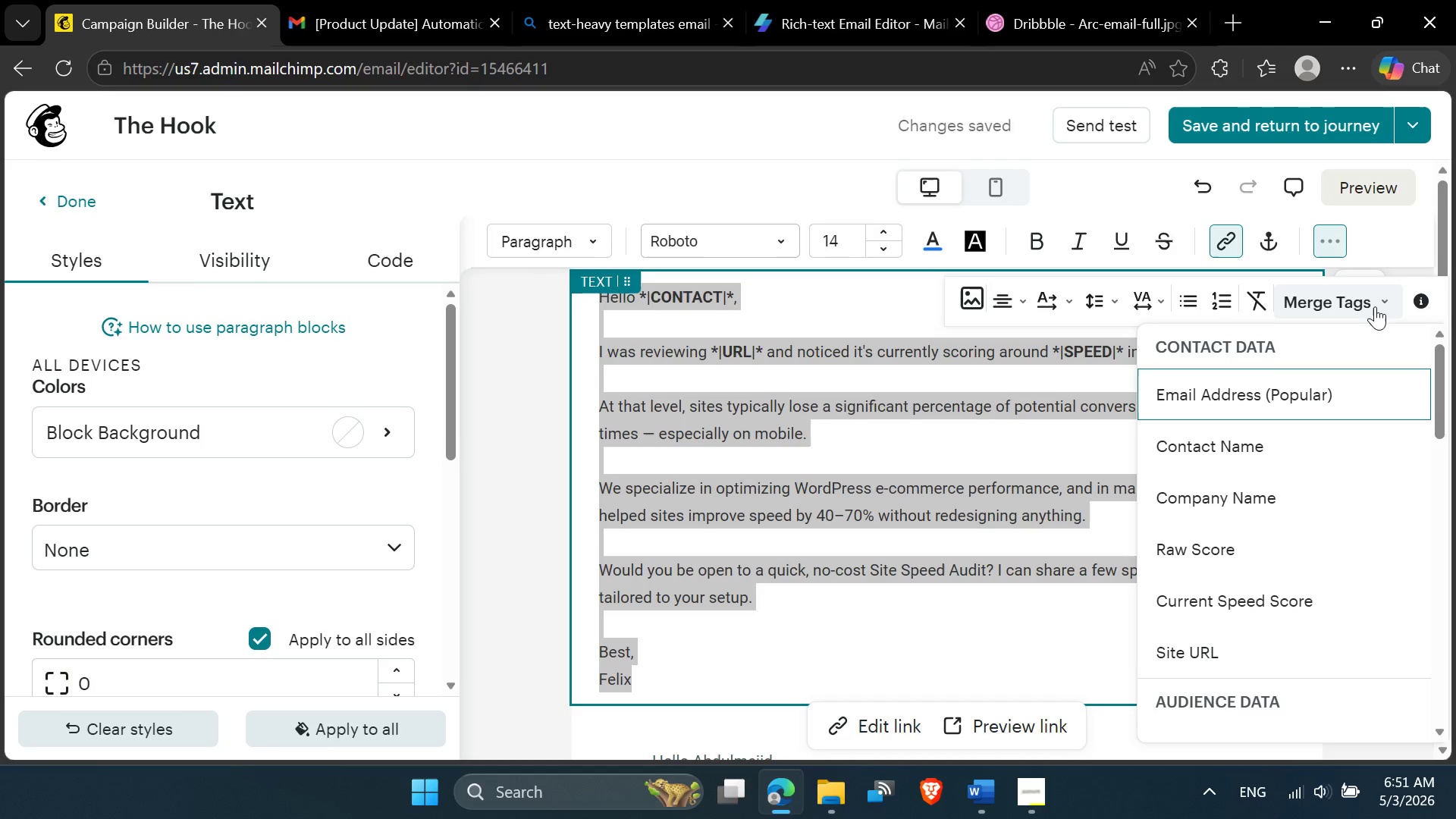 
left_click([1380, 304])
 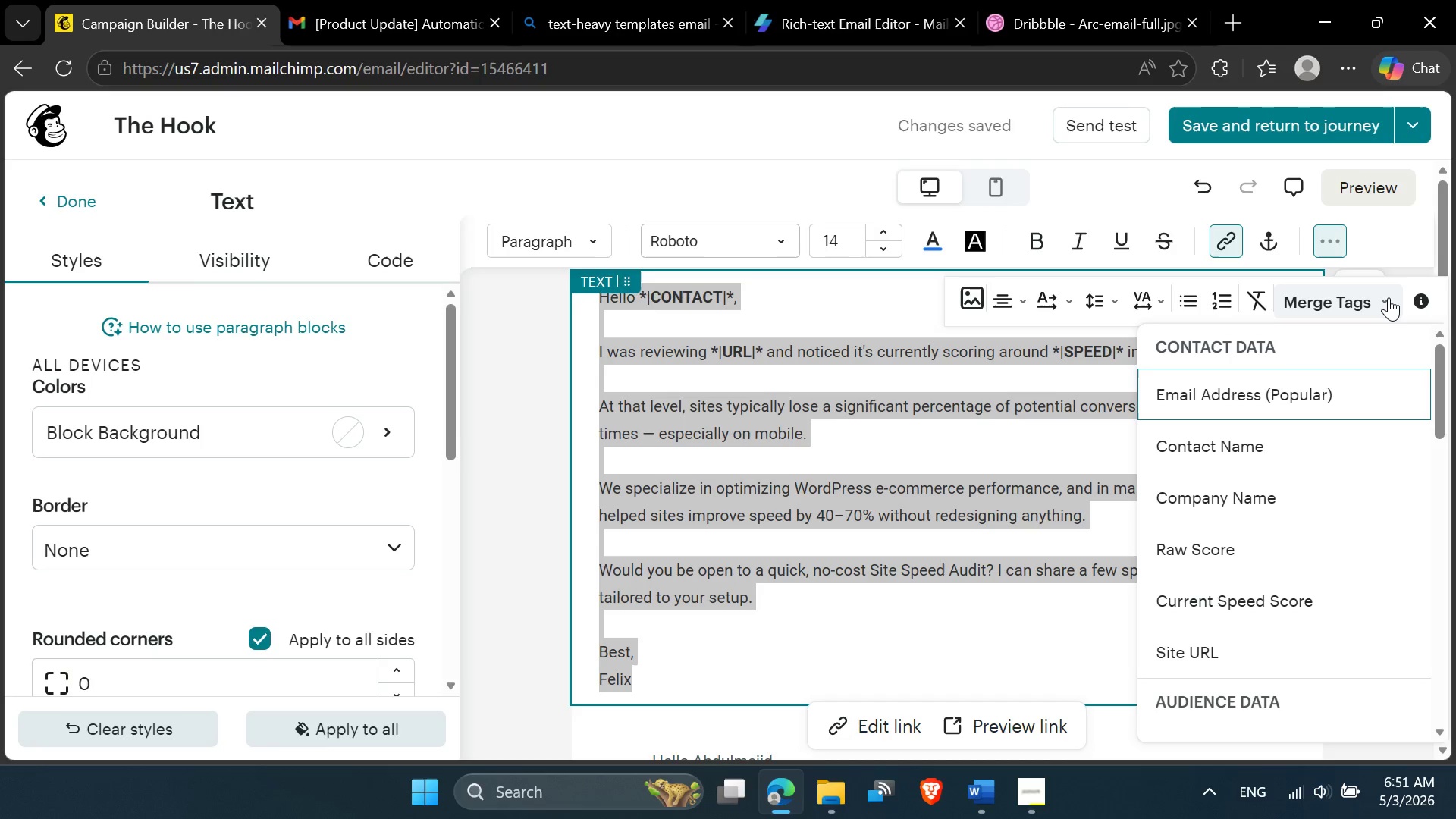 
left_click([1390, 296])
 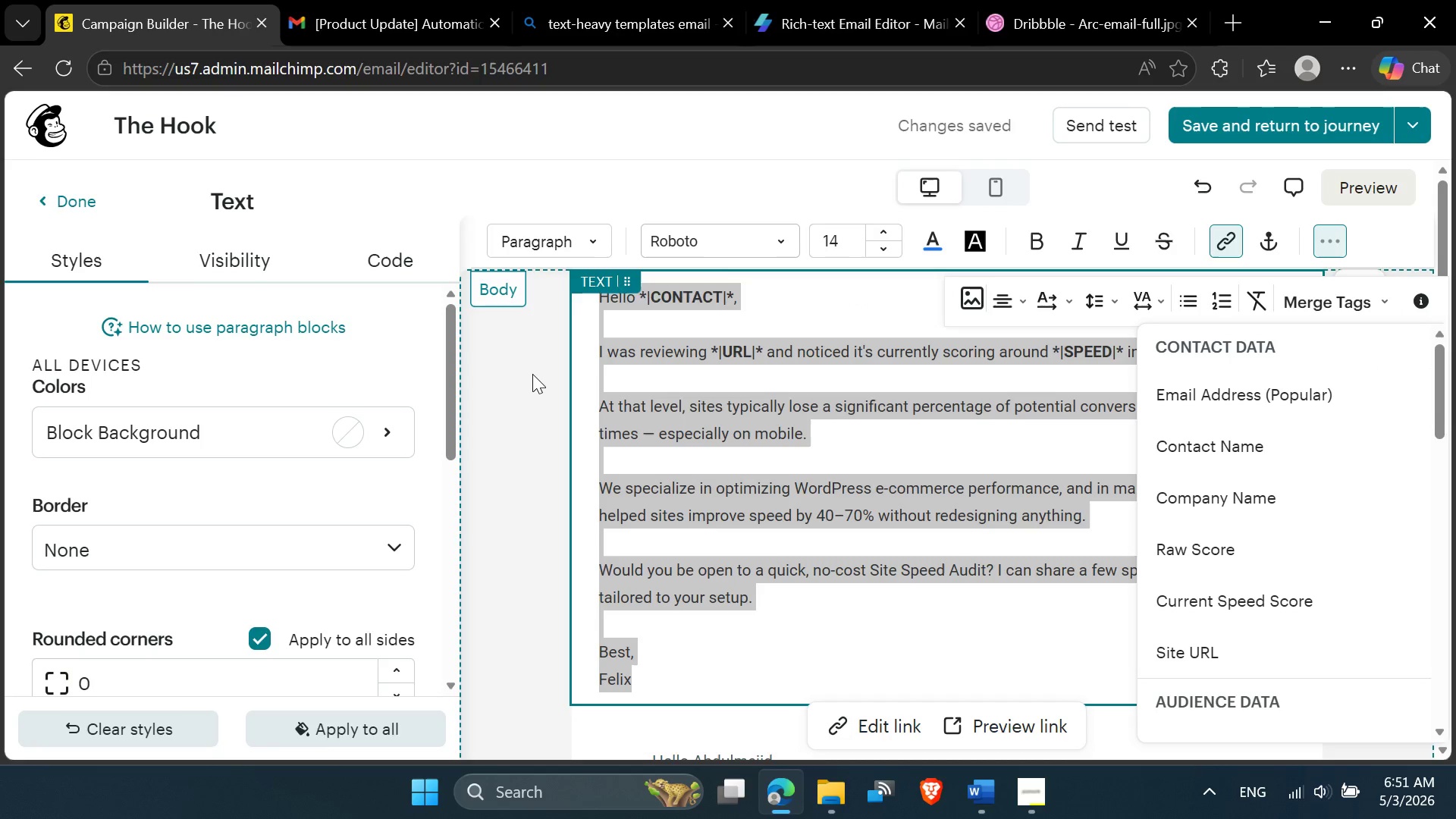 
left_click([532, 375])
 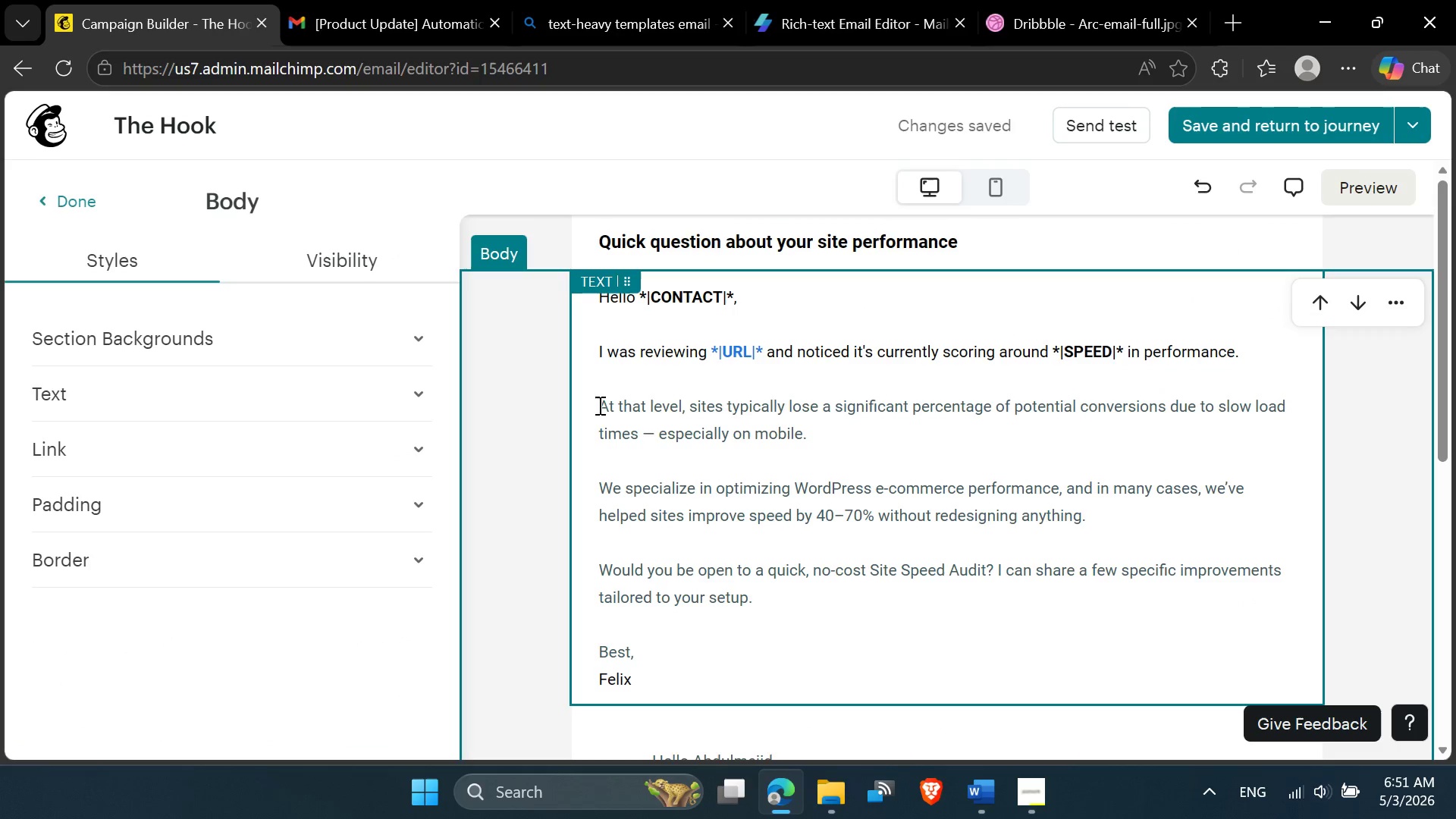 
left_click([592, 401])
 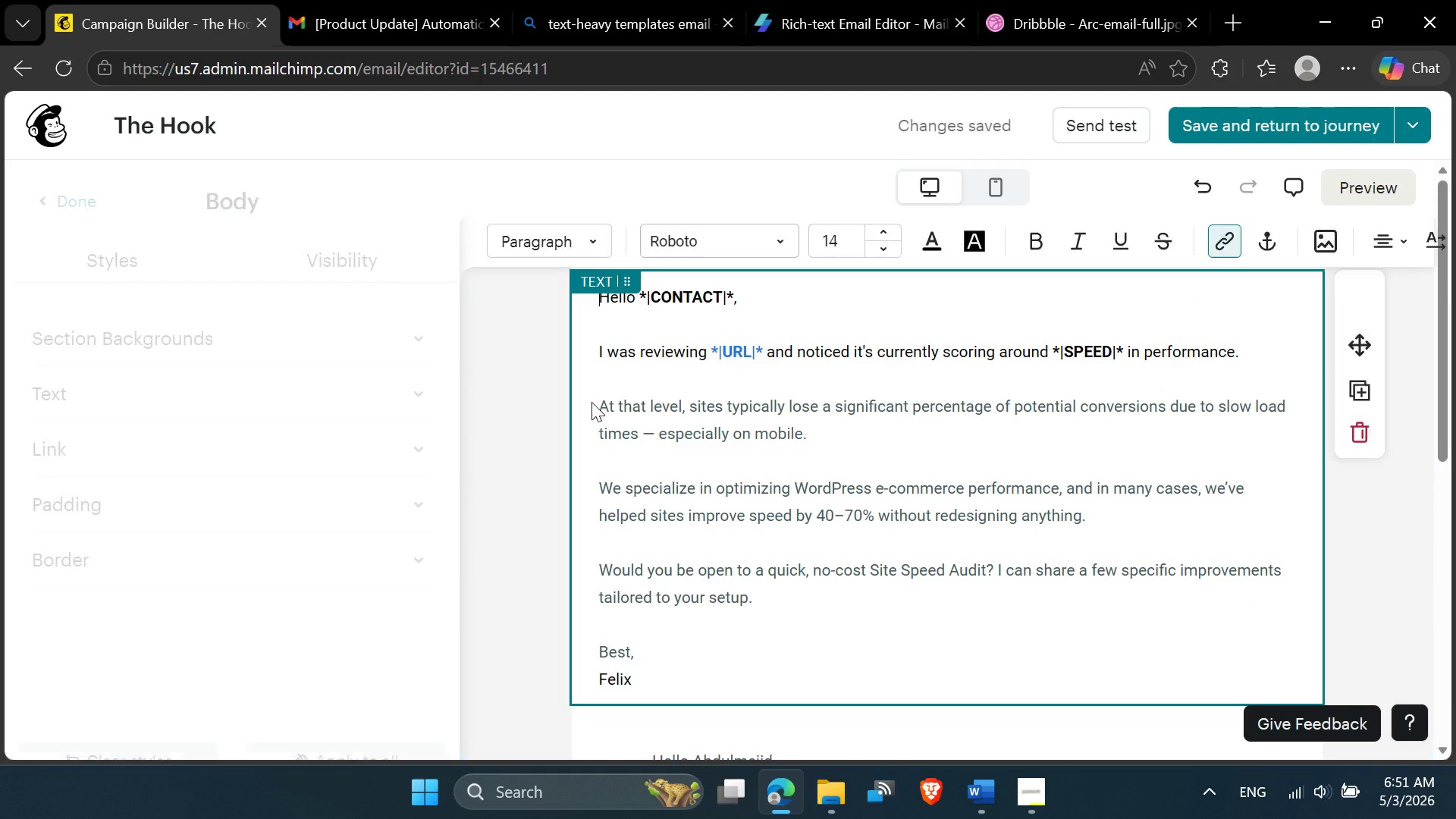 
scroll: coordinate [367, 458], scroll_direction: down, amount: 8.0
 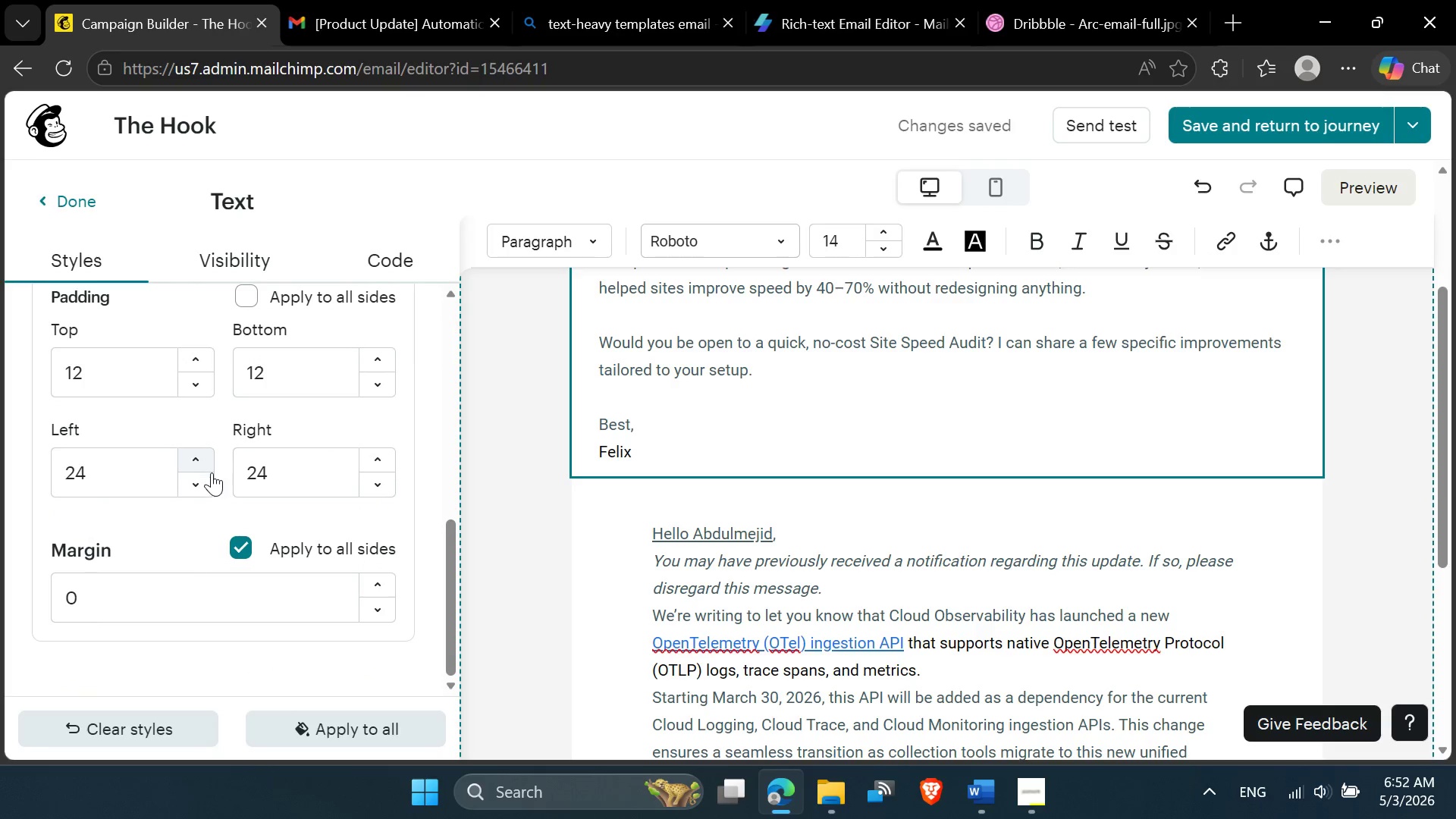 
double_click([195, 462])
 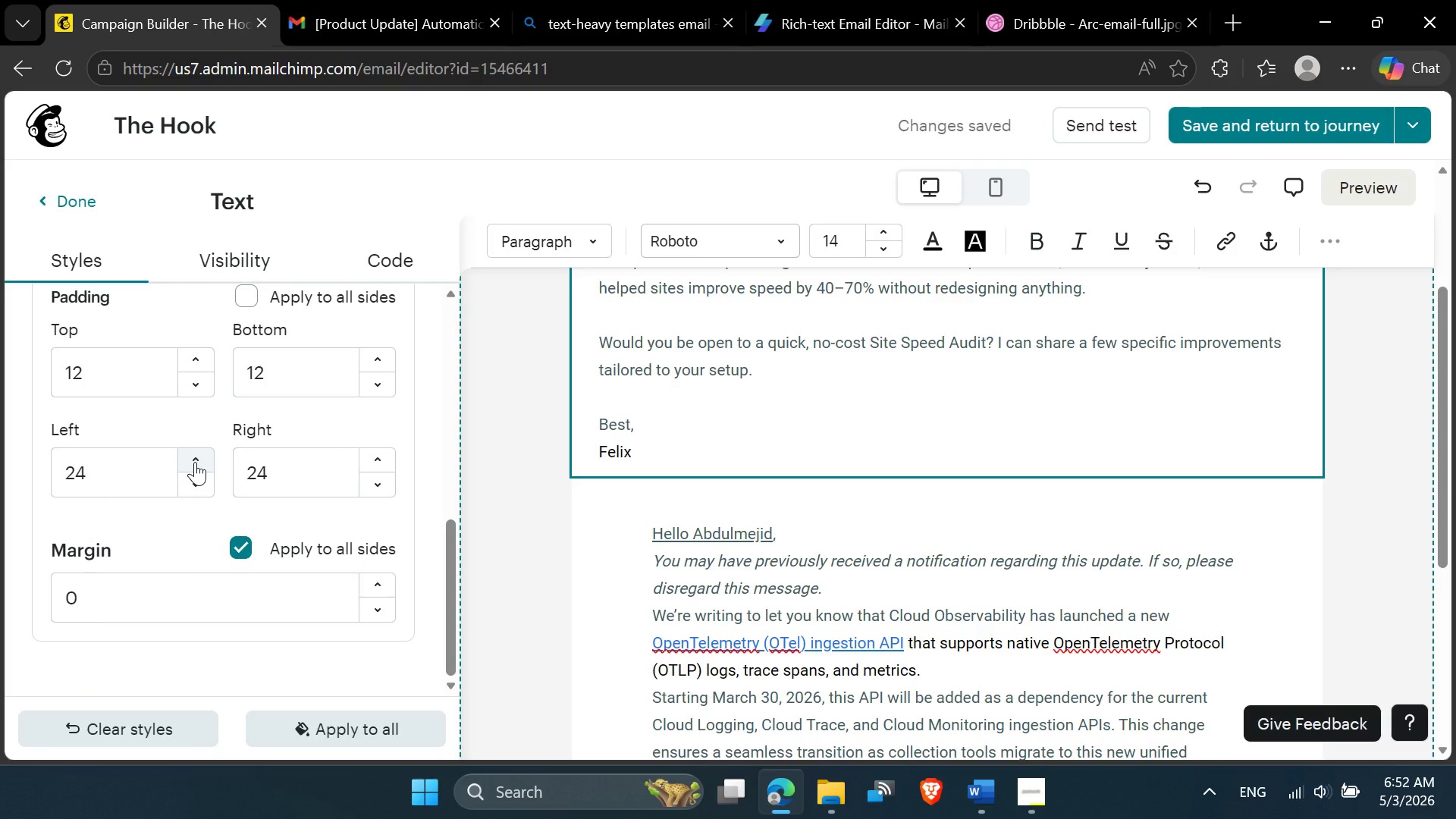 
triple_click([195, 462])
 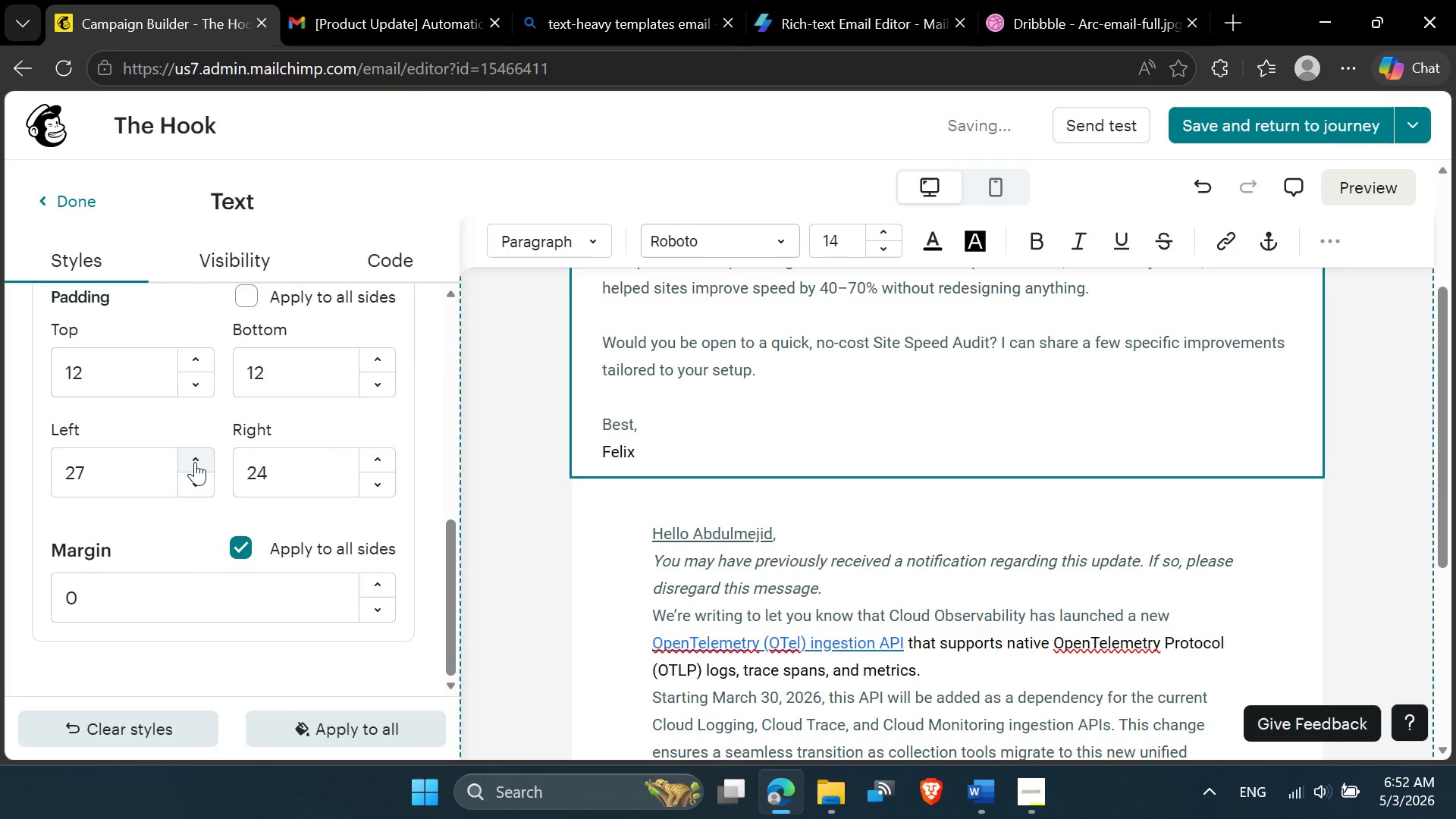 
double_click([195, 462])
 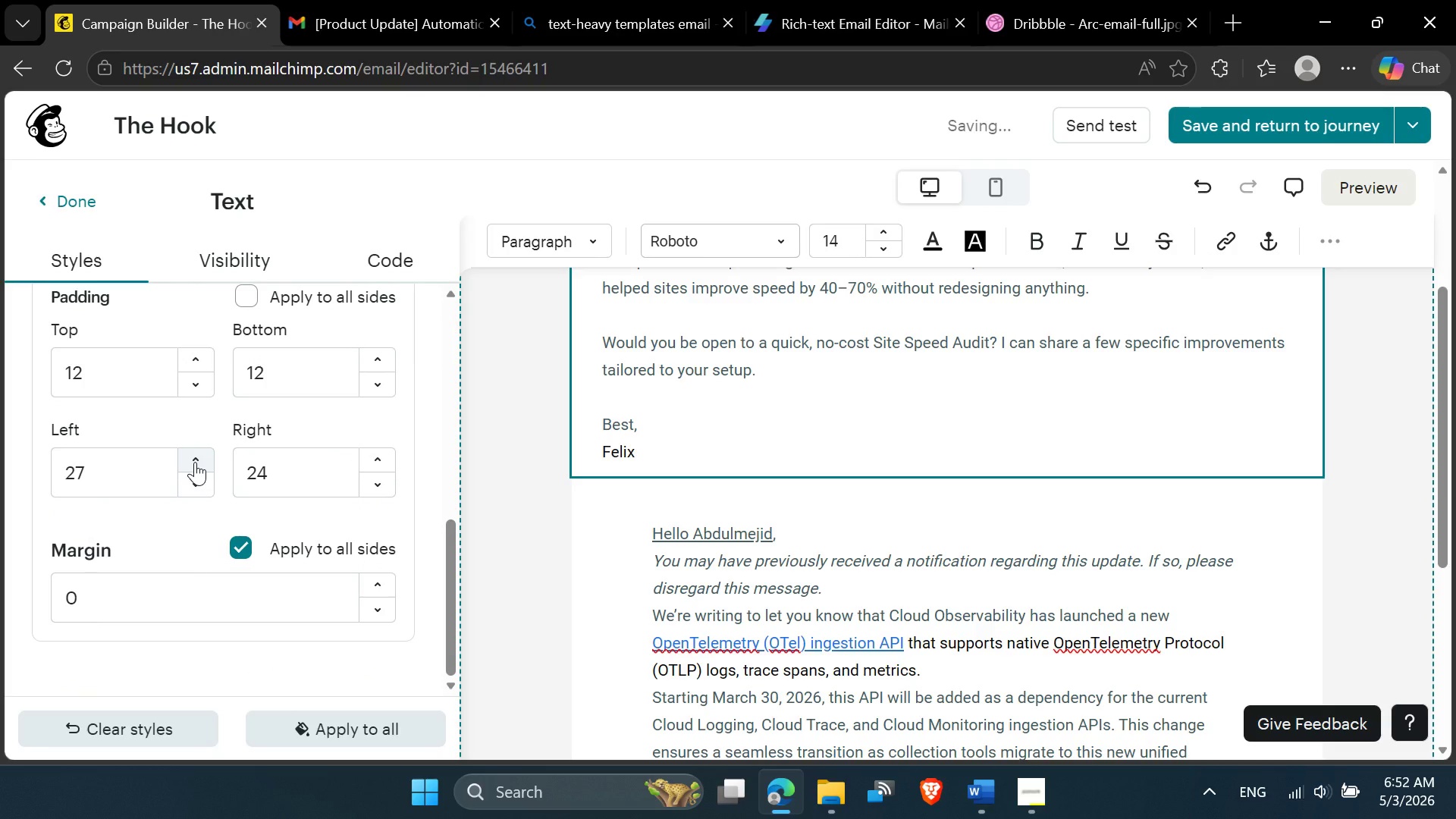 
triple_click([195, 462])
 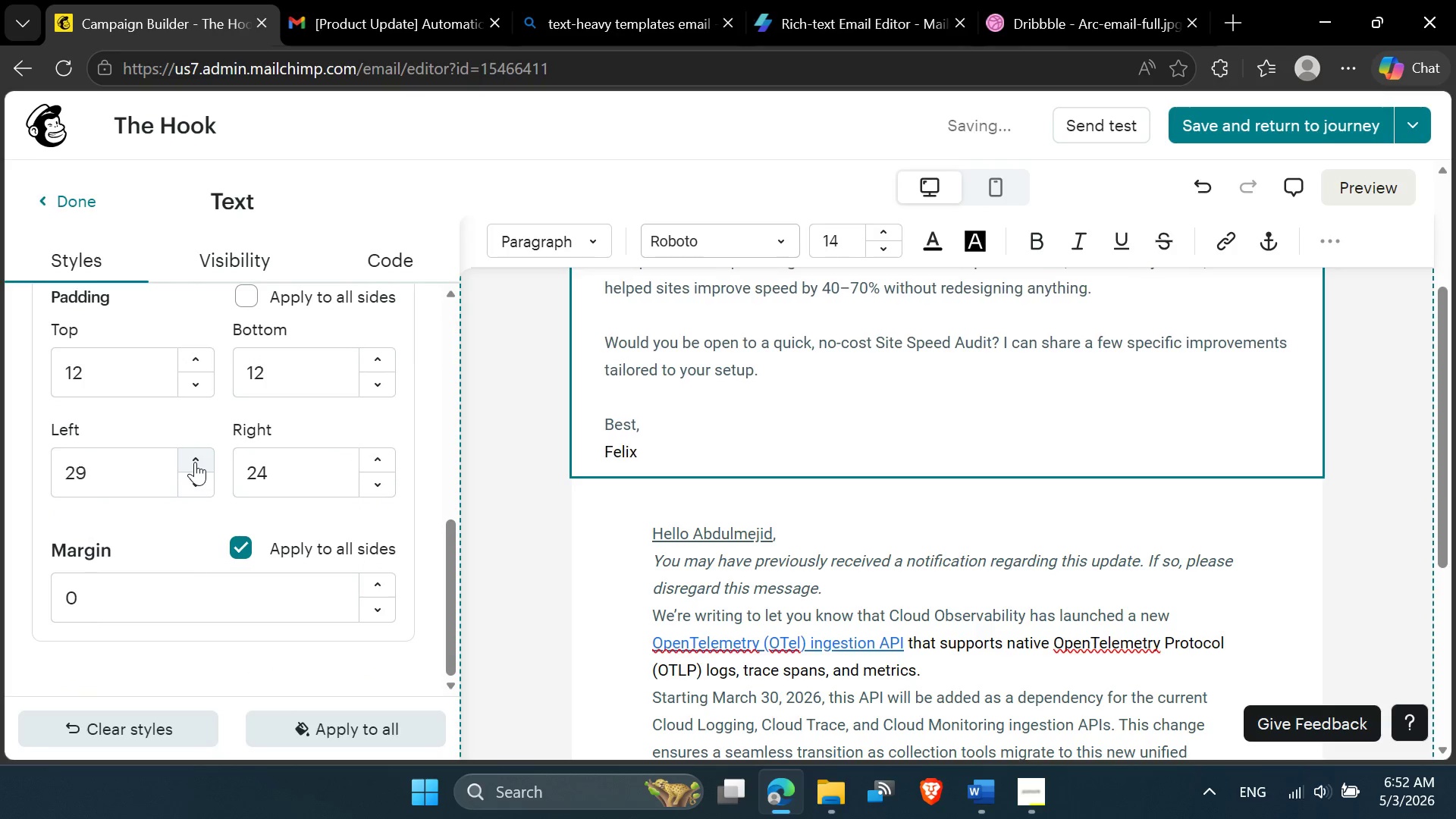 
triple_click([195, 462])
 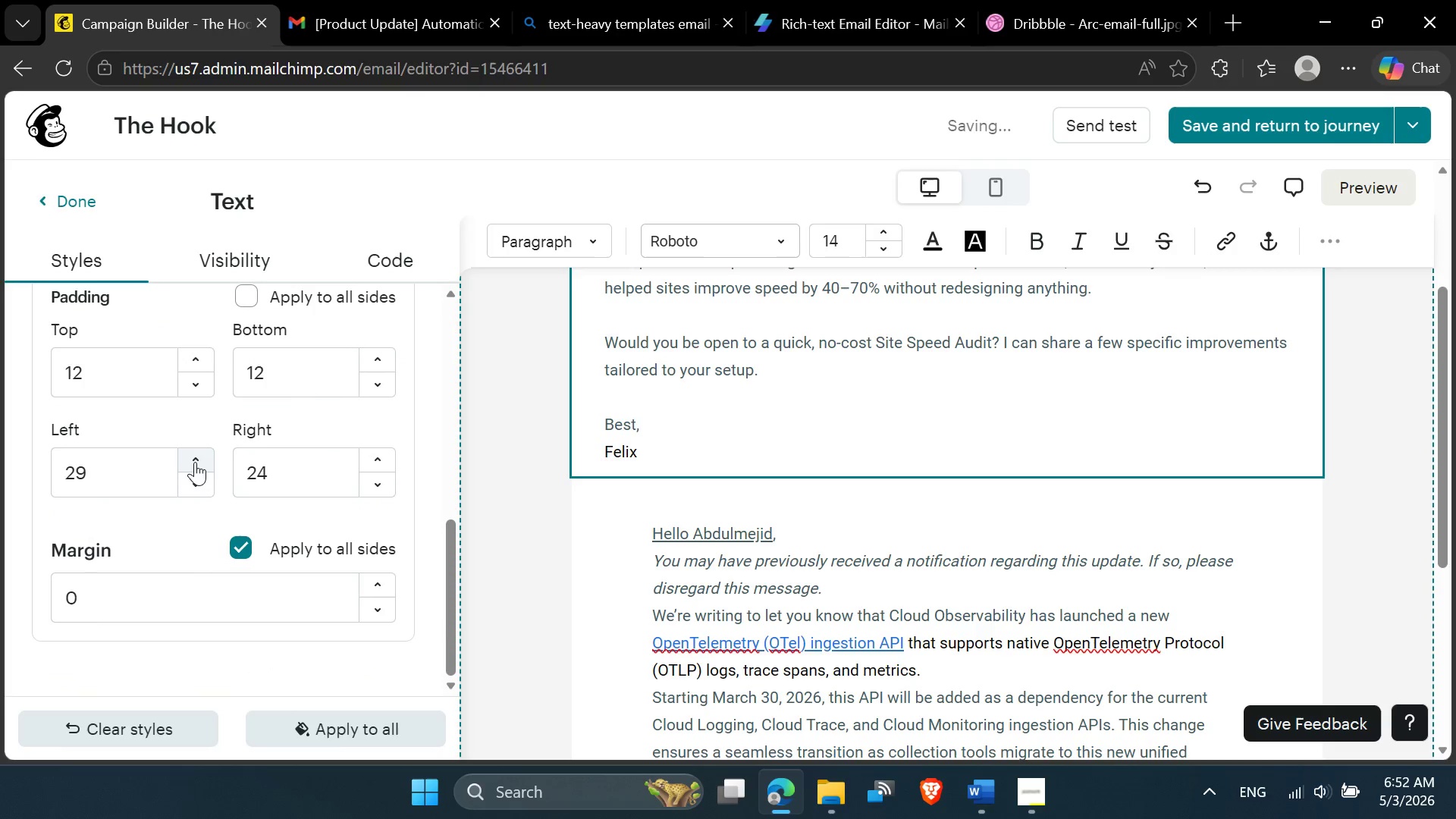 
triple_click([195, 462])
 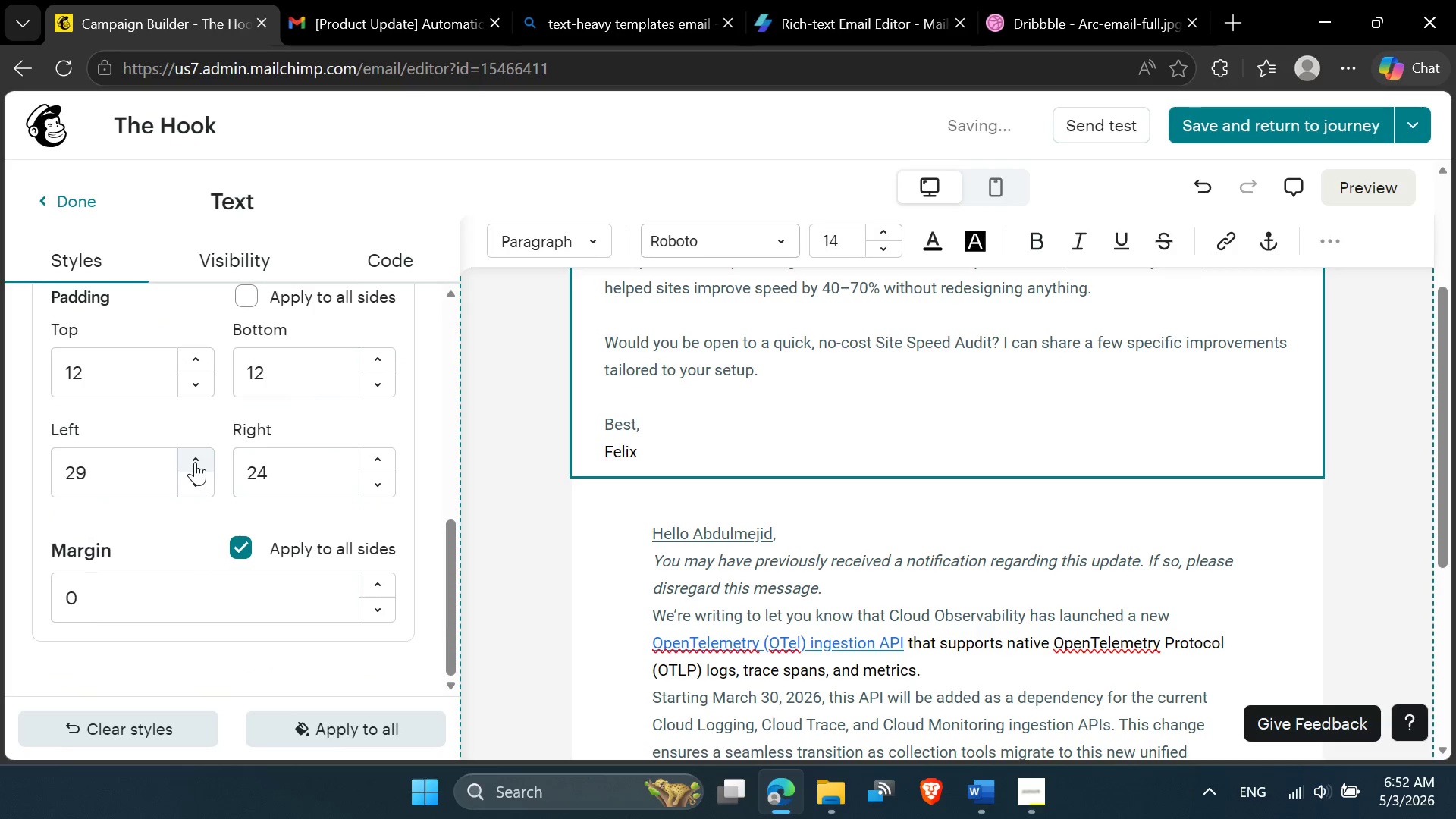 
triple_click([195, 462])
 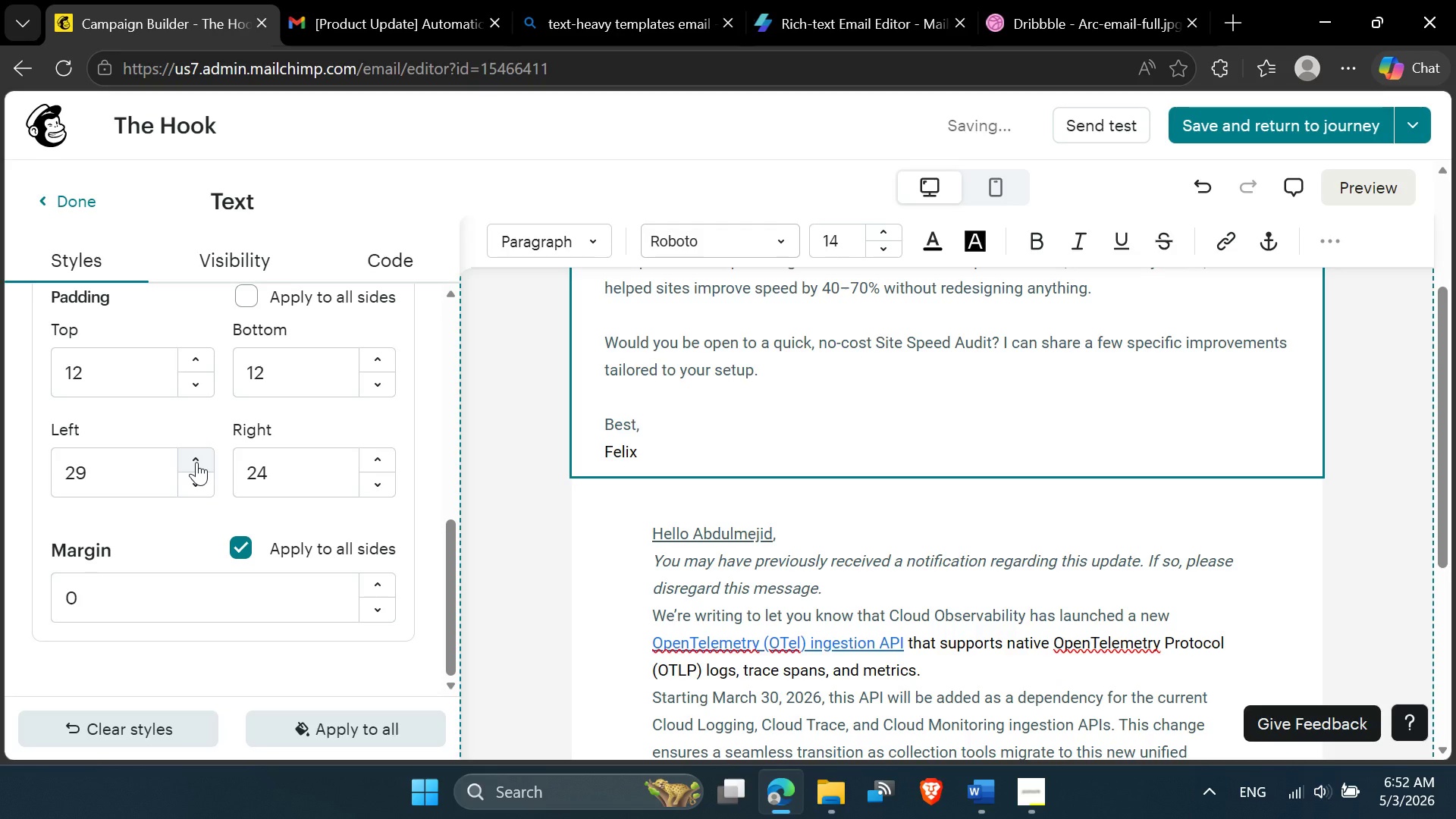 
triple_click([195, 462])
 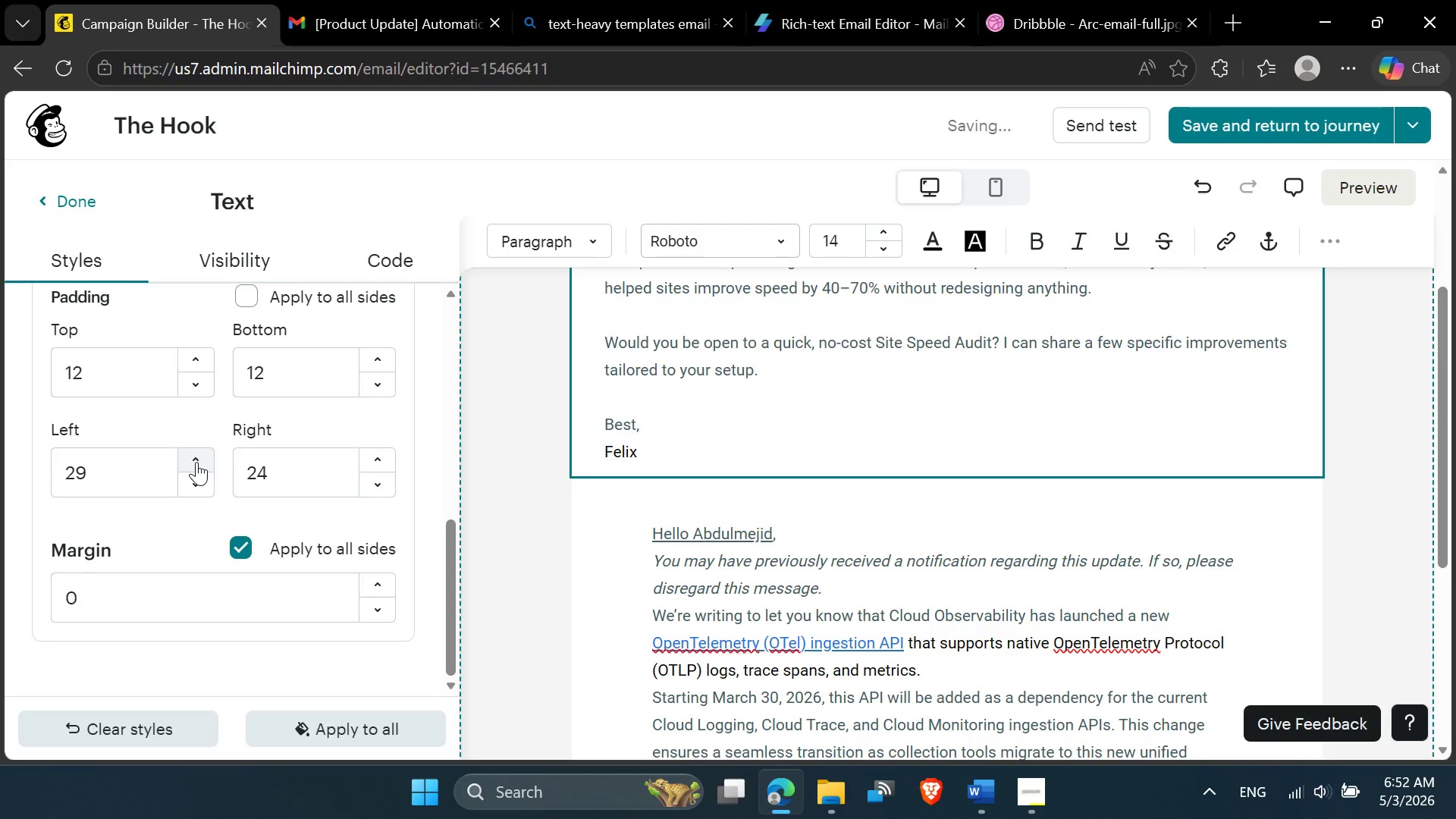 
triple_click([196, 462])
 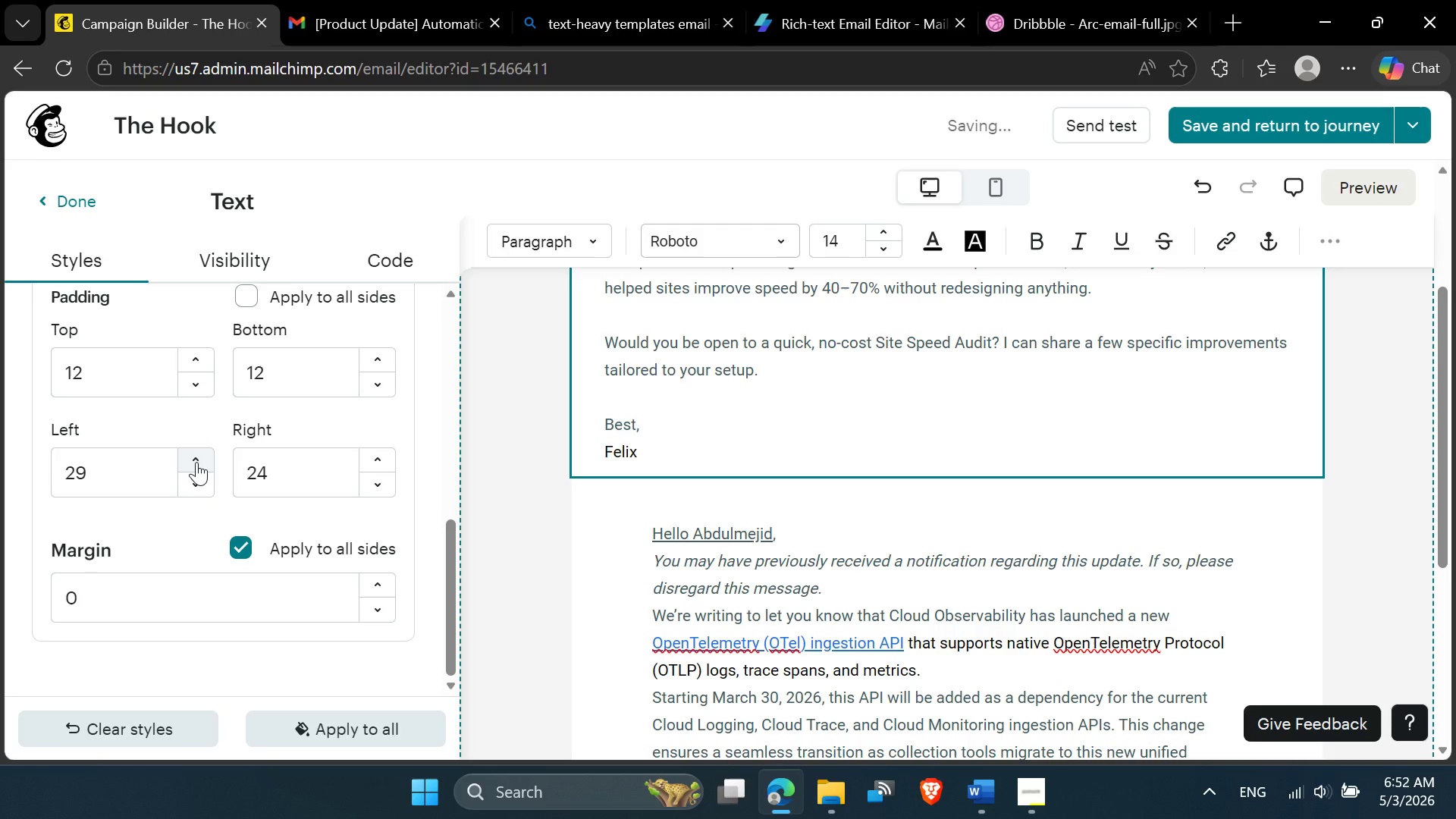 
triple_click([196, 462])
 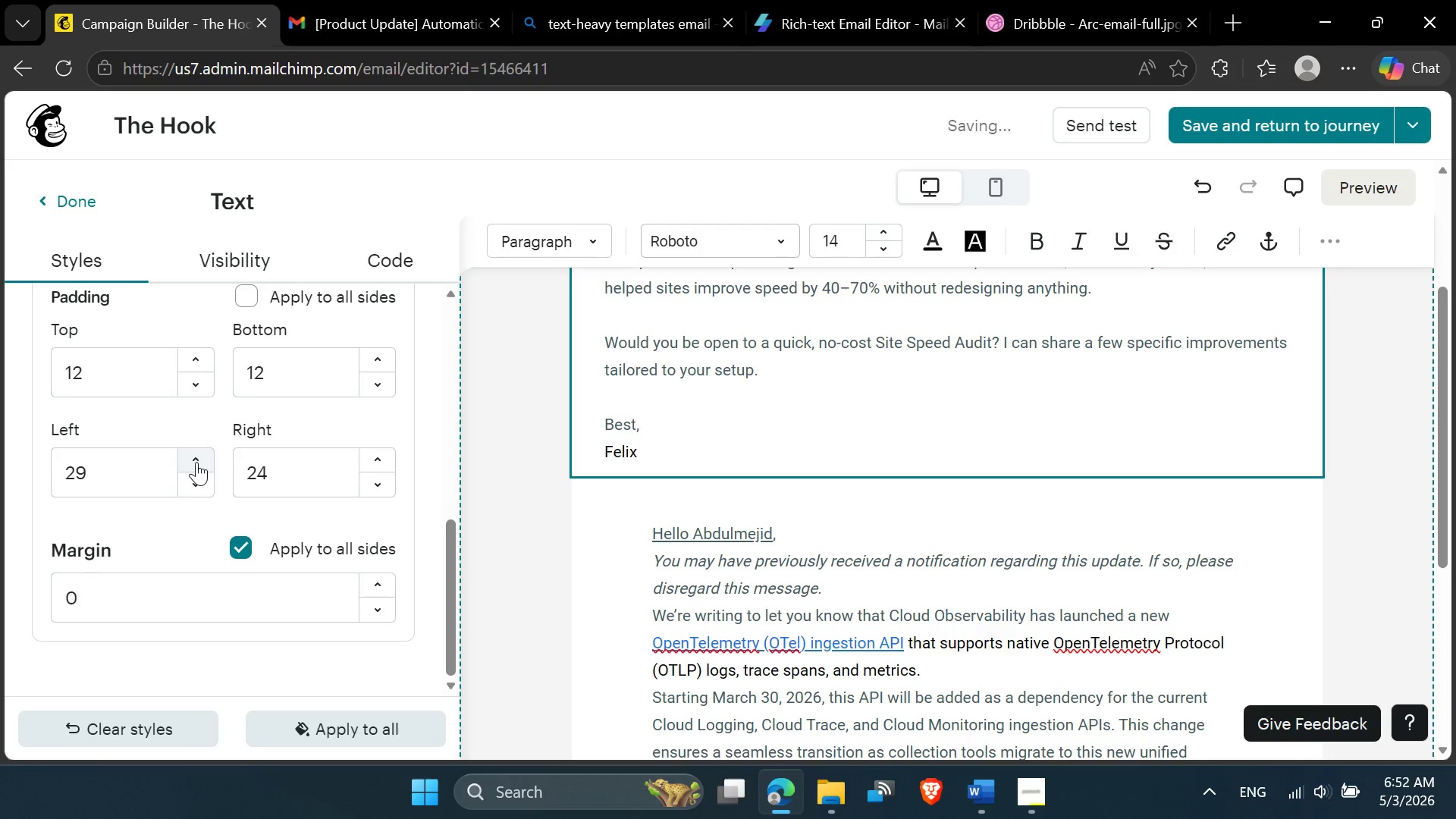 
triple_click([196, 462])
 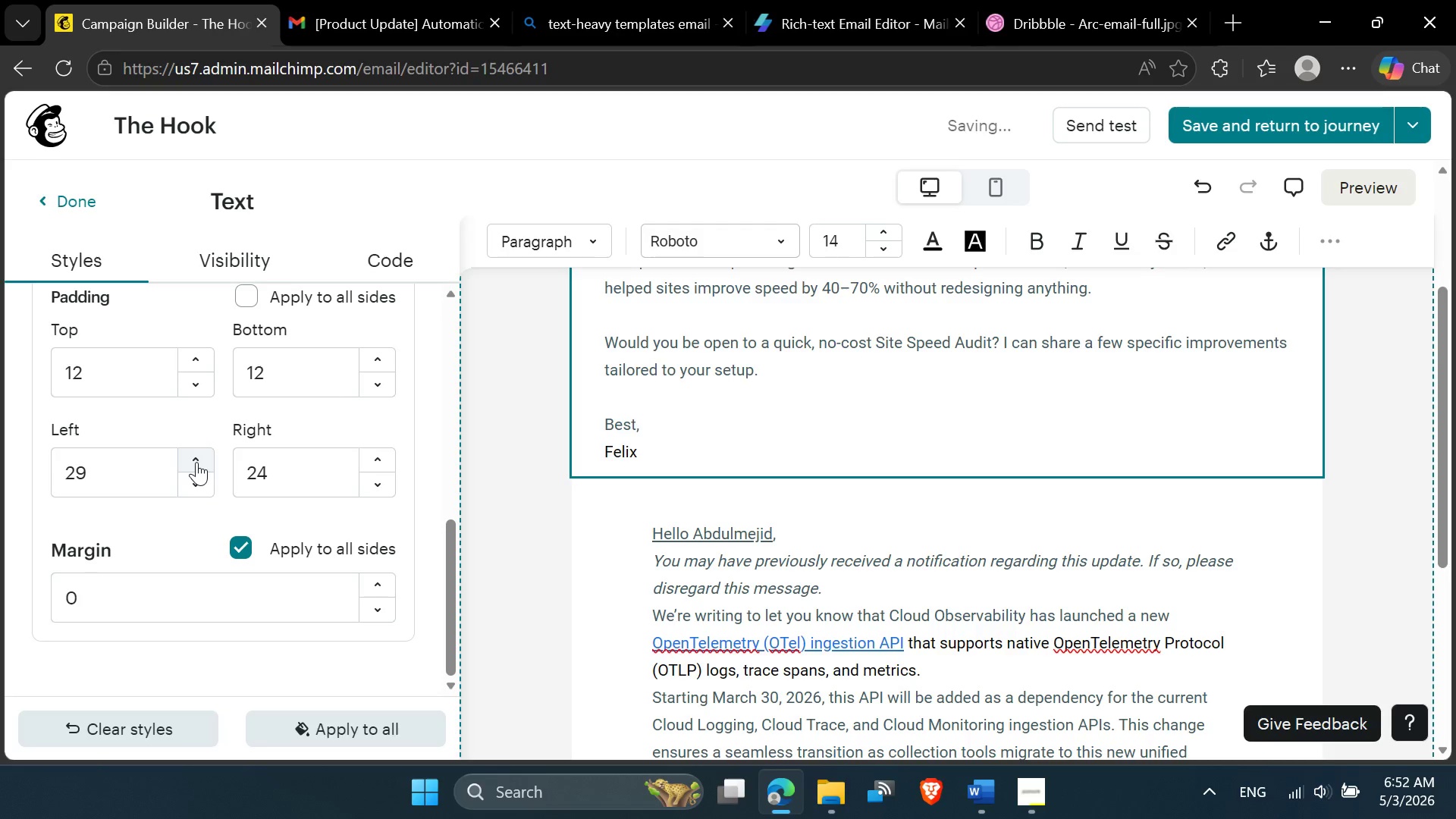 
triple_click([196, 462])
 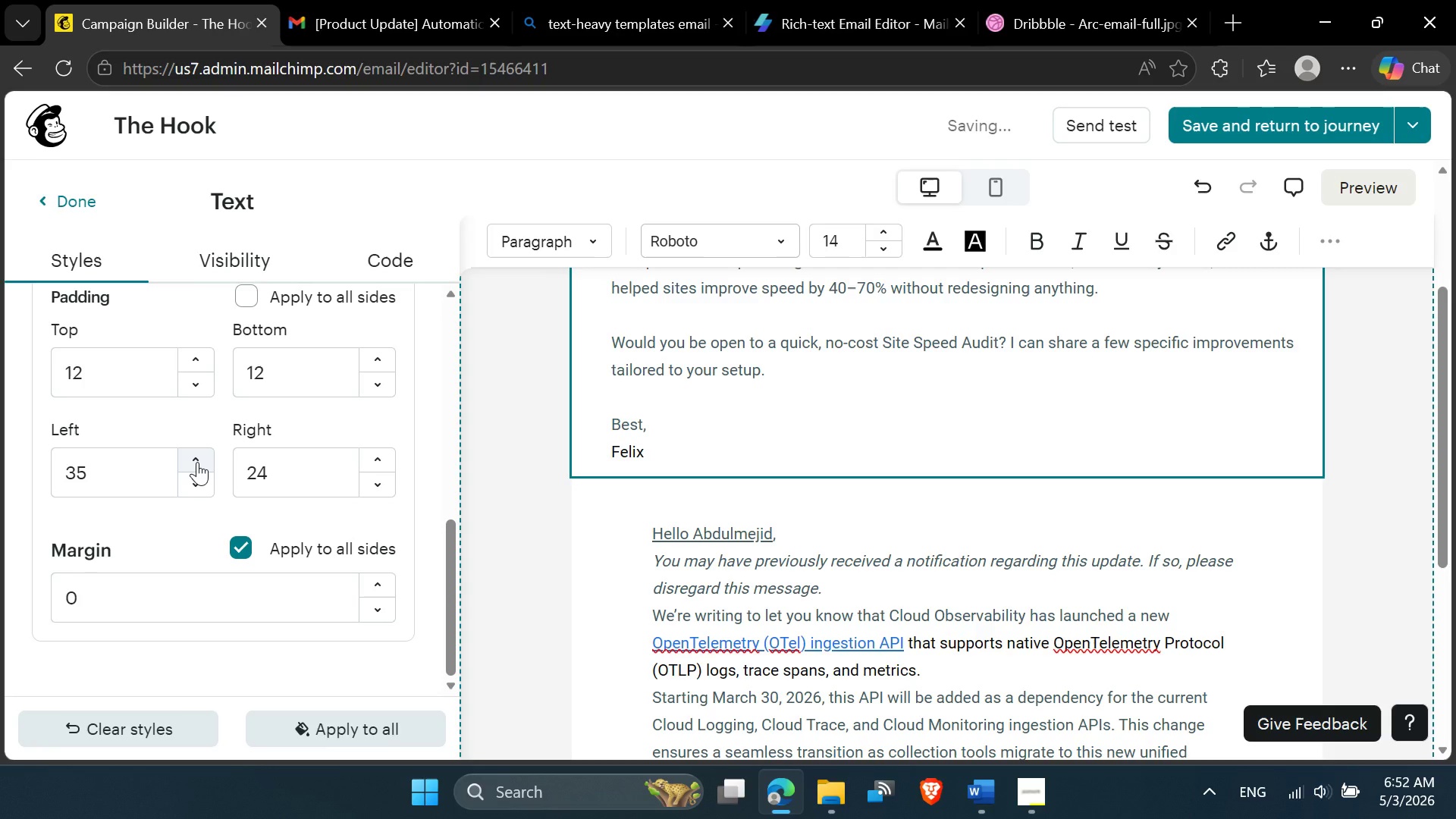 
double_click([197, 462])
 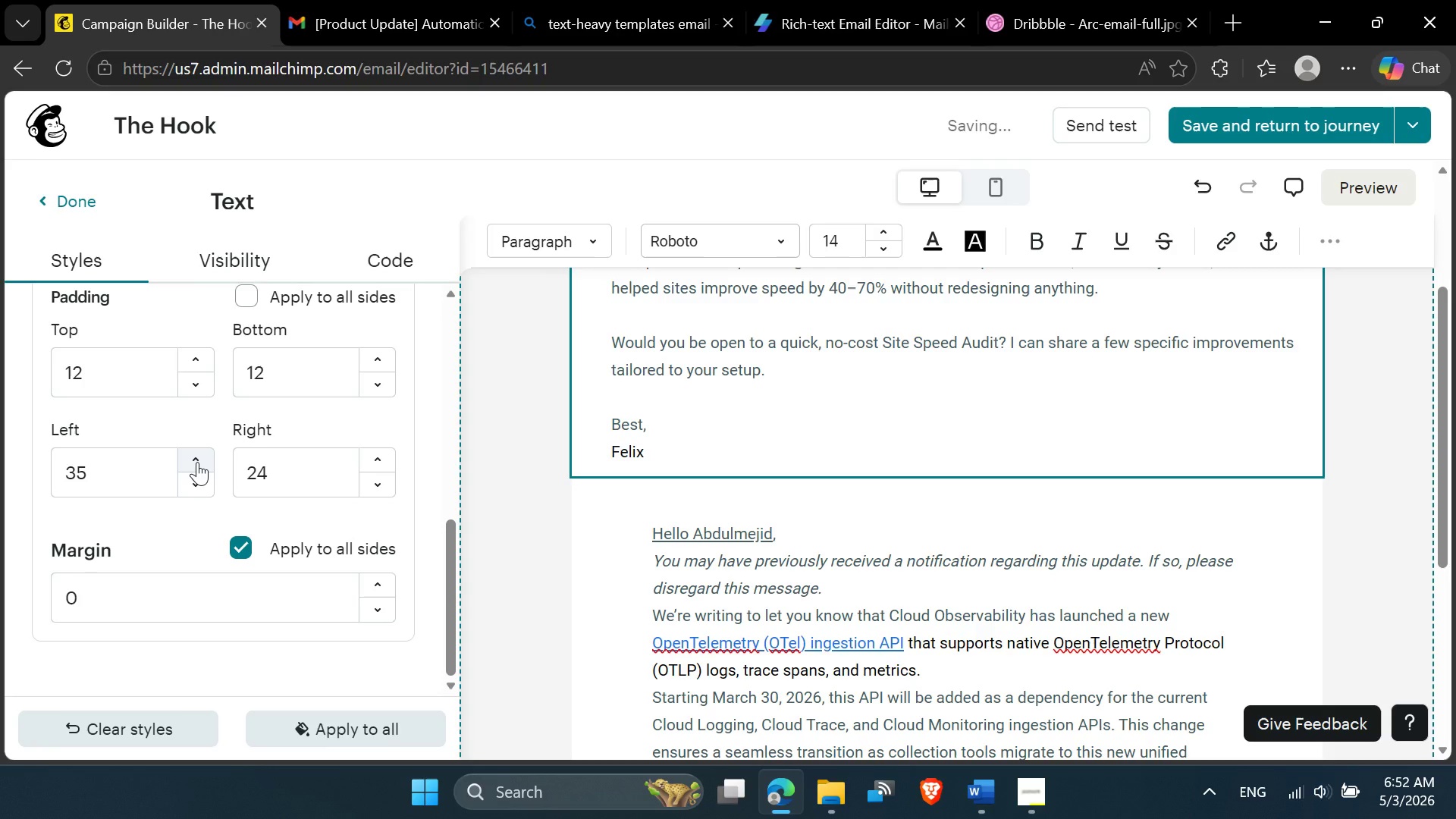 
triple_click([197, 462])
 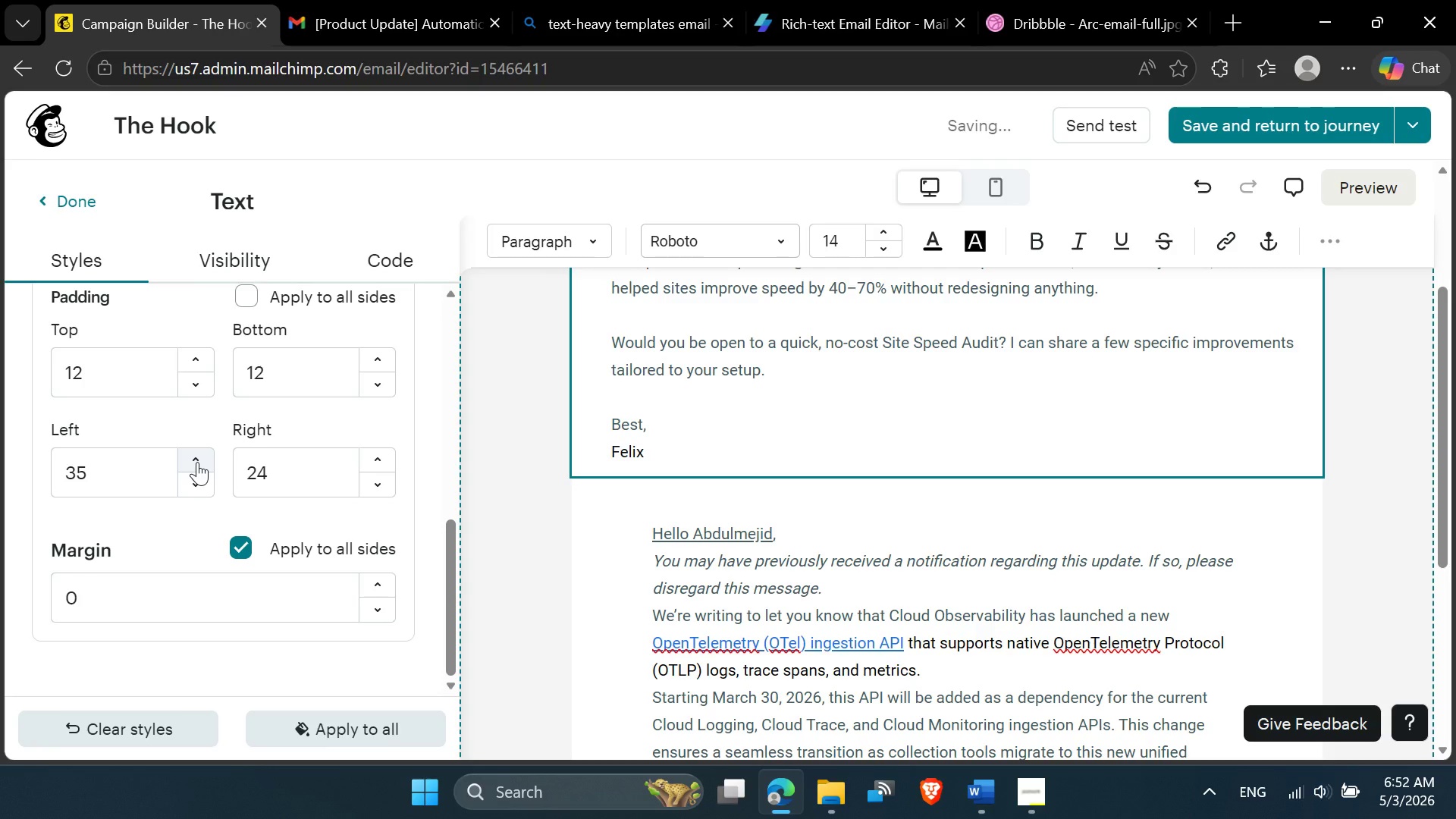 
triple_click([197, 462])
 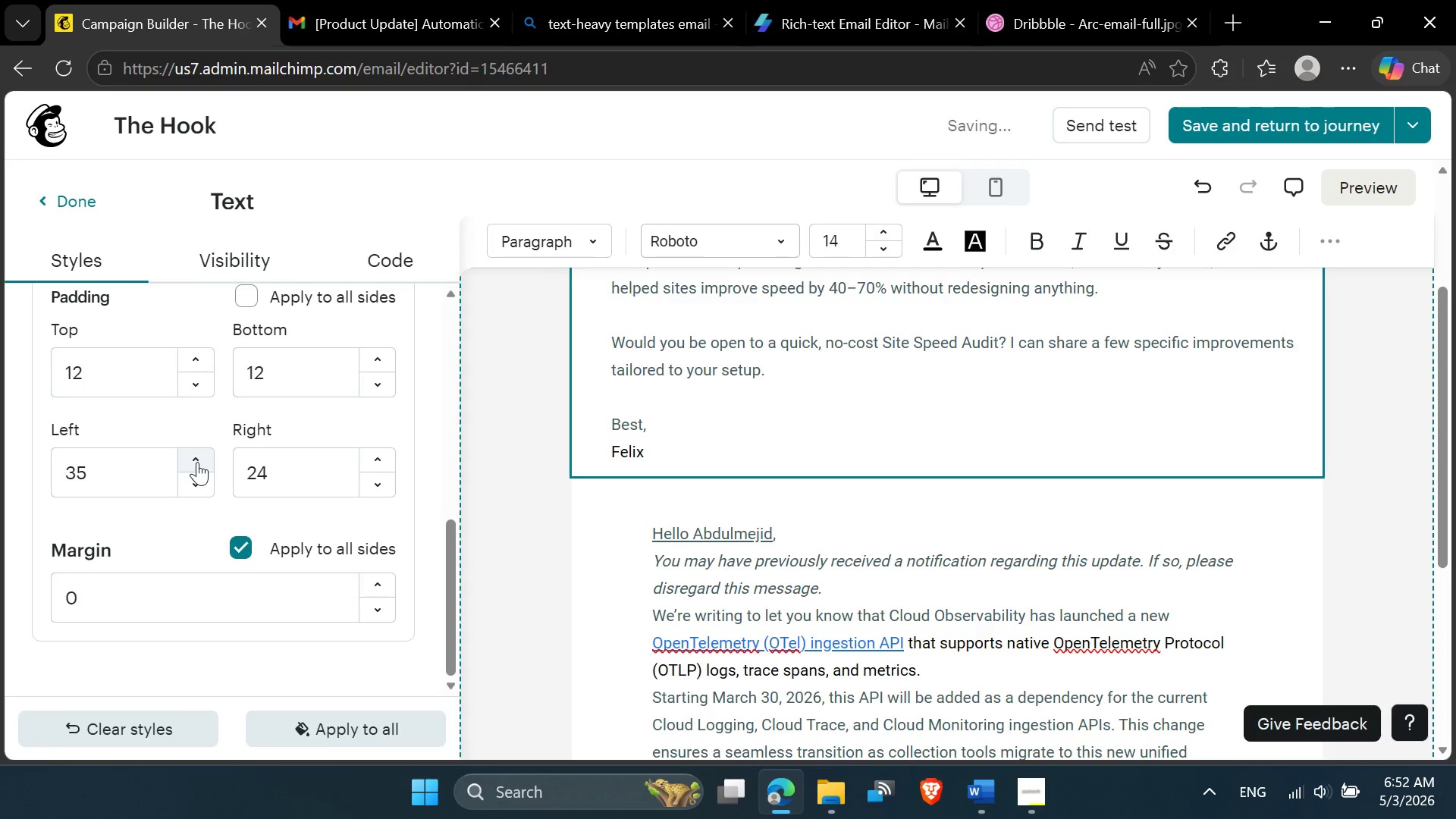 
triple_click([197, 462])
 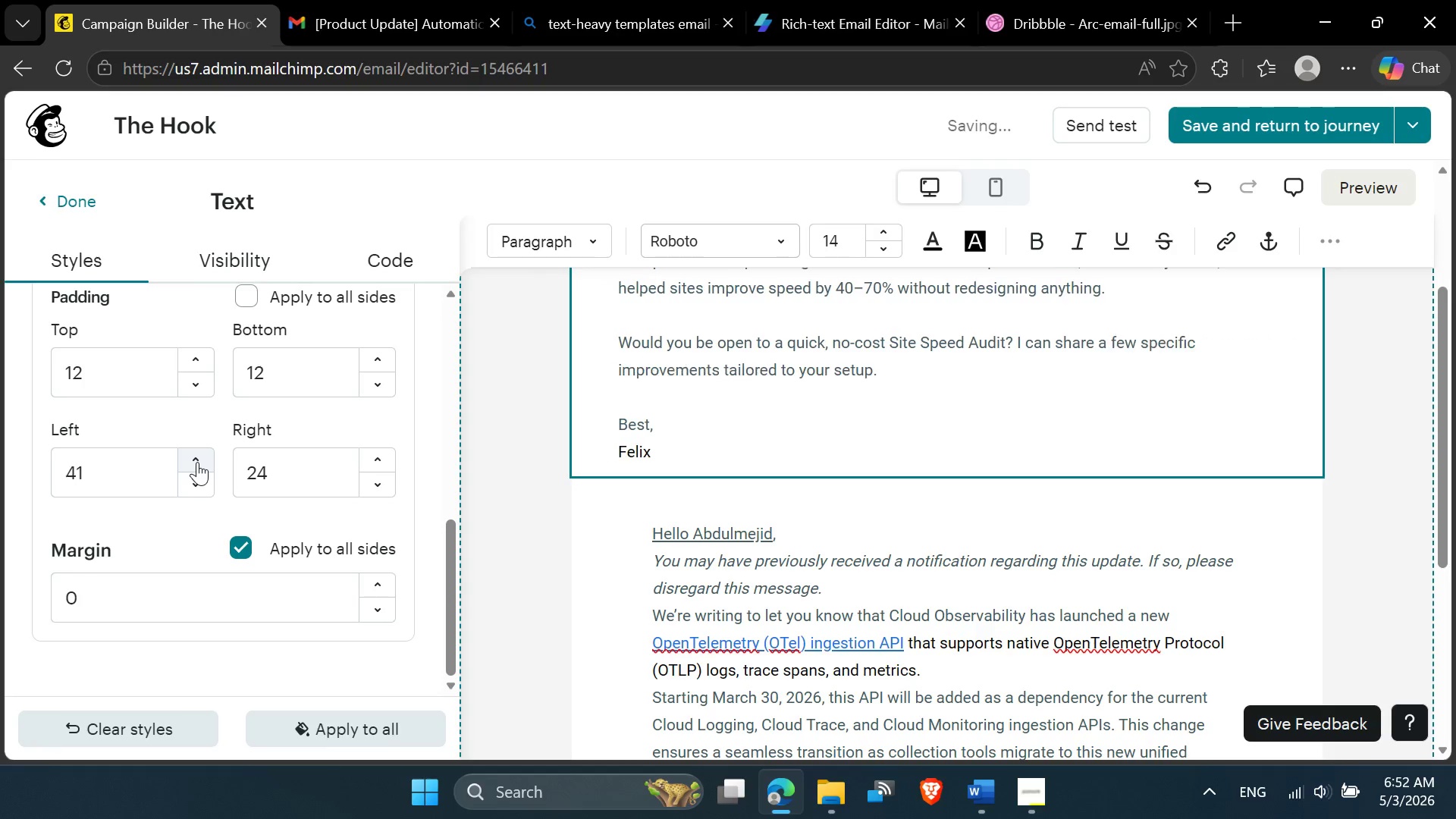 
triple_click([197, 462])
 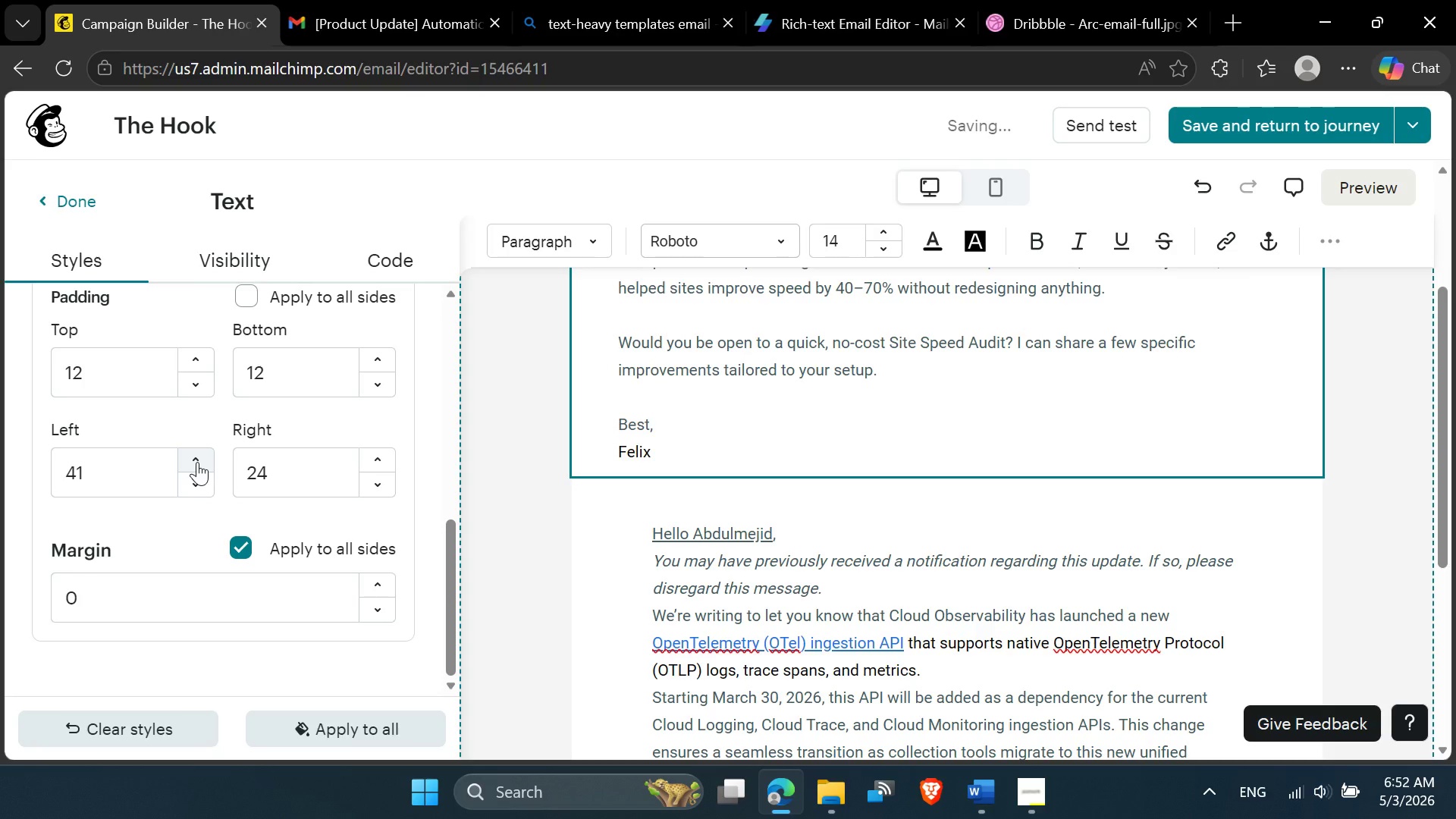 
triple_click([197, 462])
 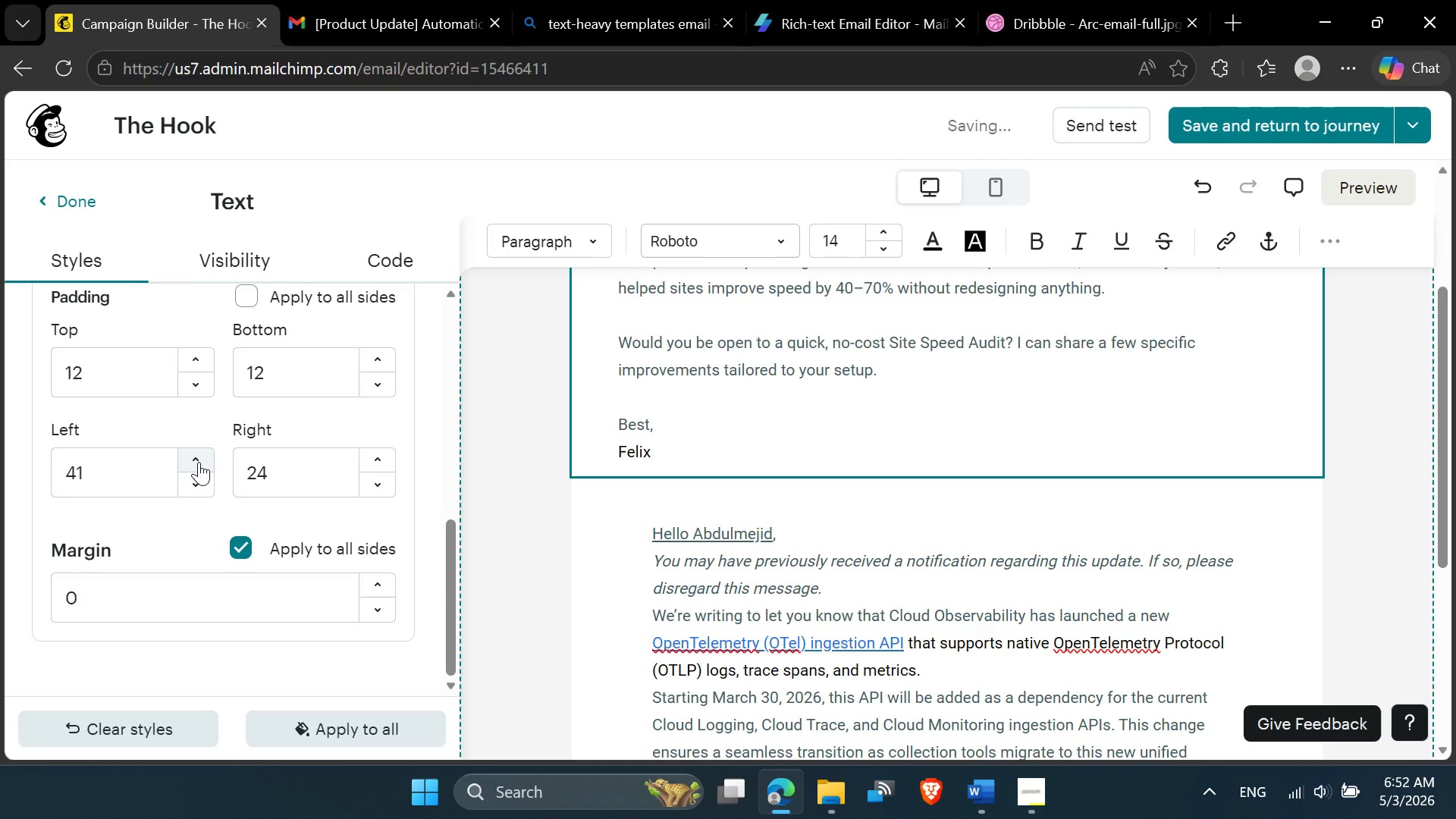 
triple_click([199, 462])
 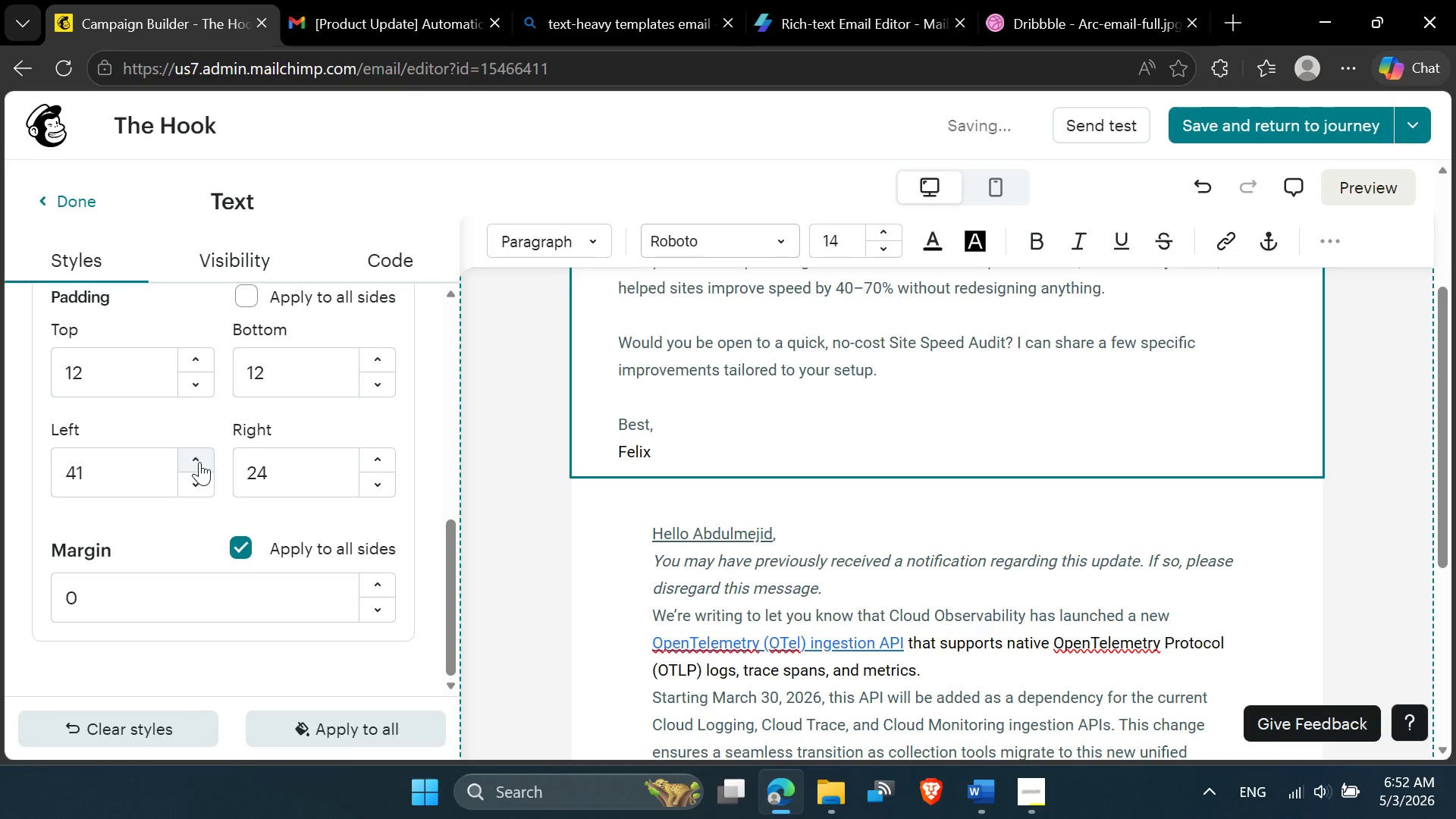 
triple_click([197, 462])
 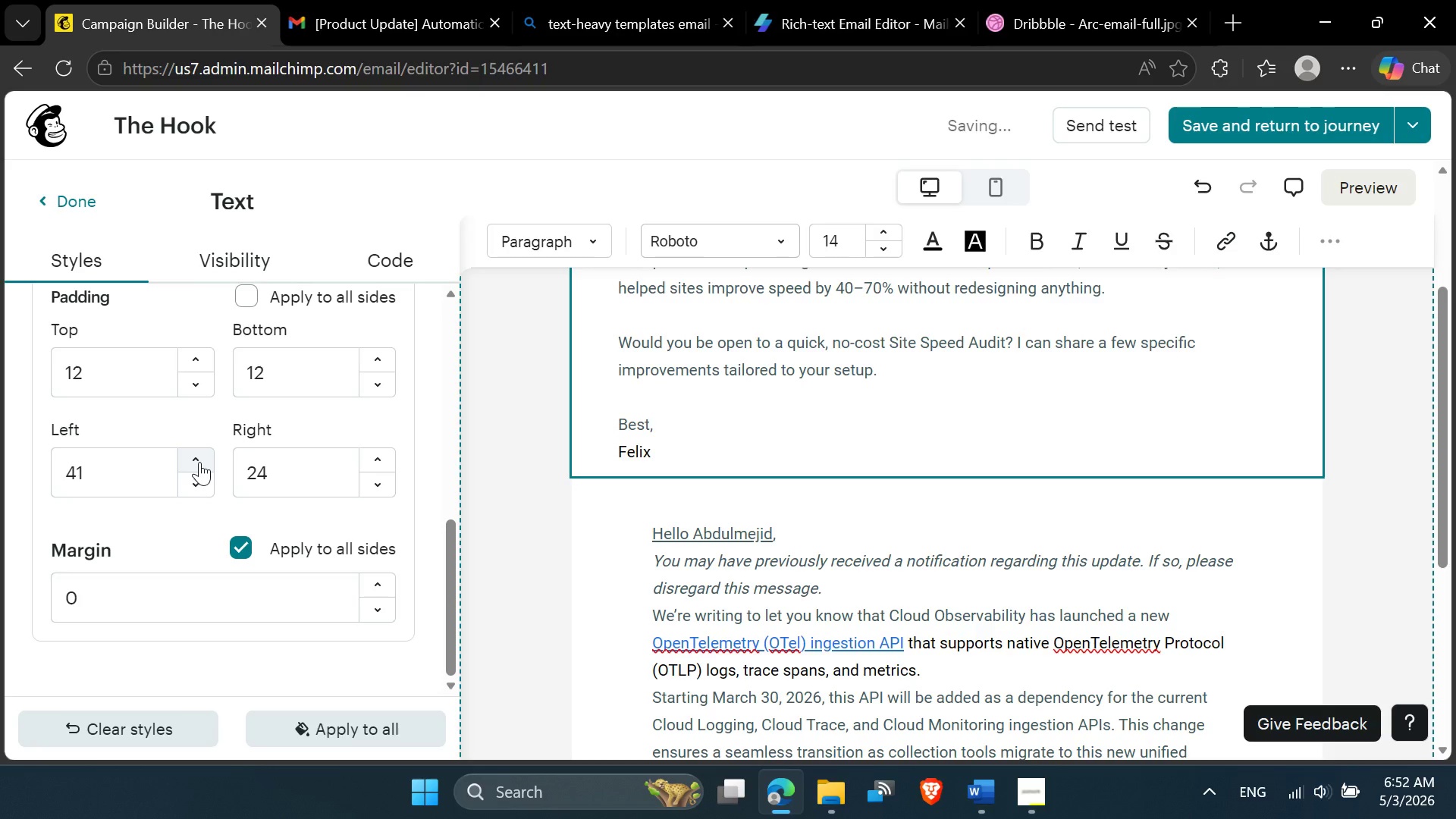 
triple_click([199, 462])
 